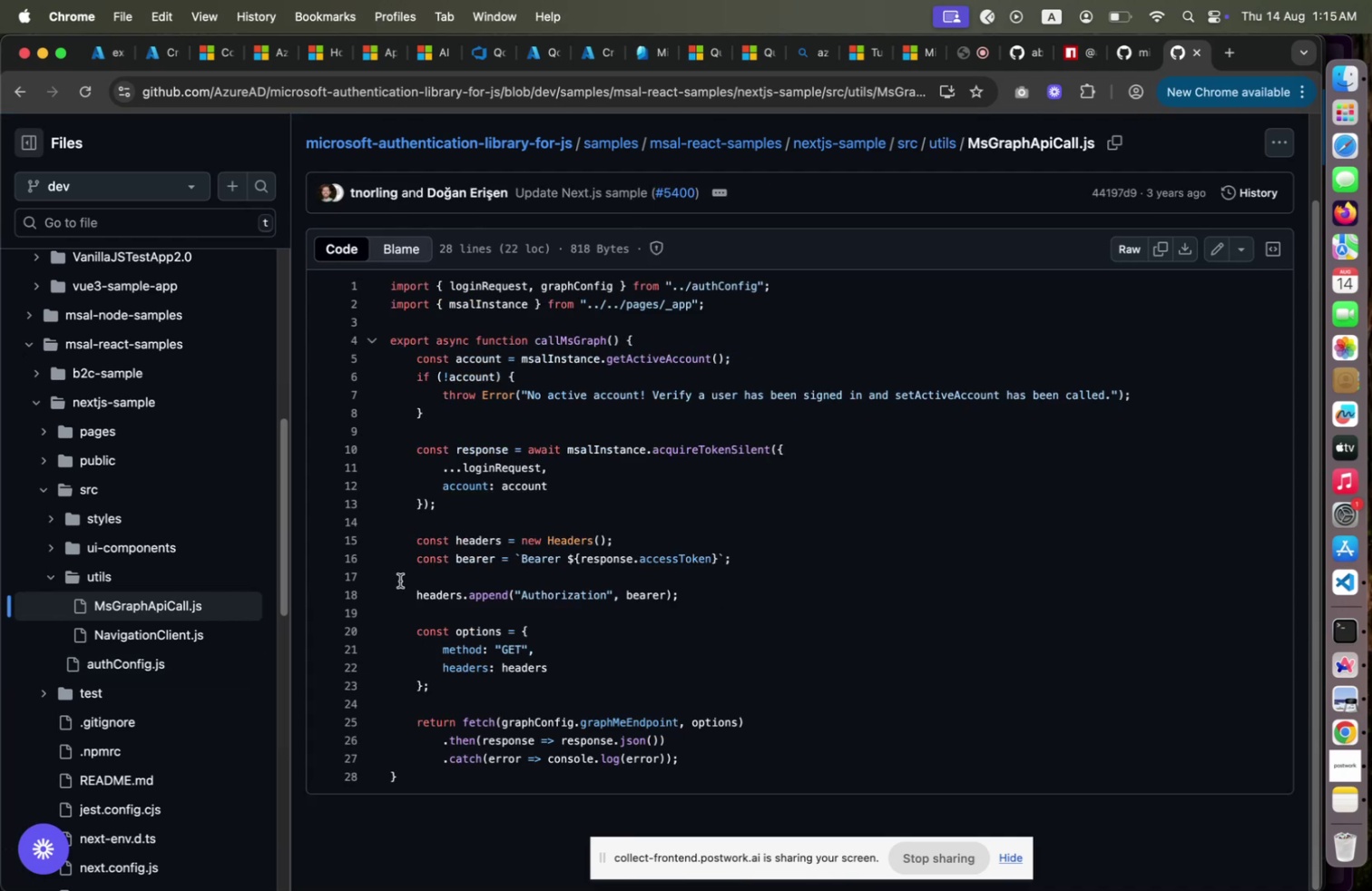 
left_click([186, 636])
 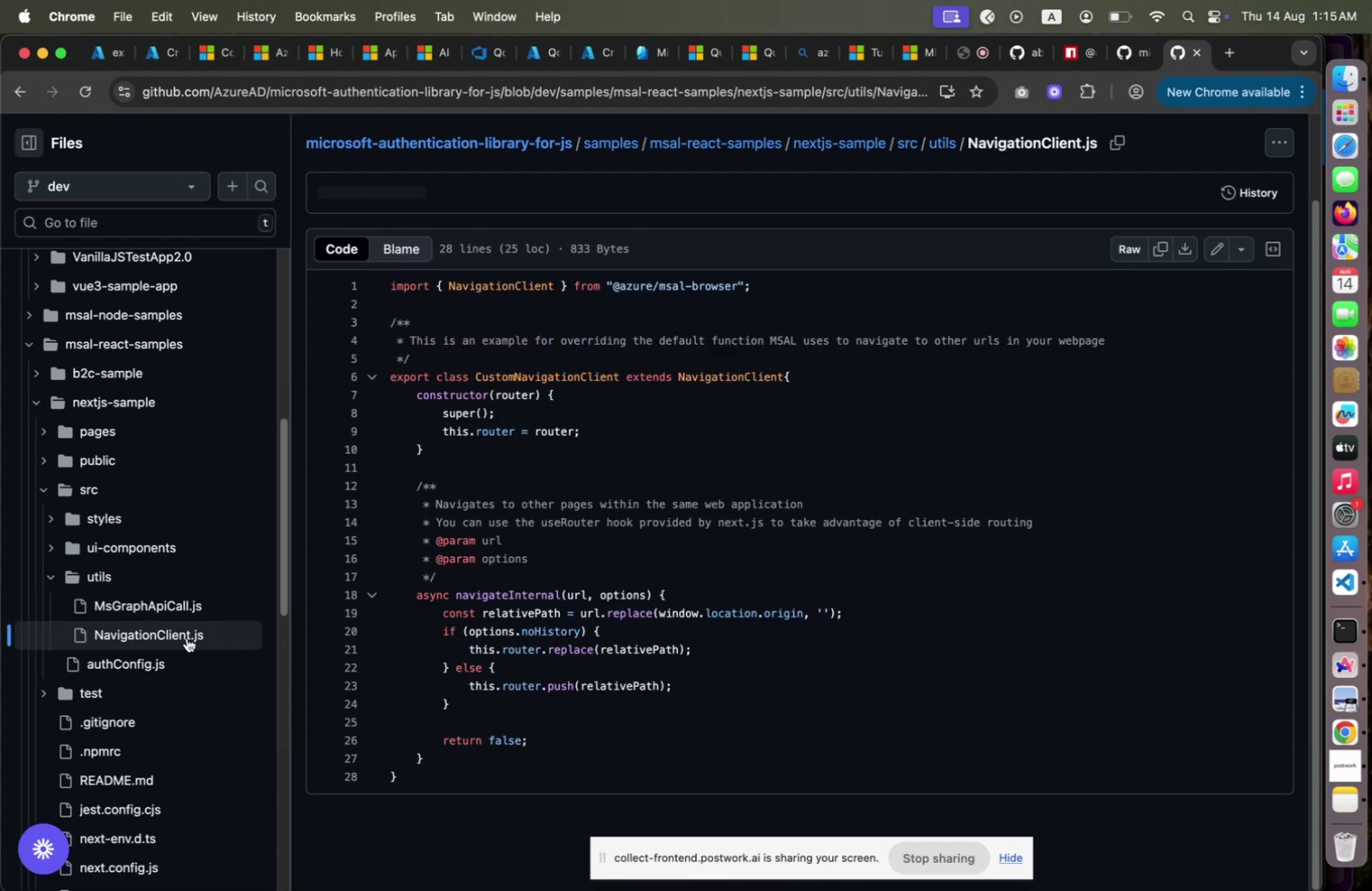 
left_click([180, 660])
 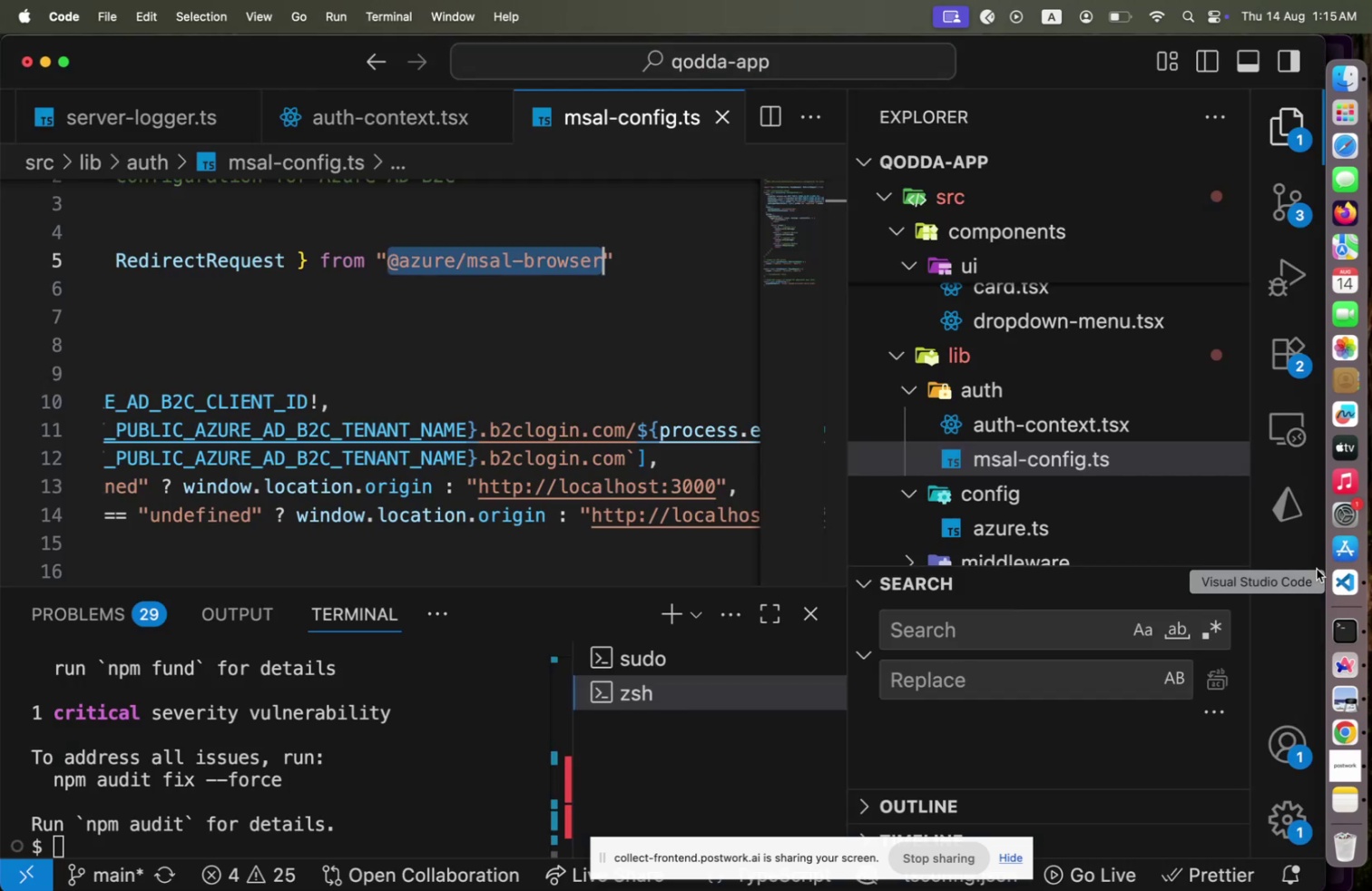 
wait(7.78)
 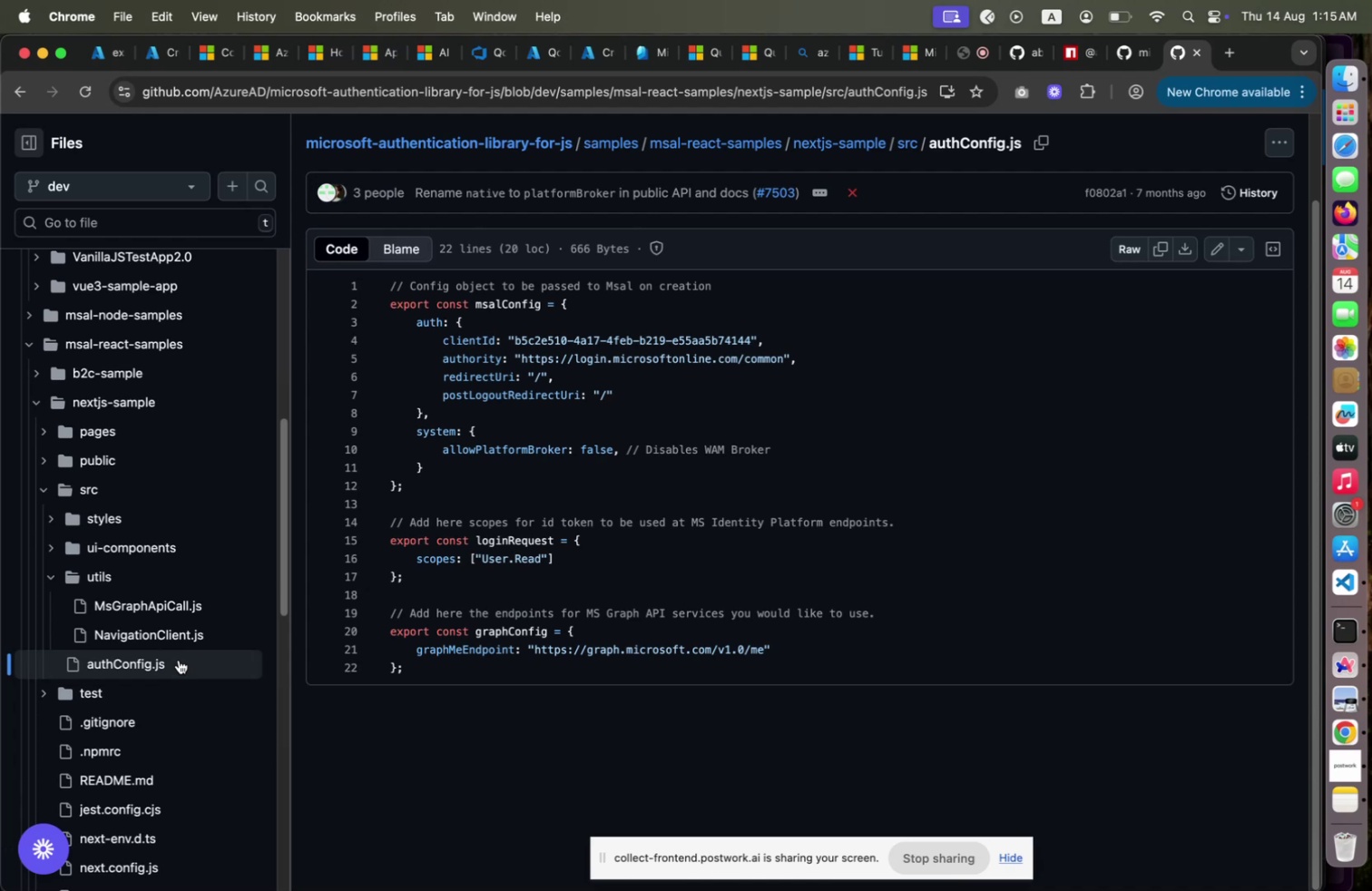 
left_click_drag(start_coordinate=[344, 581], to_coordinate=[156, 573])
 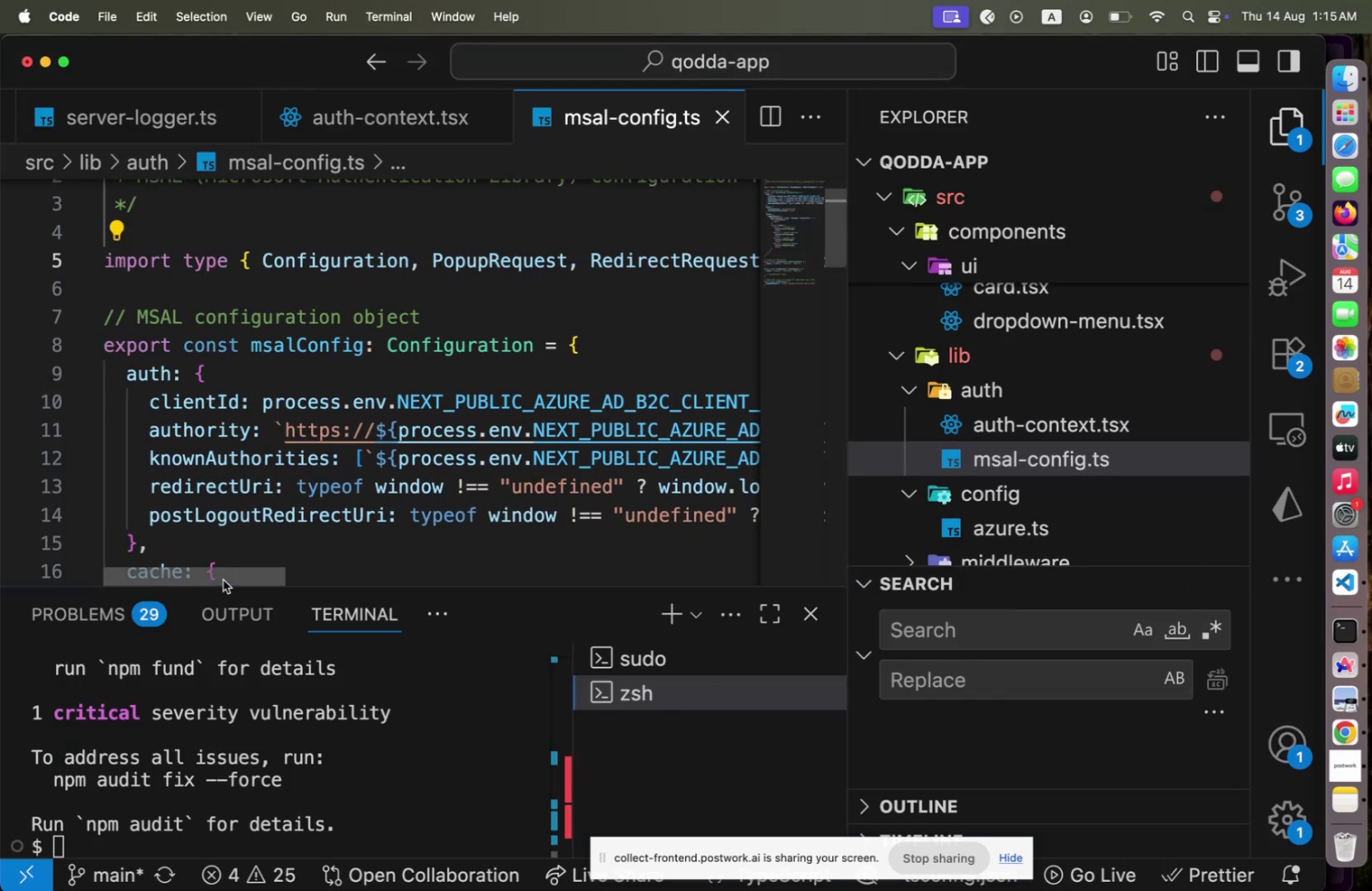 
left_click_drag(start_coordinate=[224, 578], to_coordinate=[217, 583])
 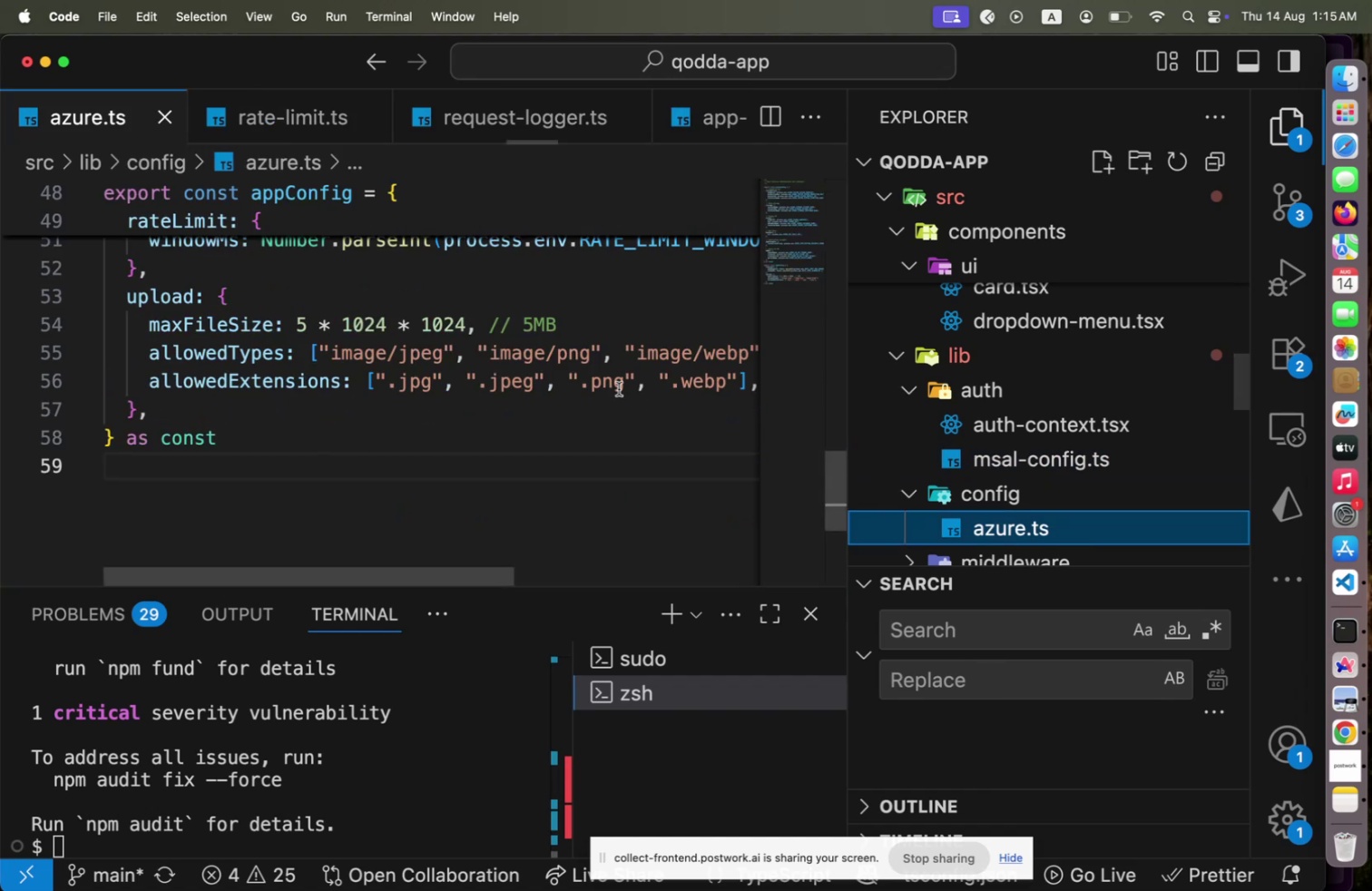 
scroll: coordinate [621, 387], scroll_direction: up, amount: 9.0
 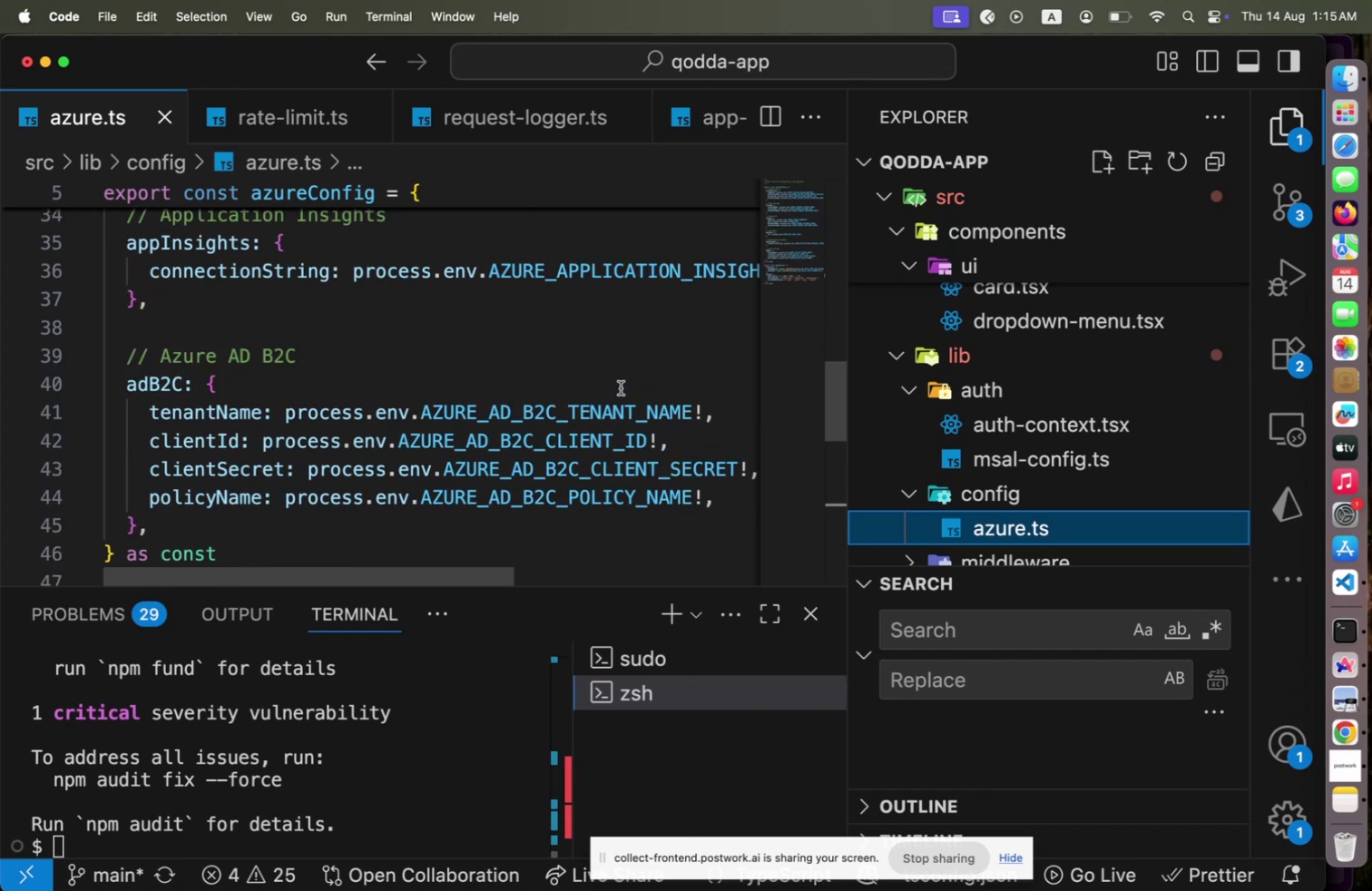 
scroll: coordinate [621, 387], scroll_direction: down, amount: 1.0
 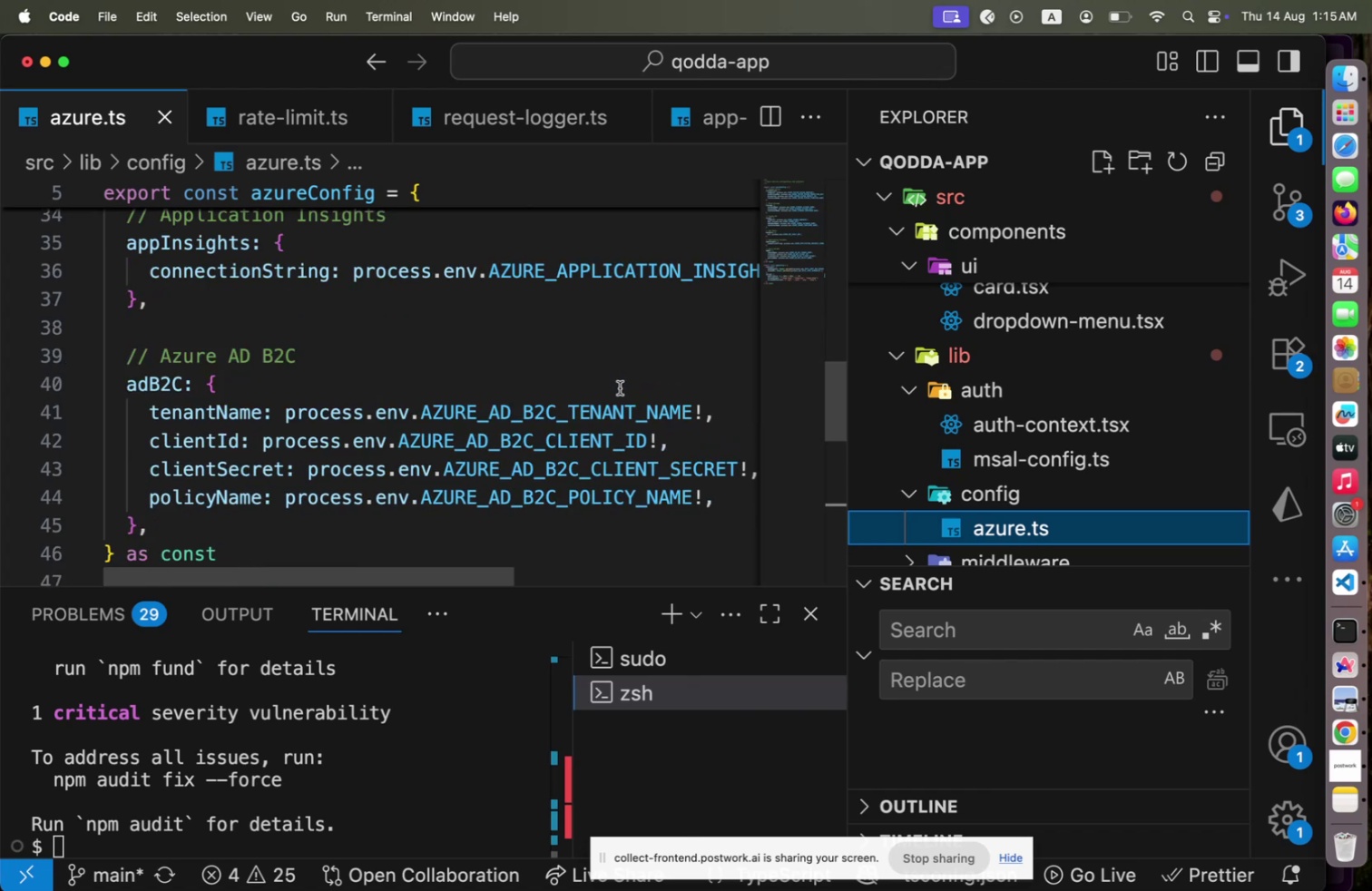 
scroll: coordinate [620, 387], scroll_direction: up, amount: 1.0
 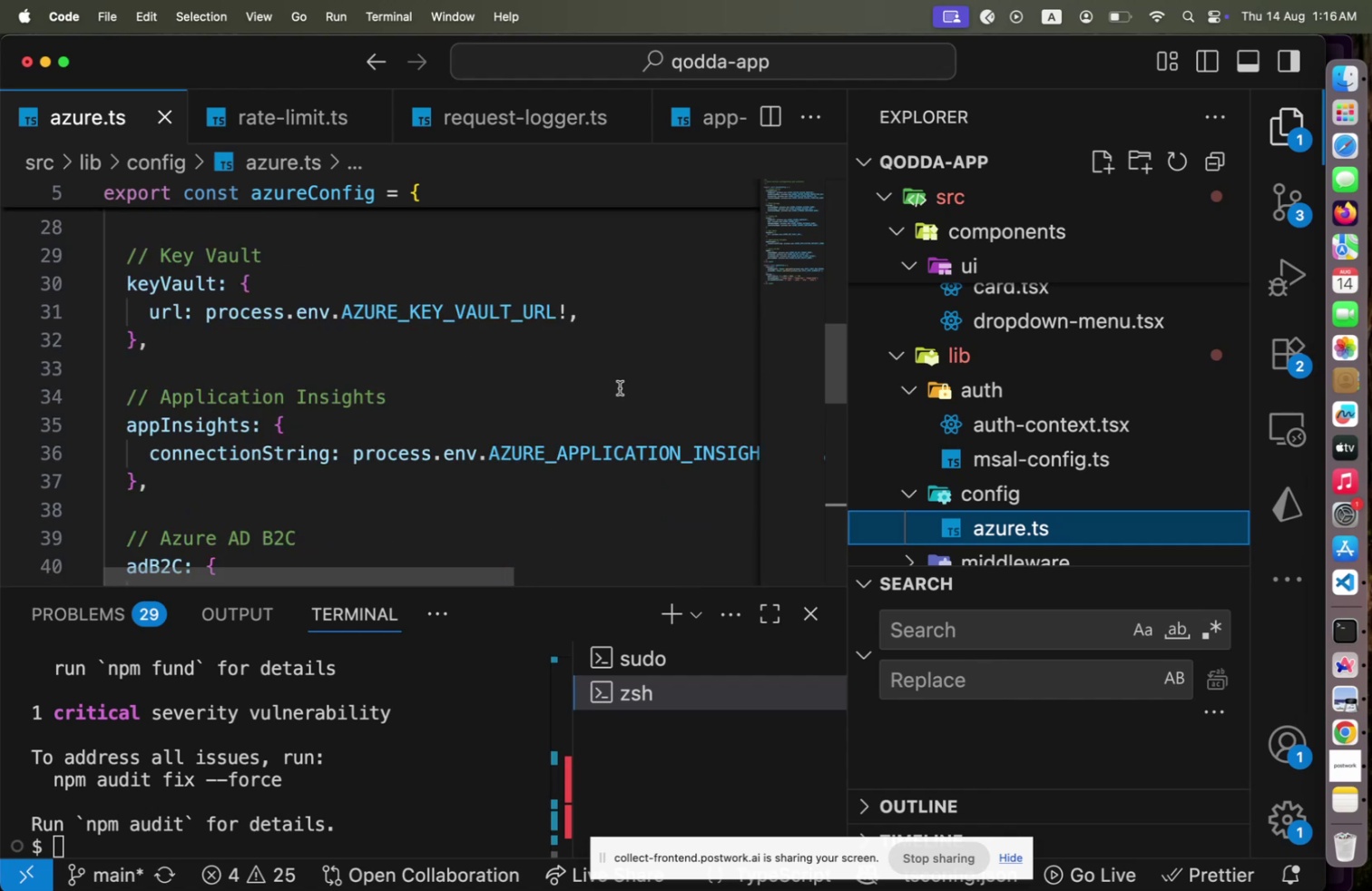 
scroll: coordinate [1082, 436], scroll_direction: down, amount: 9.0
 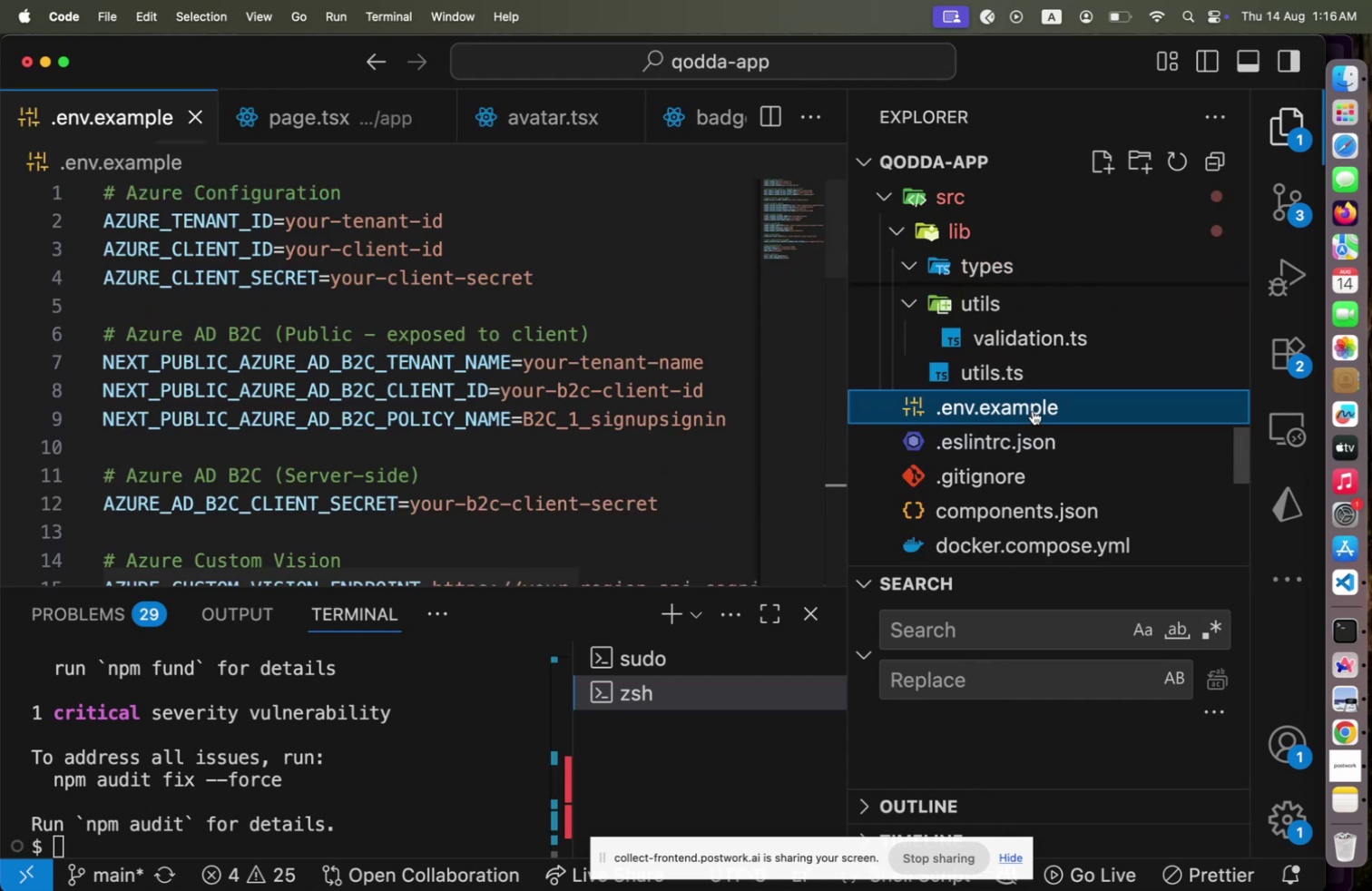 
left_click([1033, 410])
 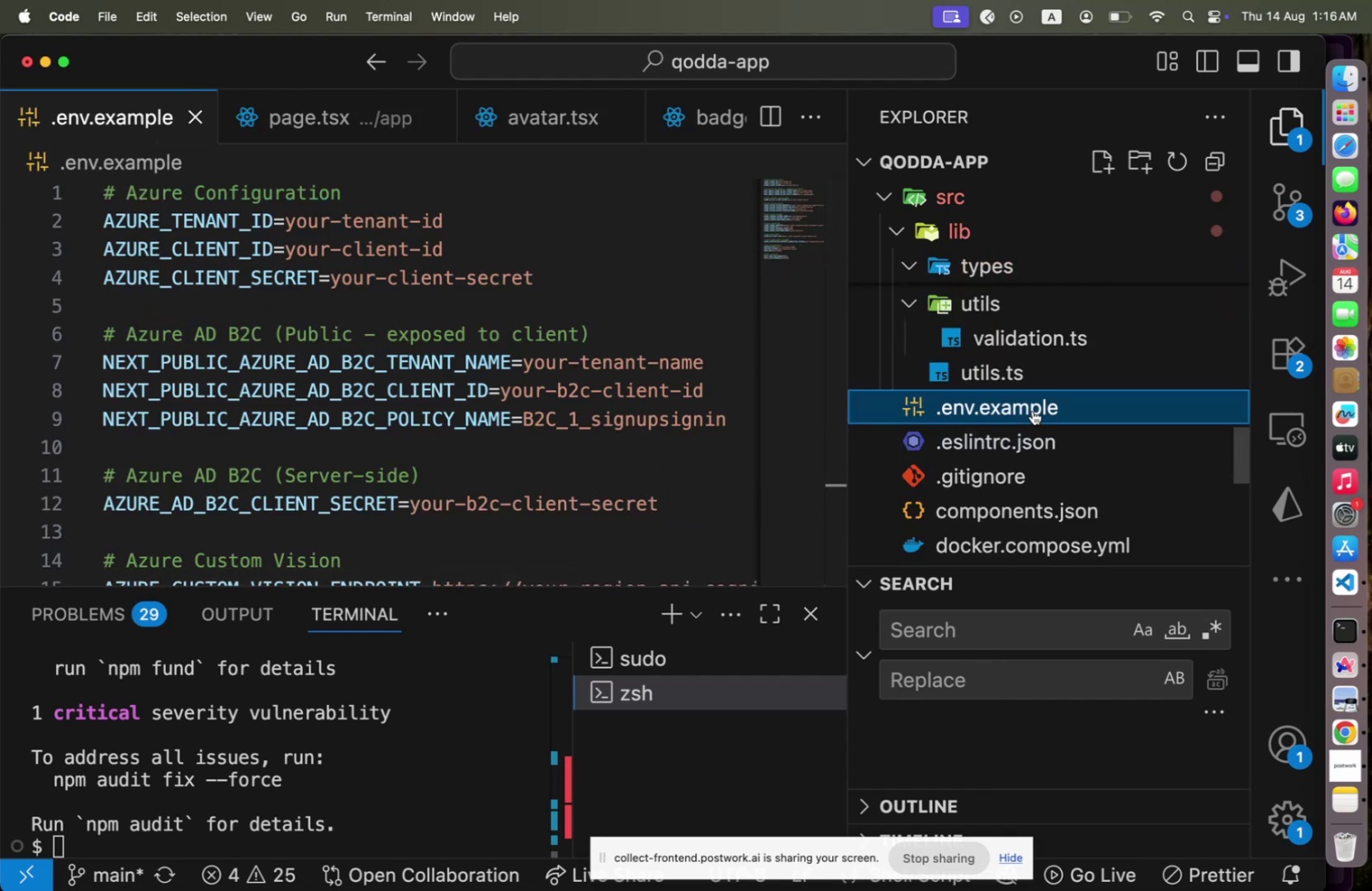 
left_click([1033, 410])
 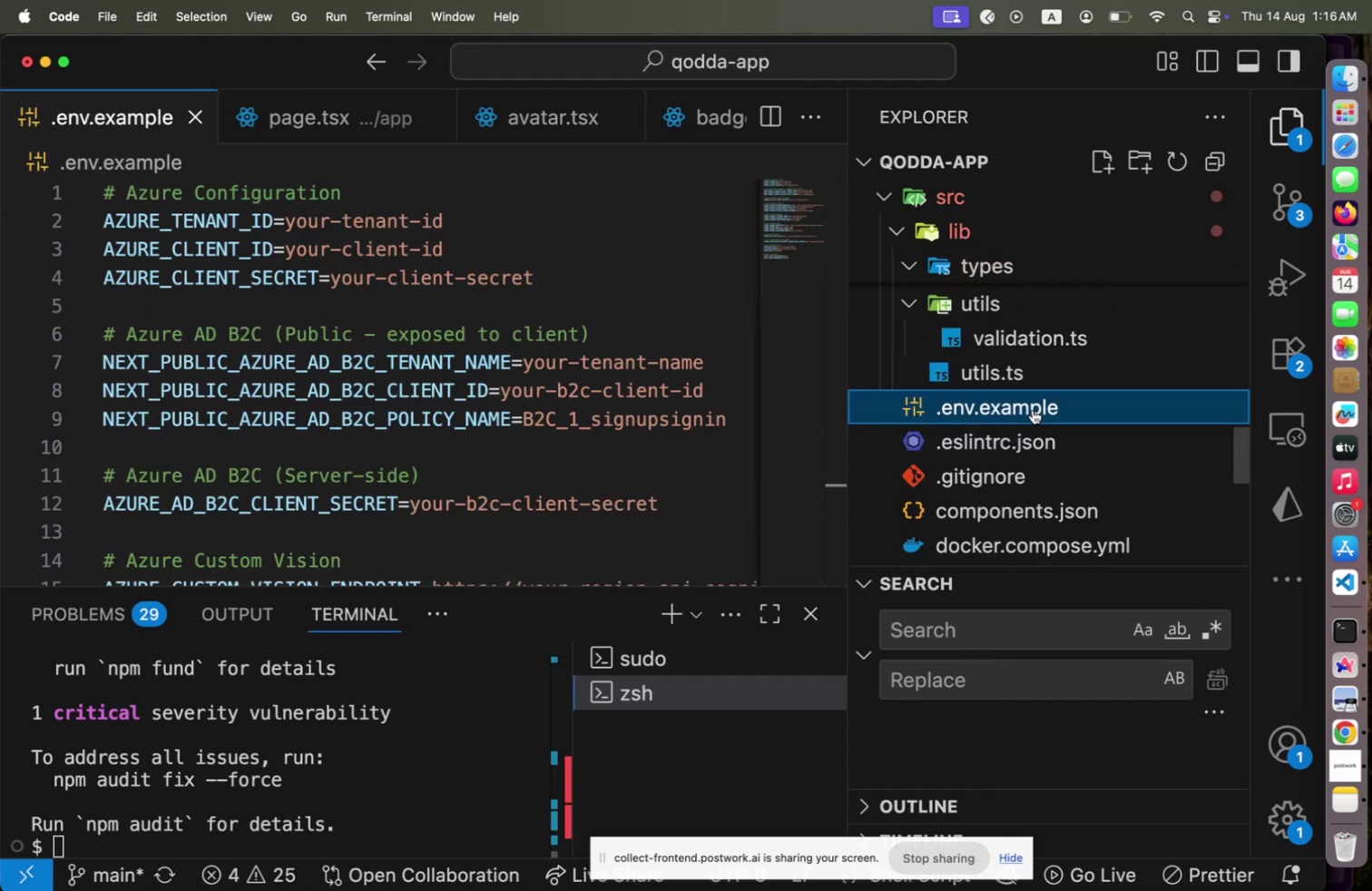 
key(Meta+C)
 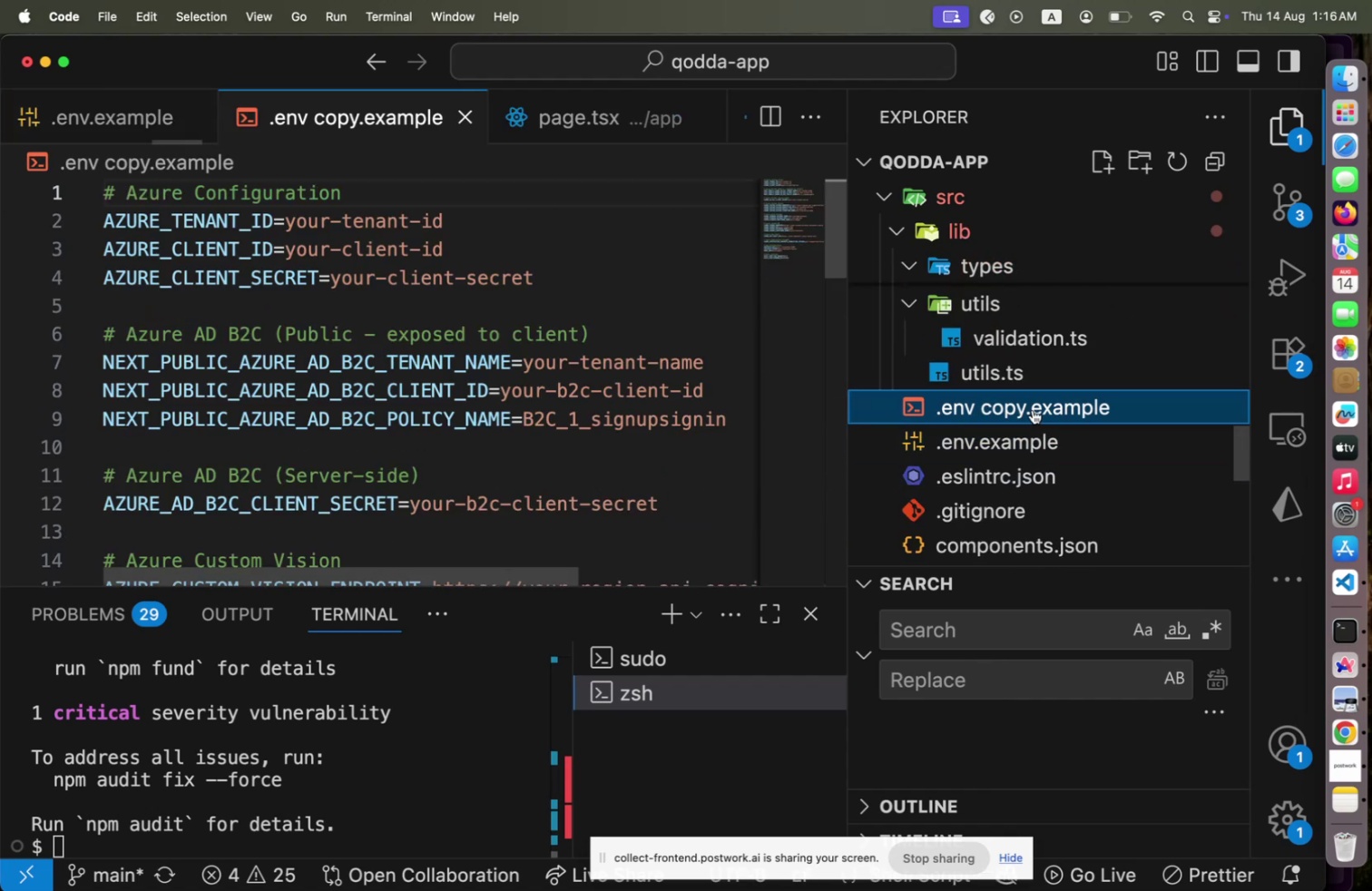 
key(Meta+V)
 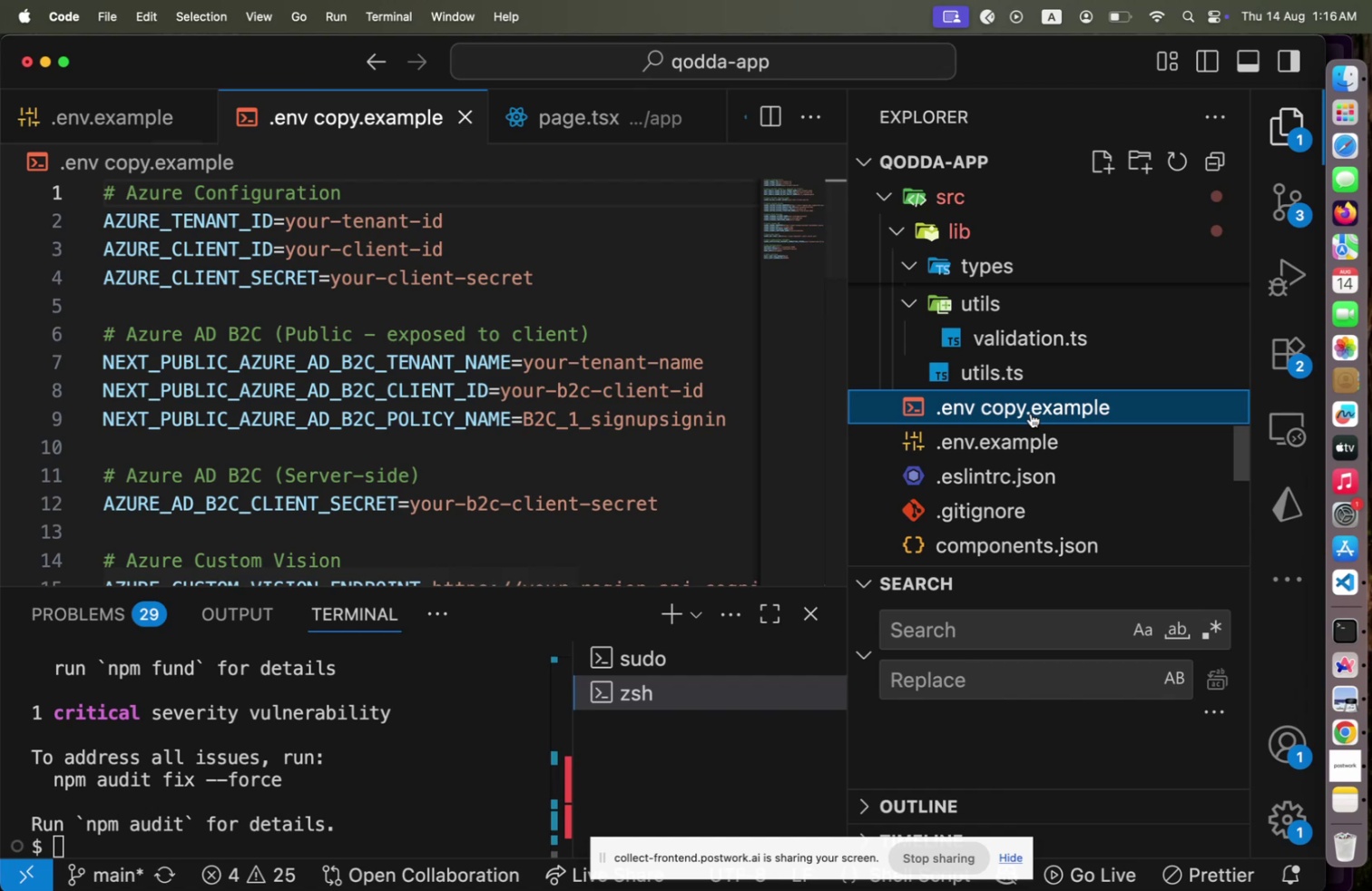 
key(Enter)
 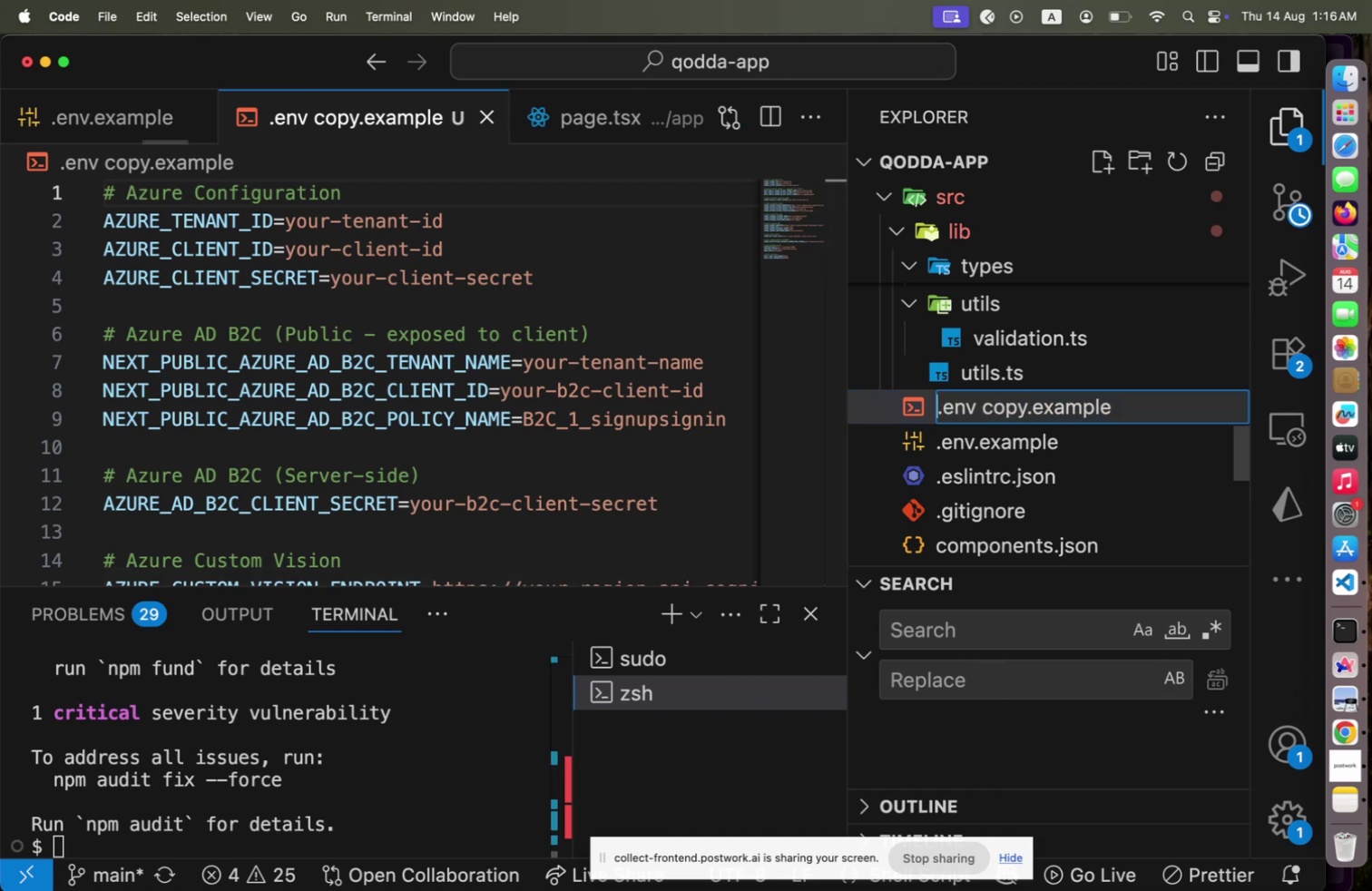 
key(ArrowLeft)
 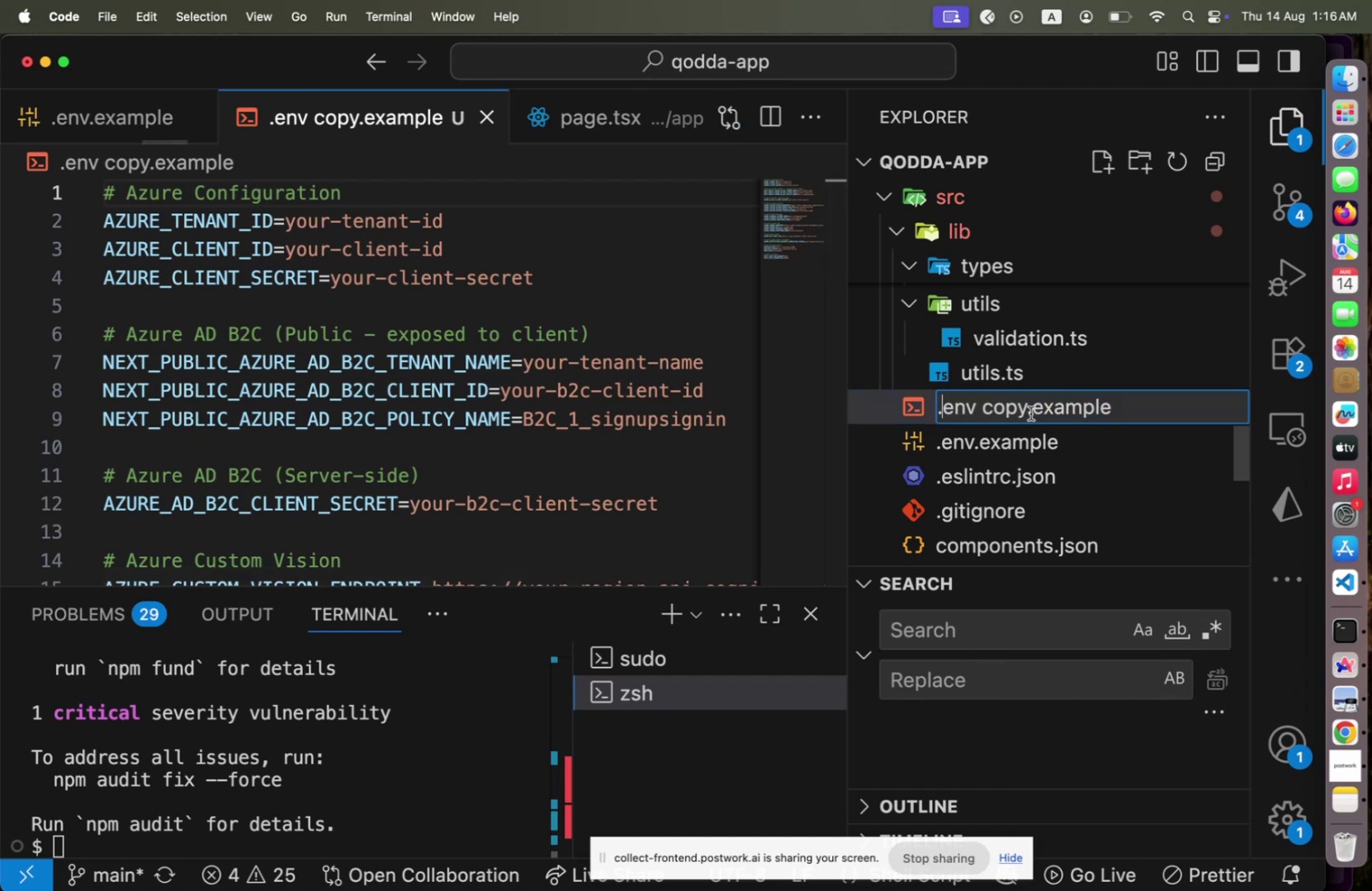 
key(ArrowRight)
 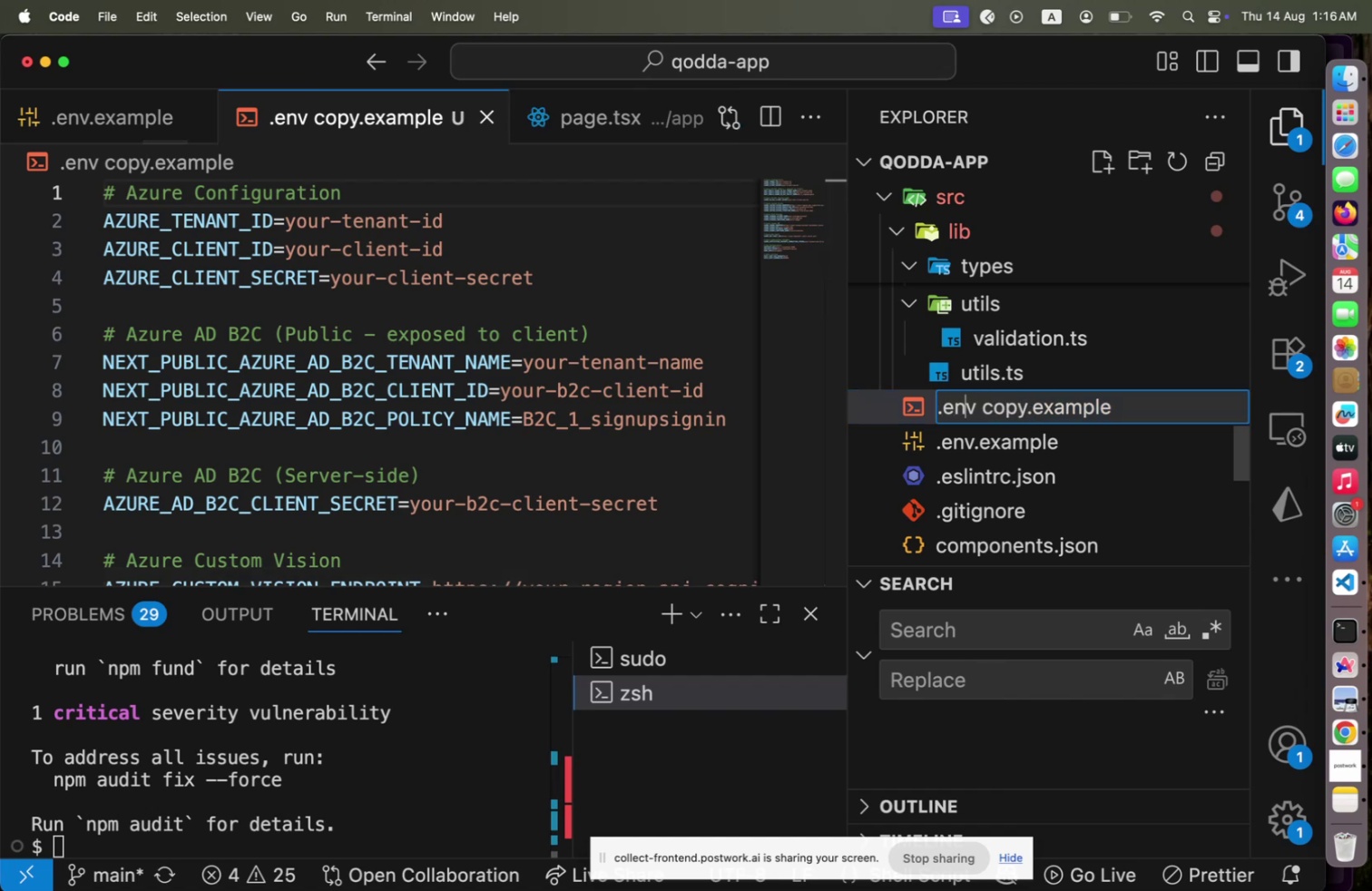 
key(ArrowRight)
 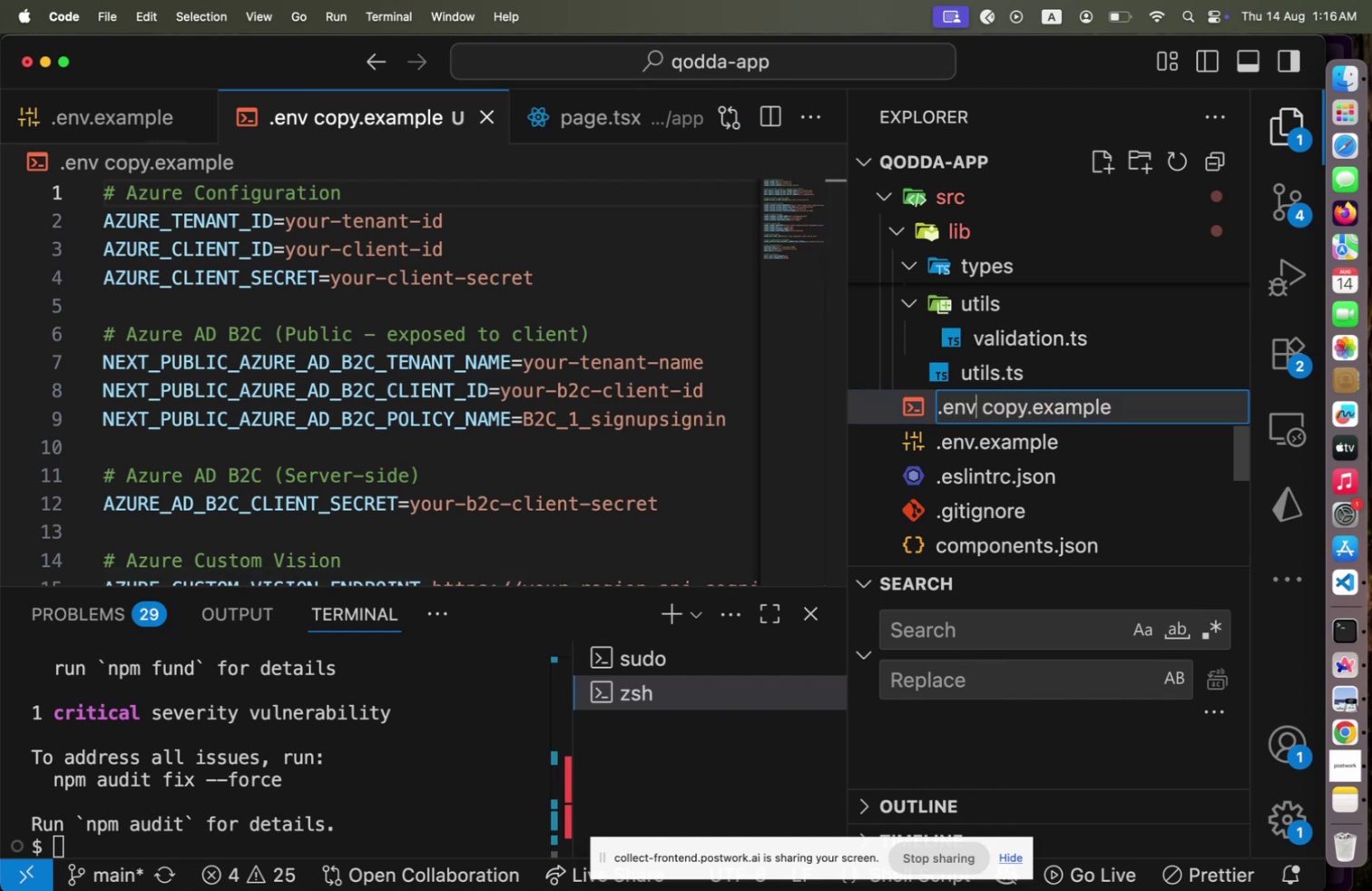 
key(ArrowRight)
 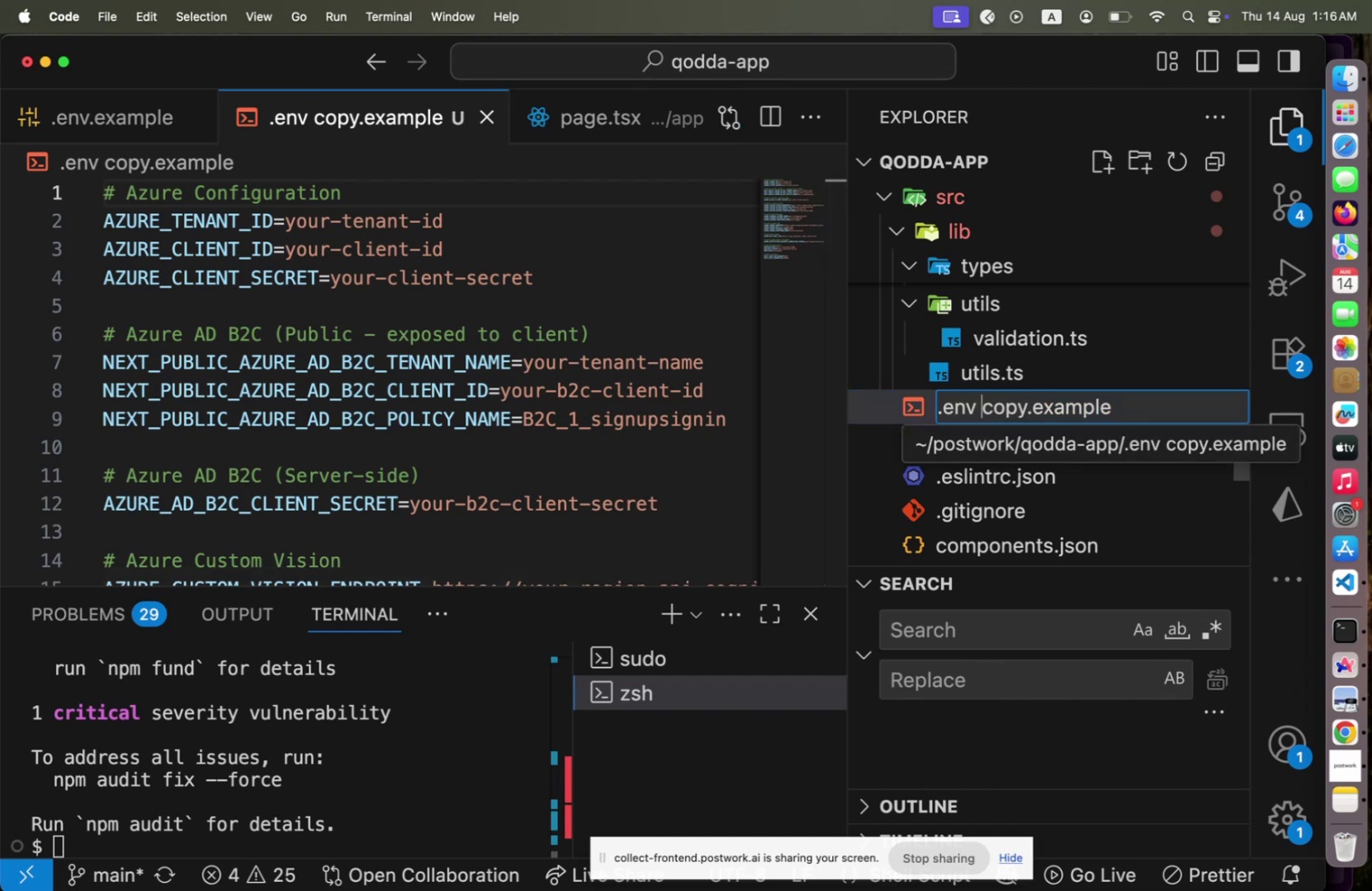 
key(ArrowRight)
 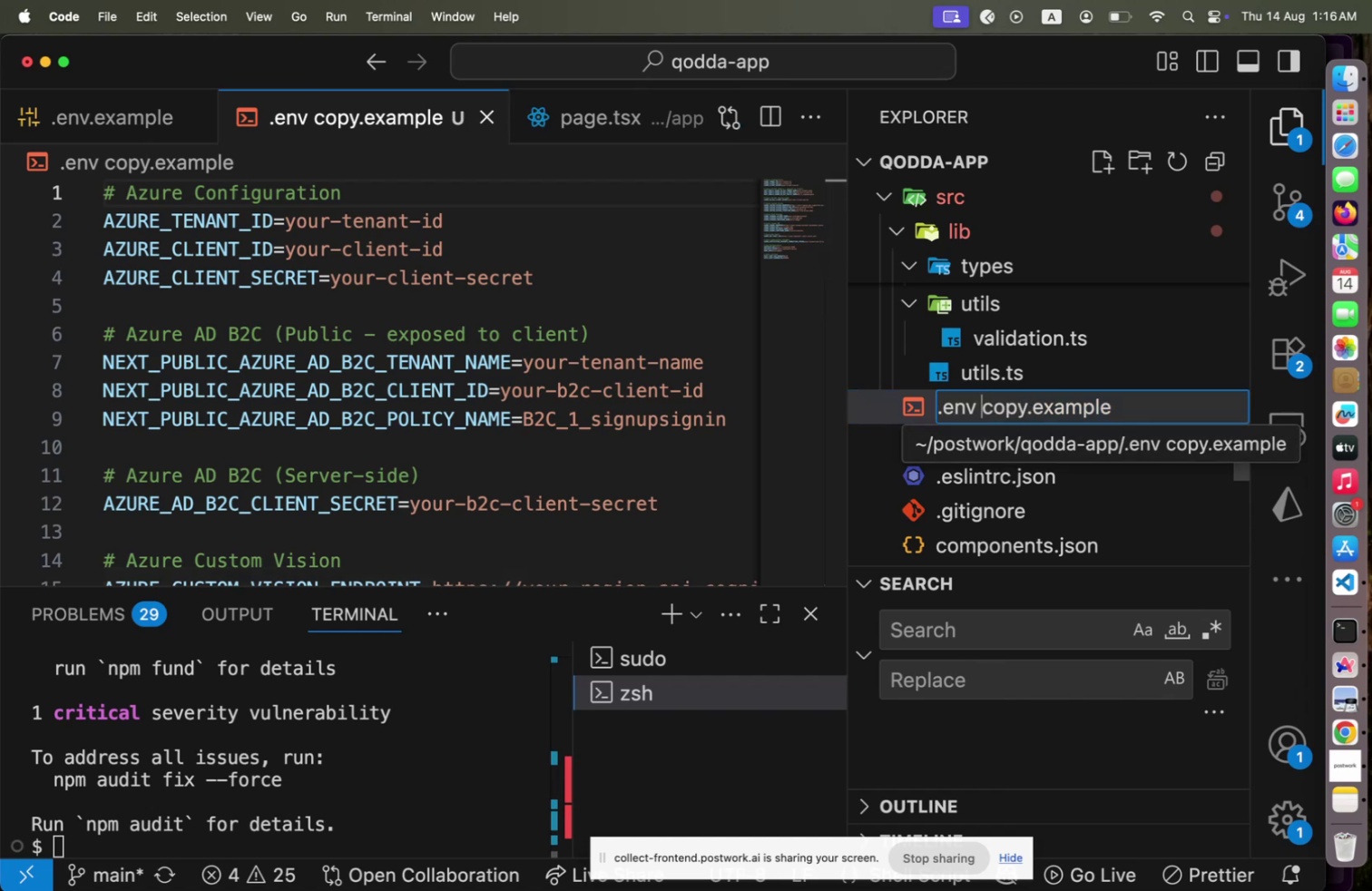 
key(ArrowRight)
 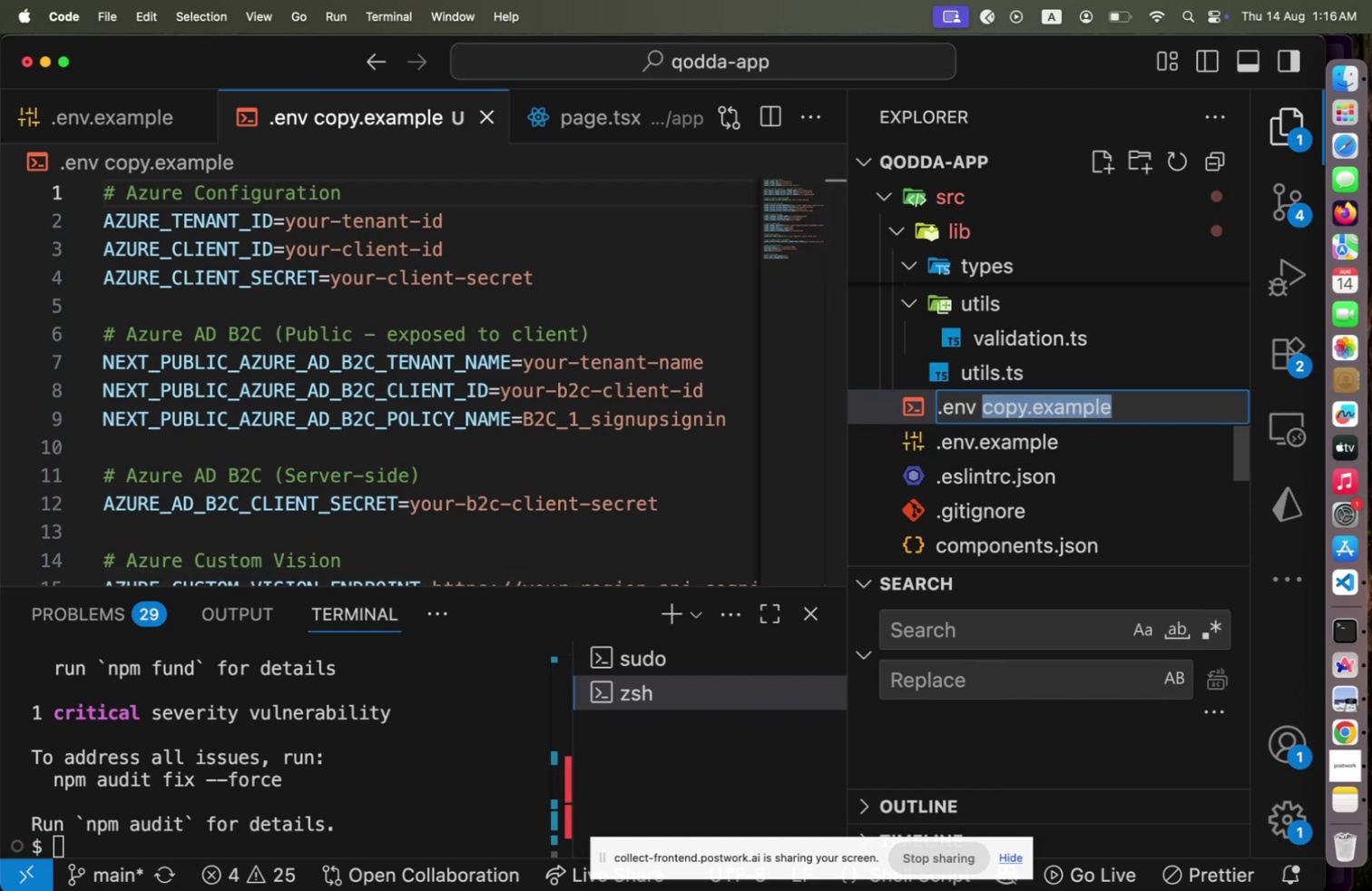 
type([End])
key(Backspace)
key(Backspace)
type(.local)
 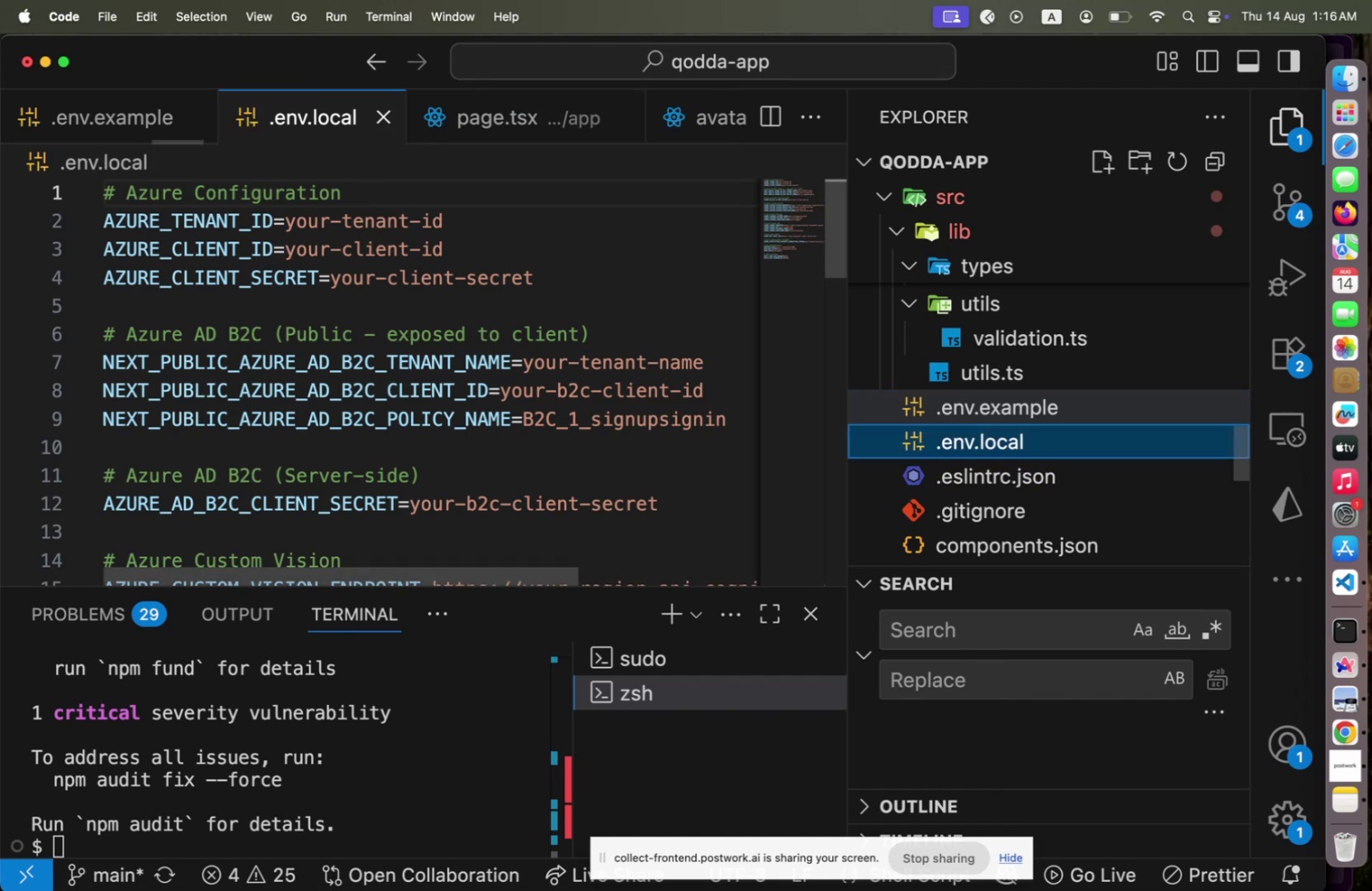 
key(Enter)
 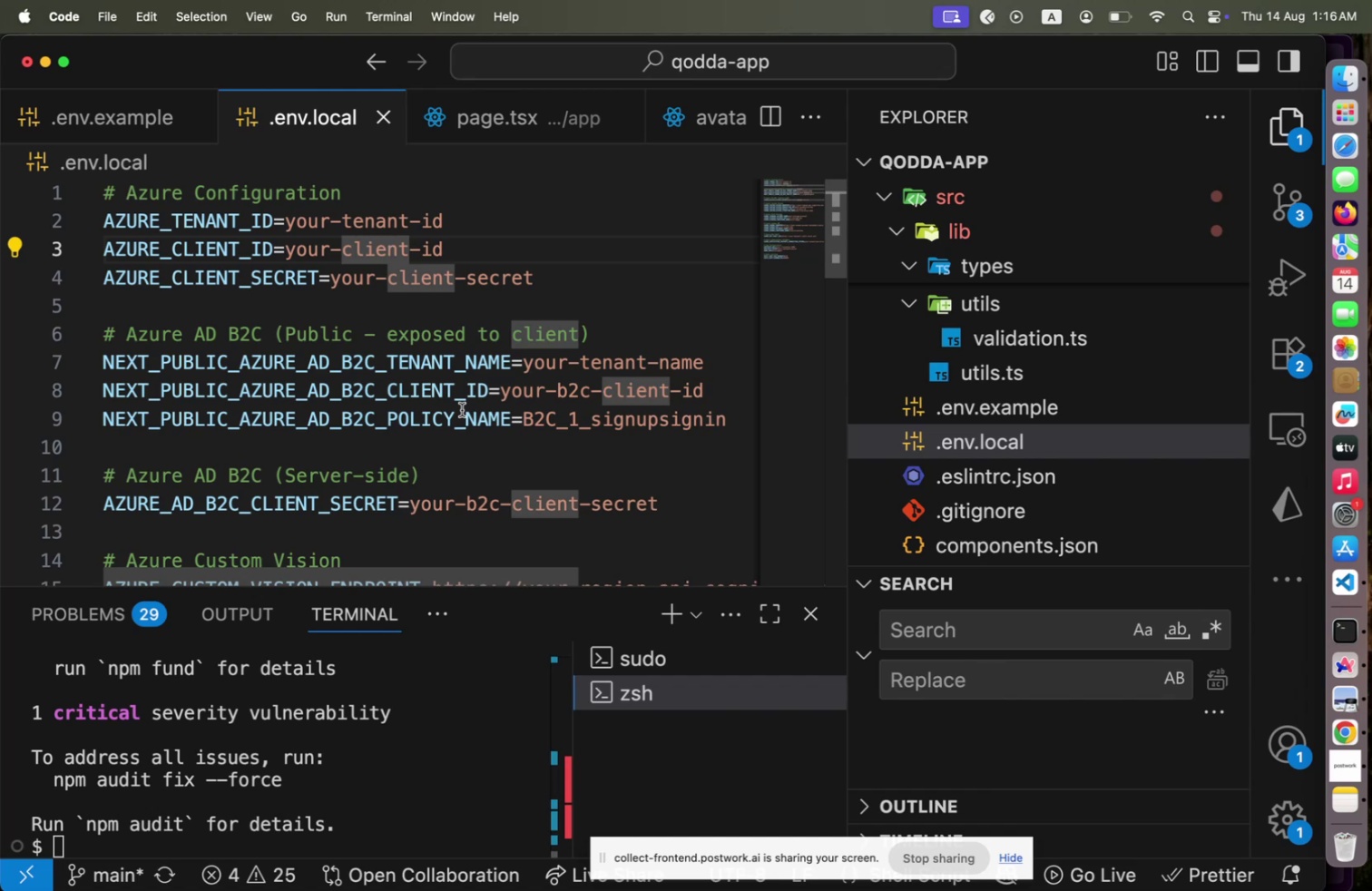 
wait(22.57)
 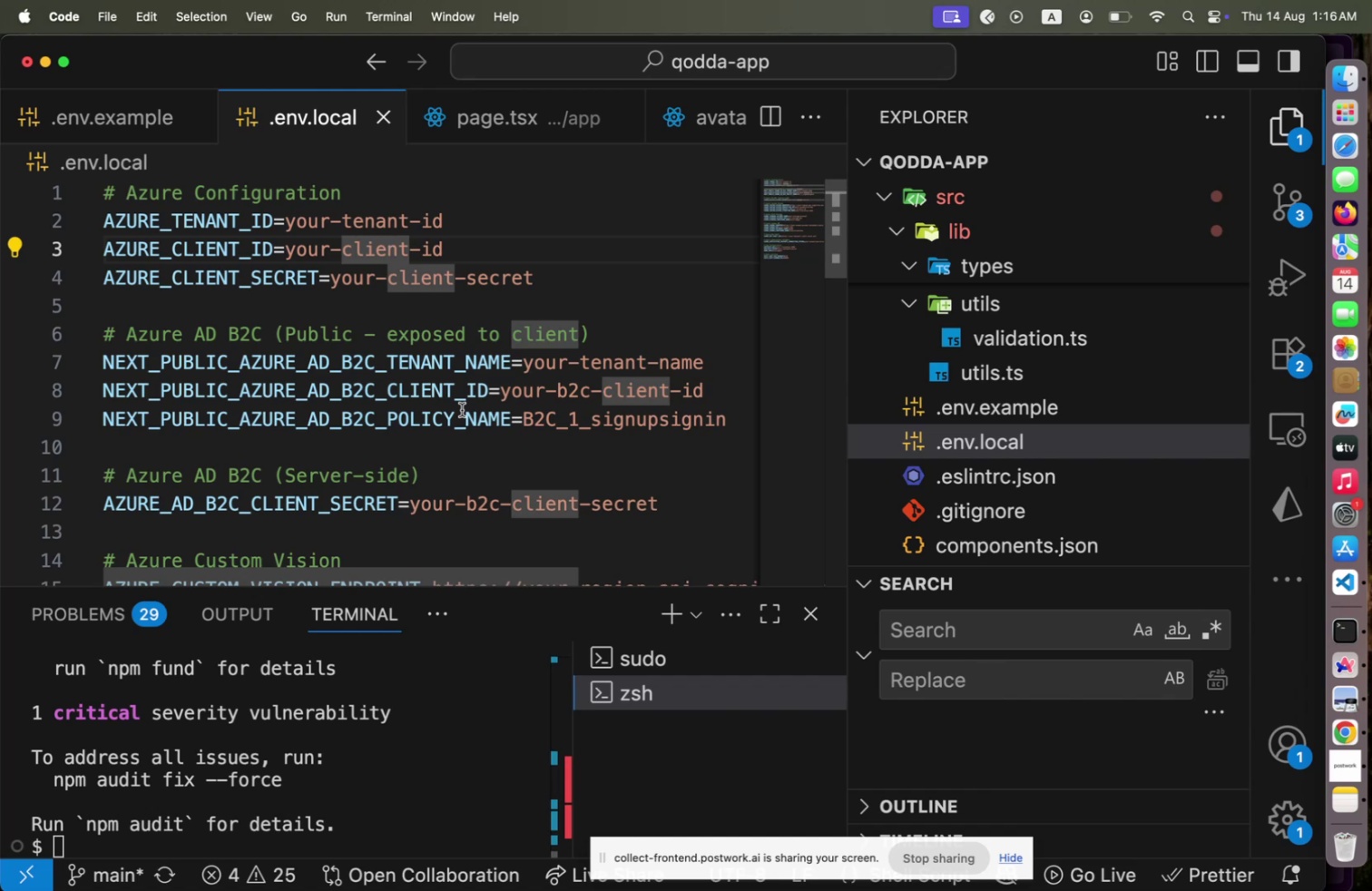 
scroll: coordinate [470, 453], scroll_direction: down, amount: 8.0
 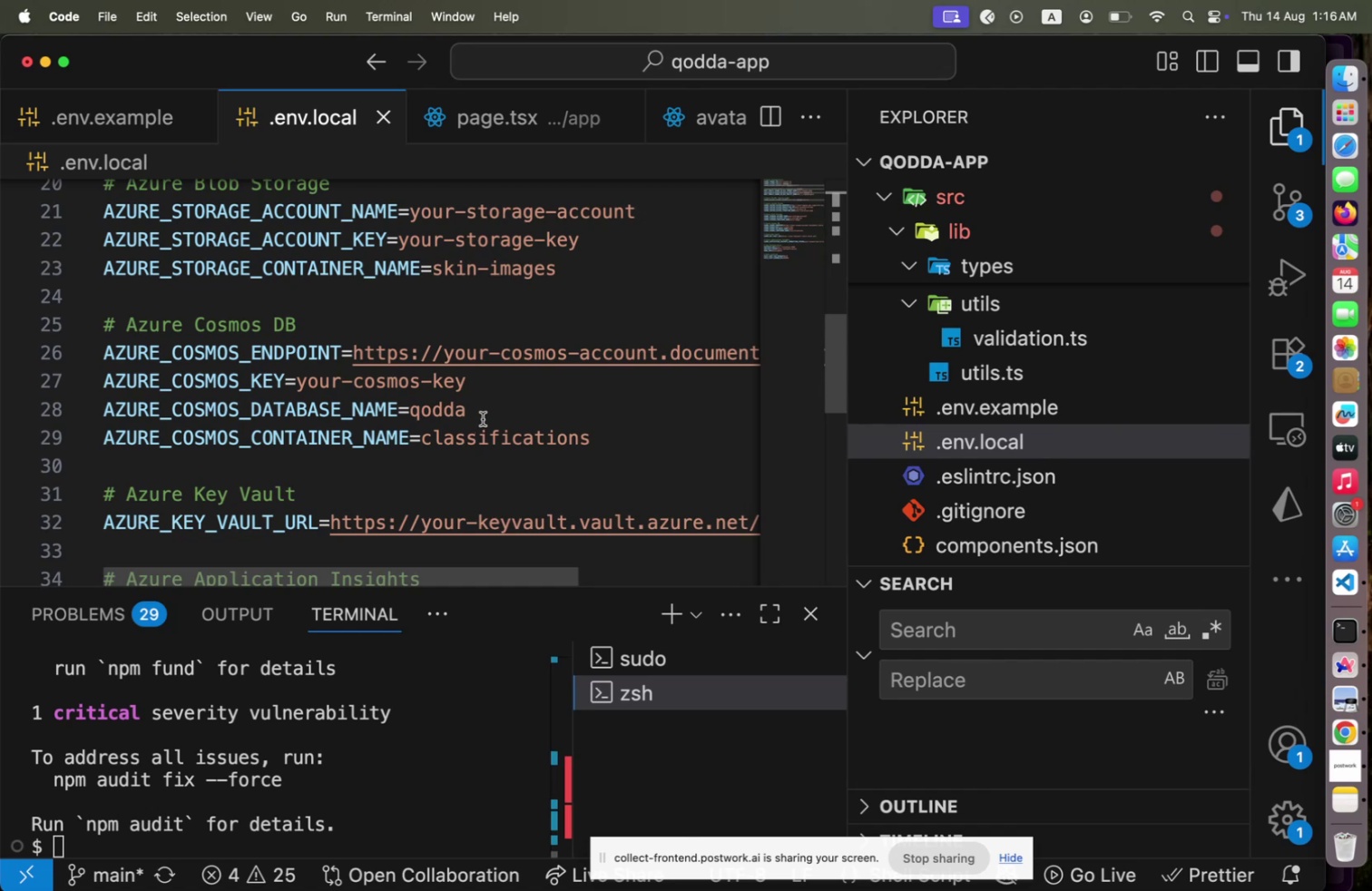 
wait(6.96)
 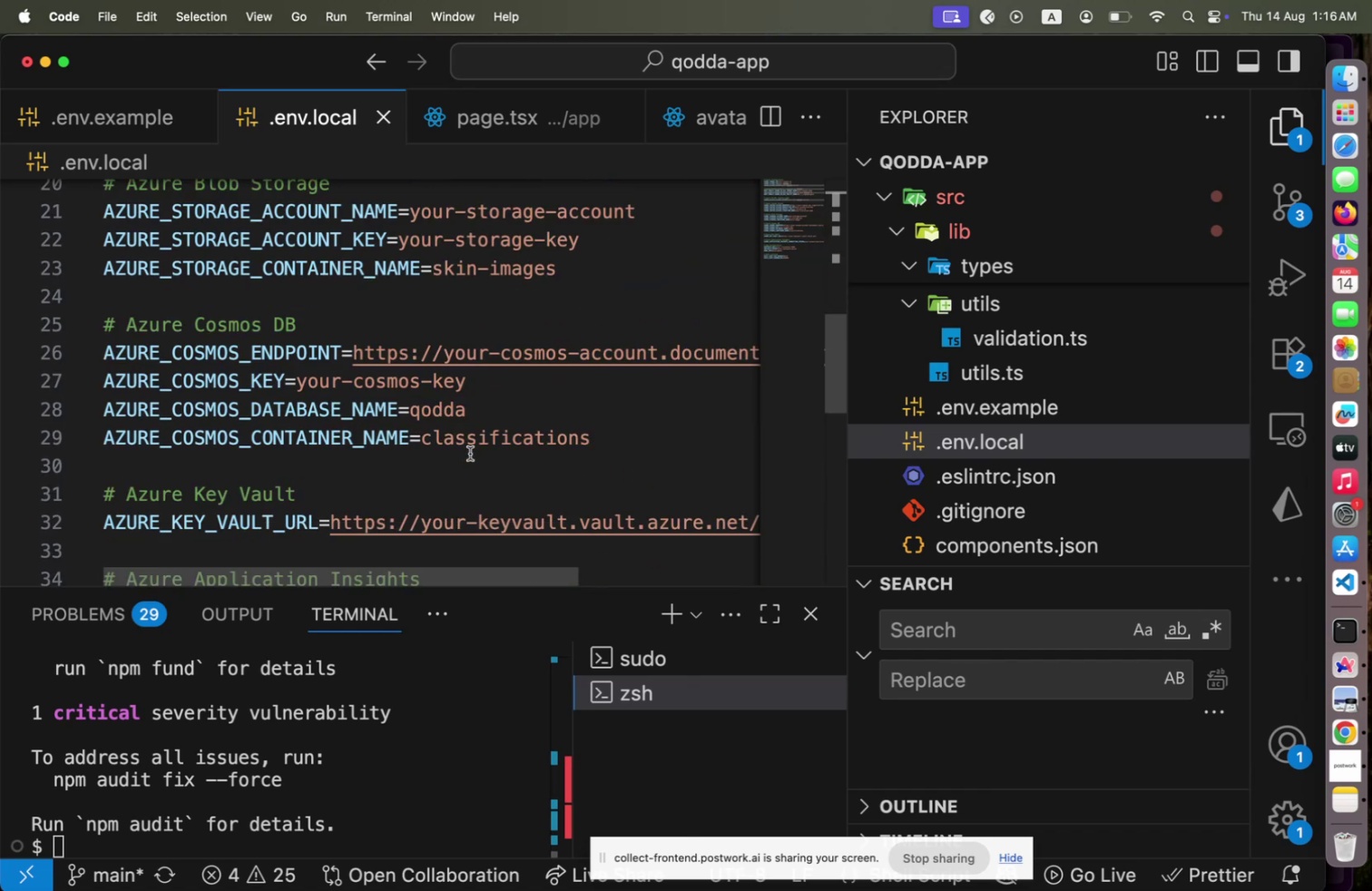 
scroll: coordinate [479, 435], scroll_direction: down, amount: 2.0
 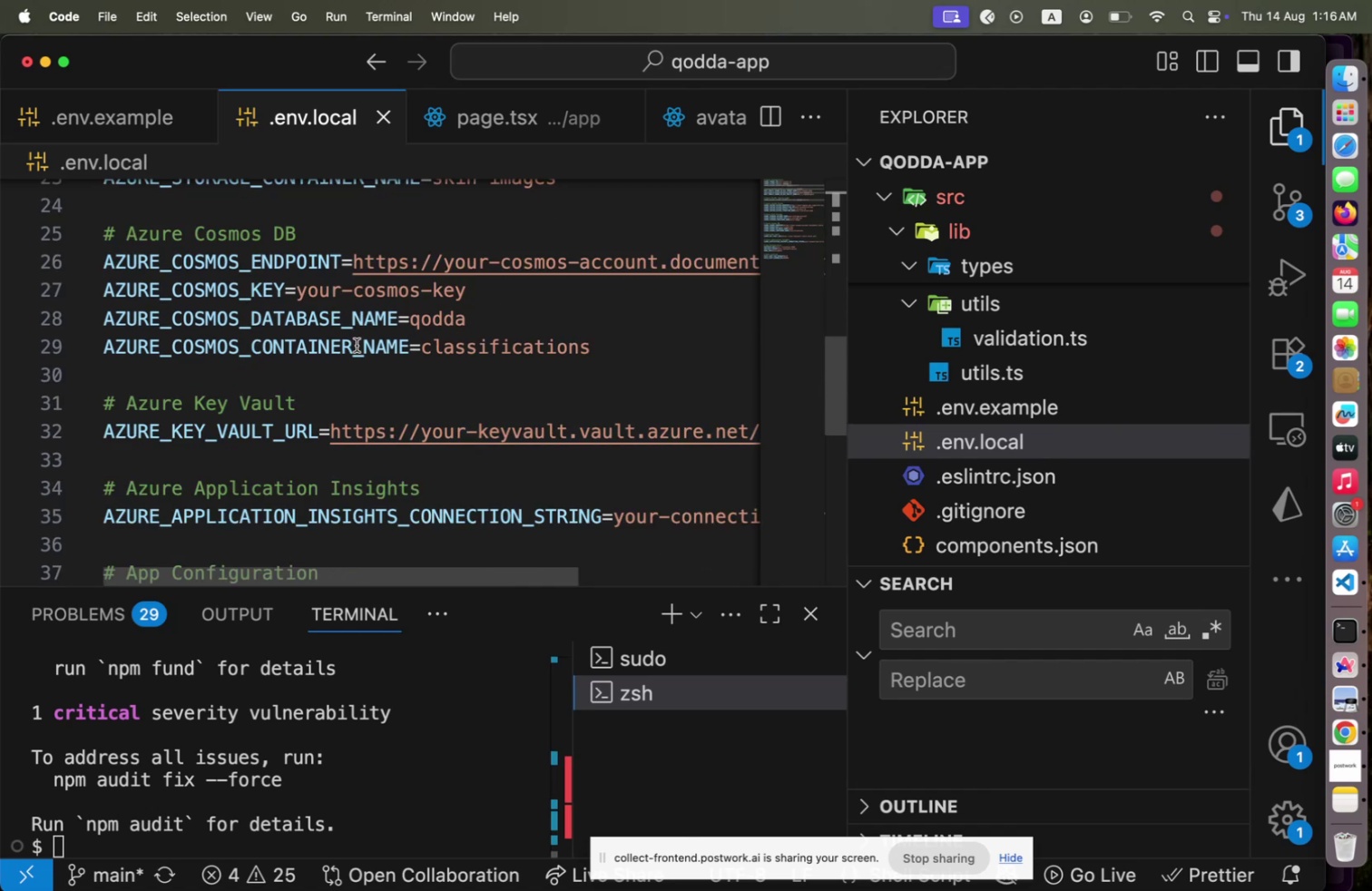 
key(Meta+CommandLeft)
 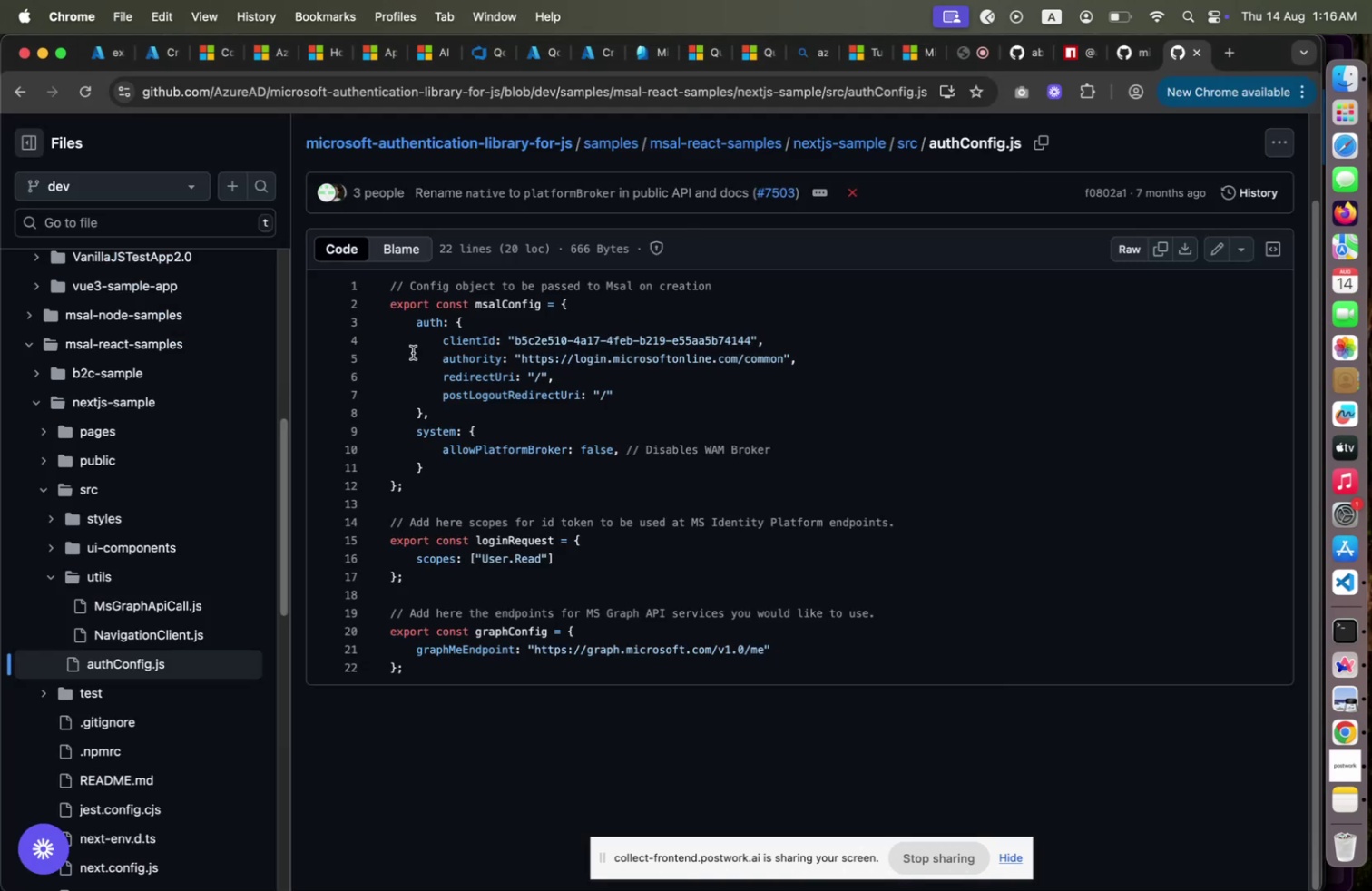 
key(Meta+Tab)
 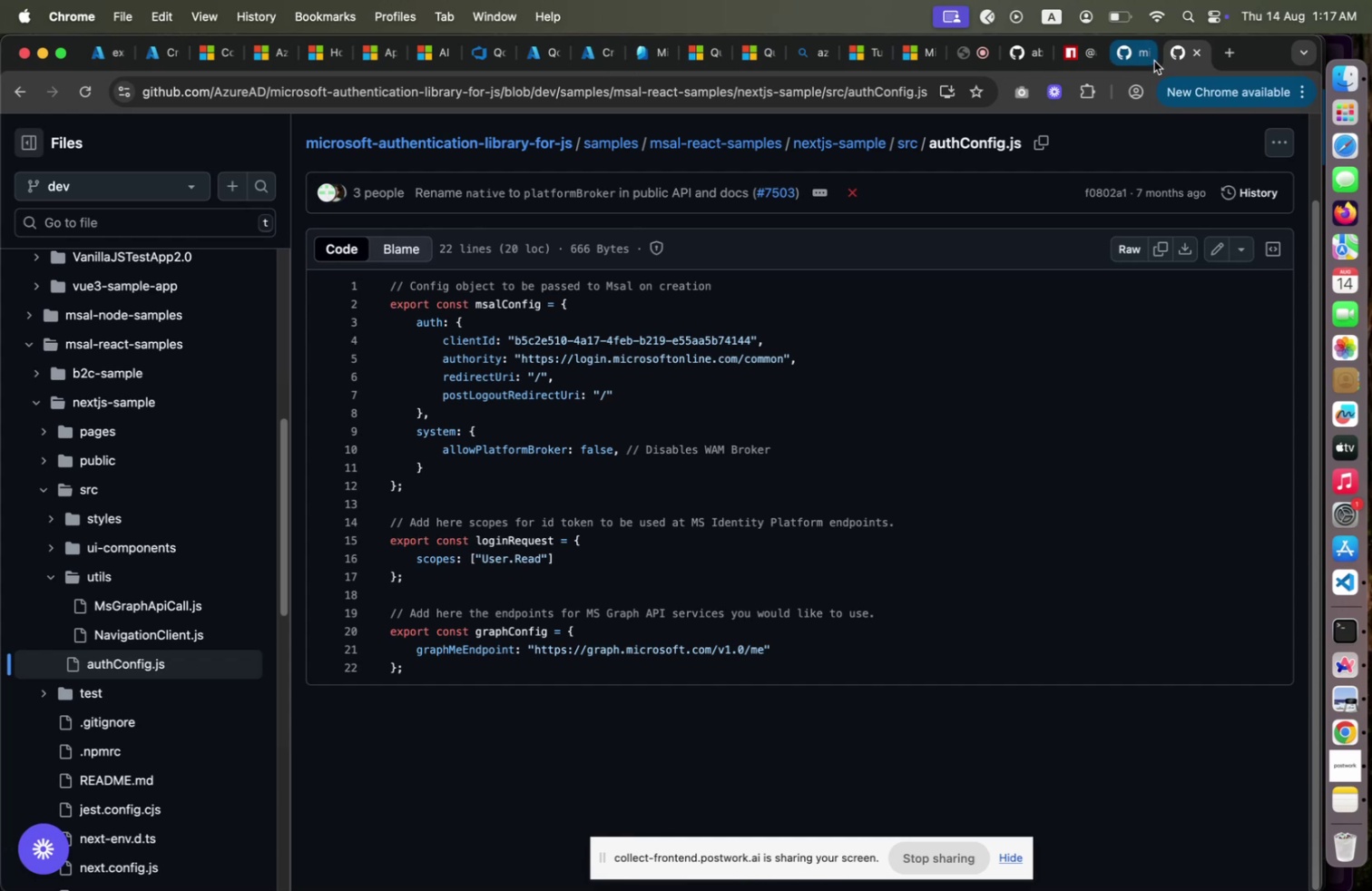 
left_click([1093, 64])
 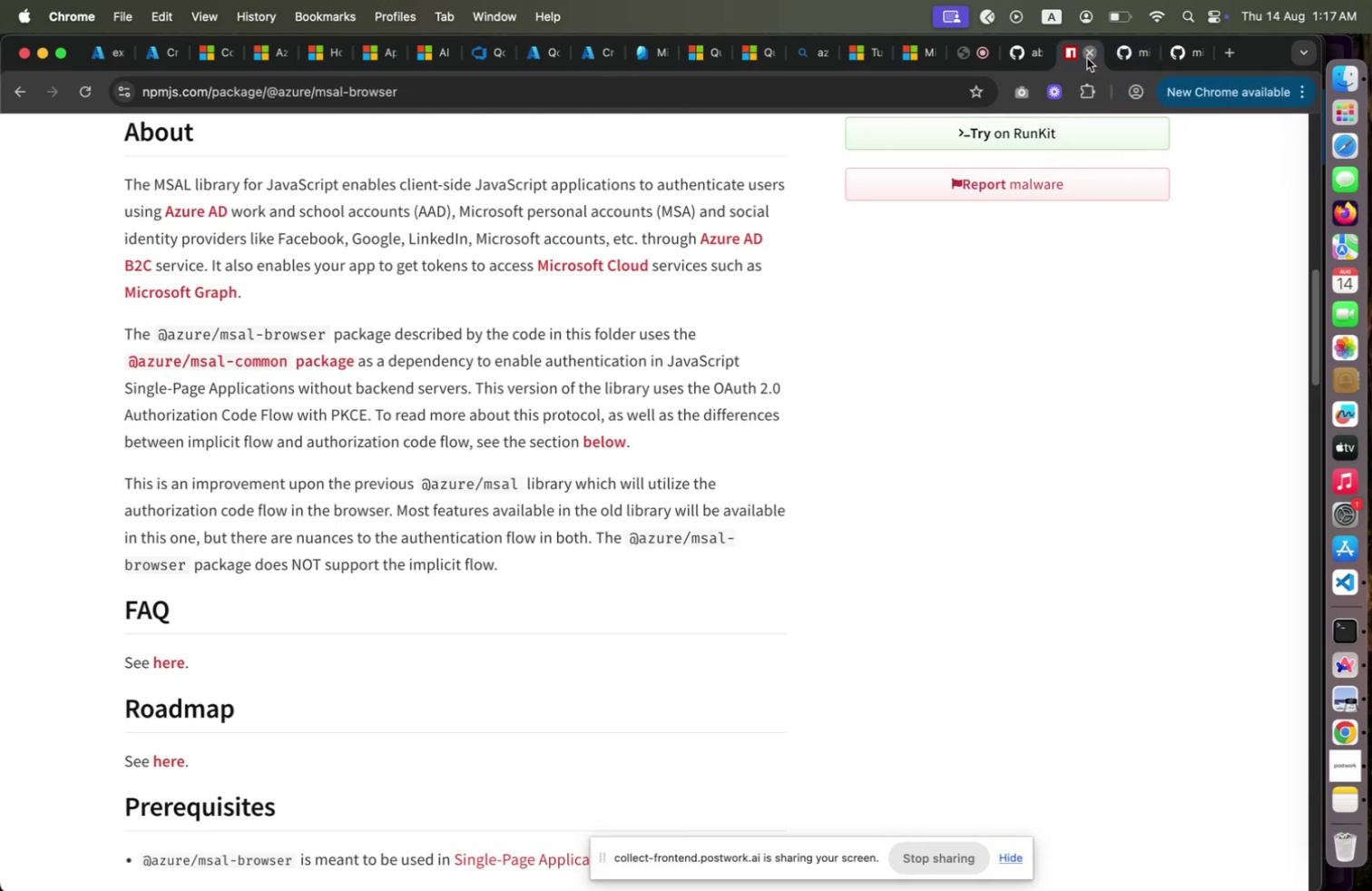 
left_click([1087, 58])
 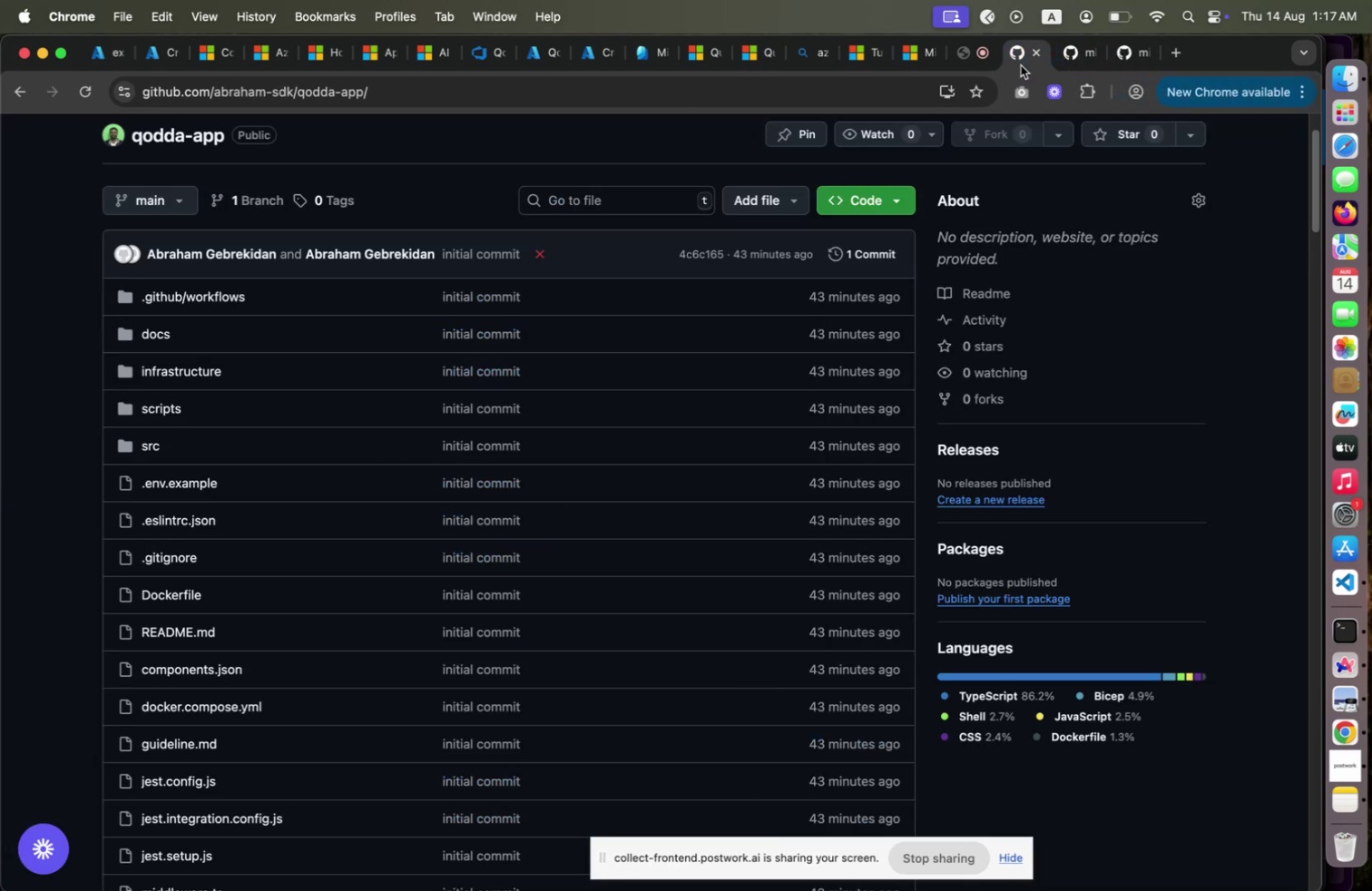 
left_click([1021, 65])
 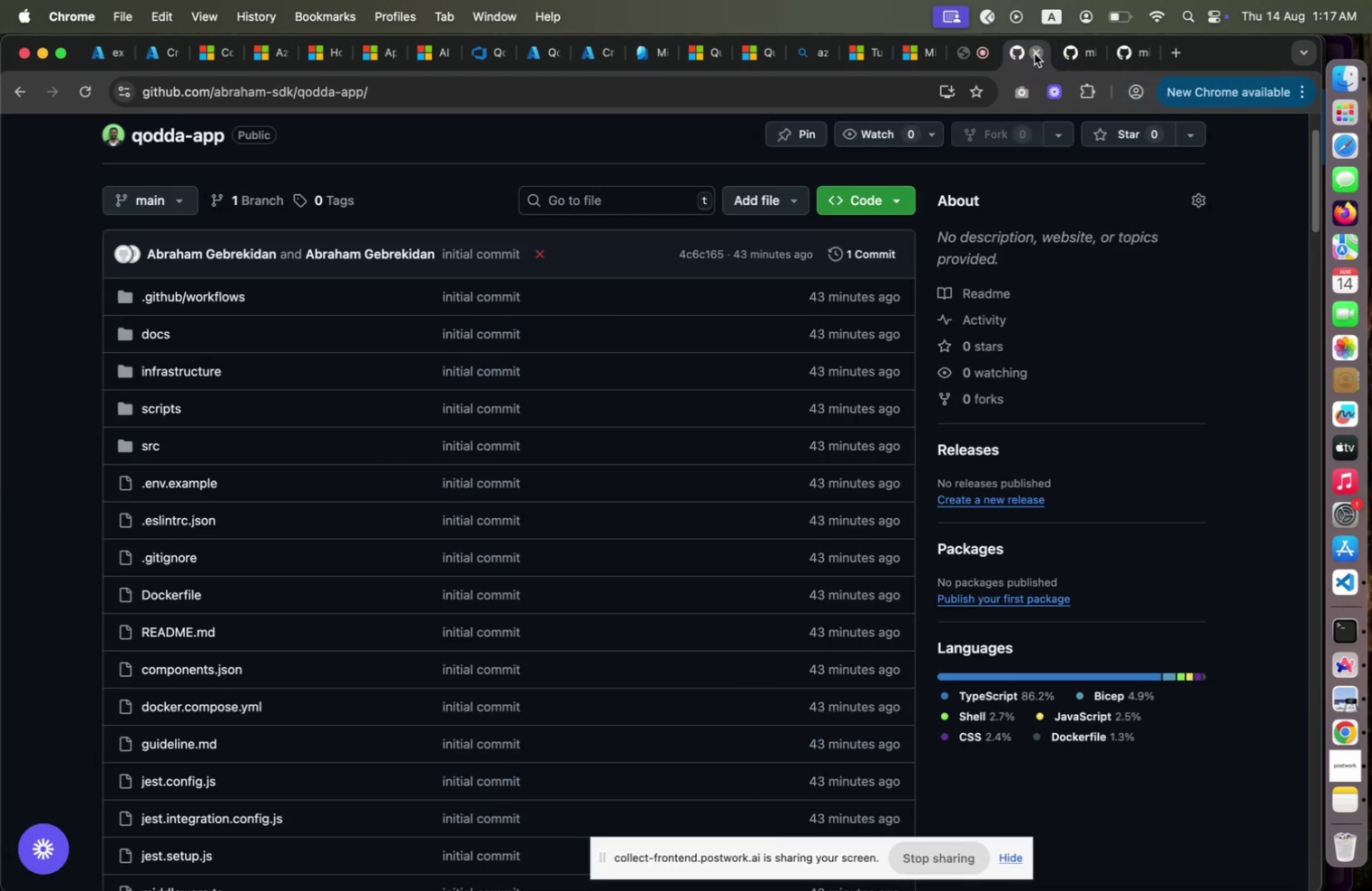 
left_click([1034, 54])
 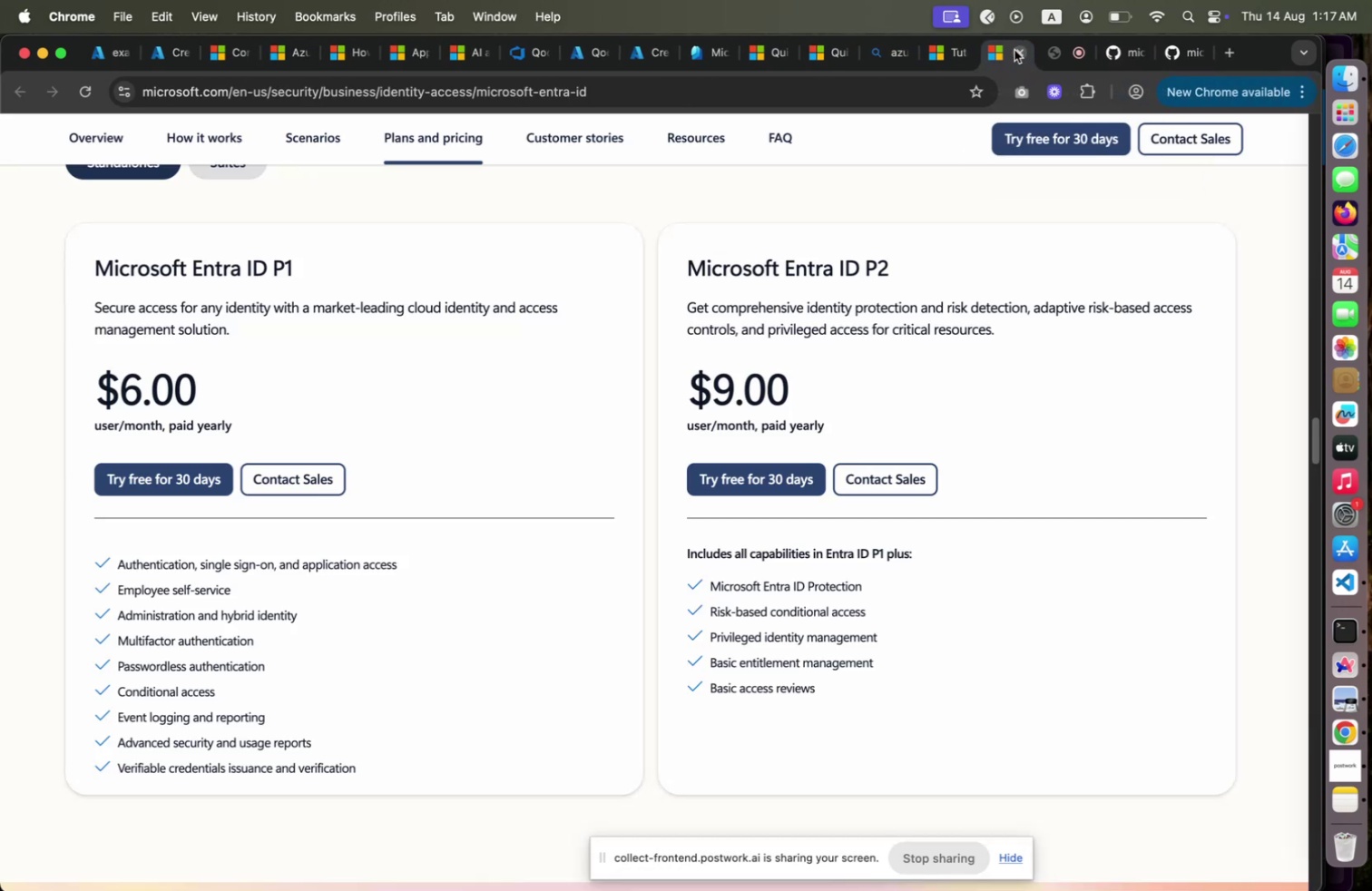 
left_click([1014, 50])
 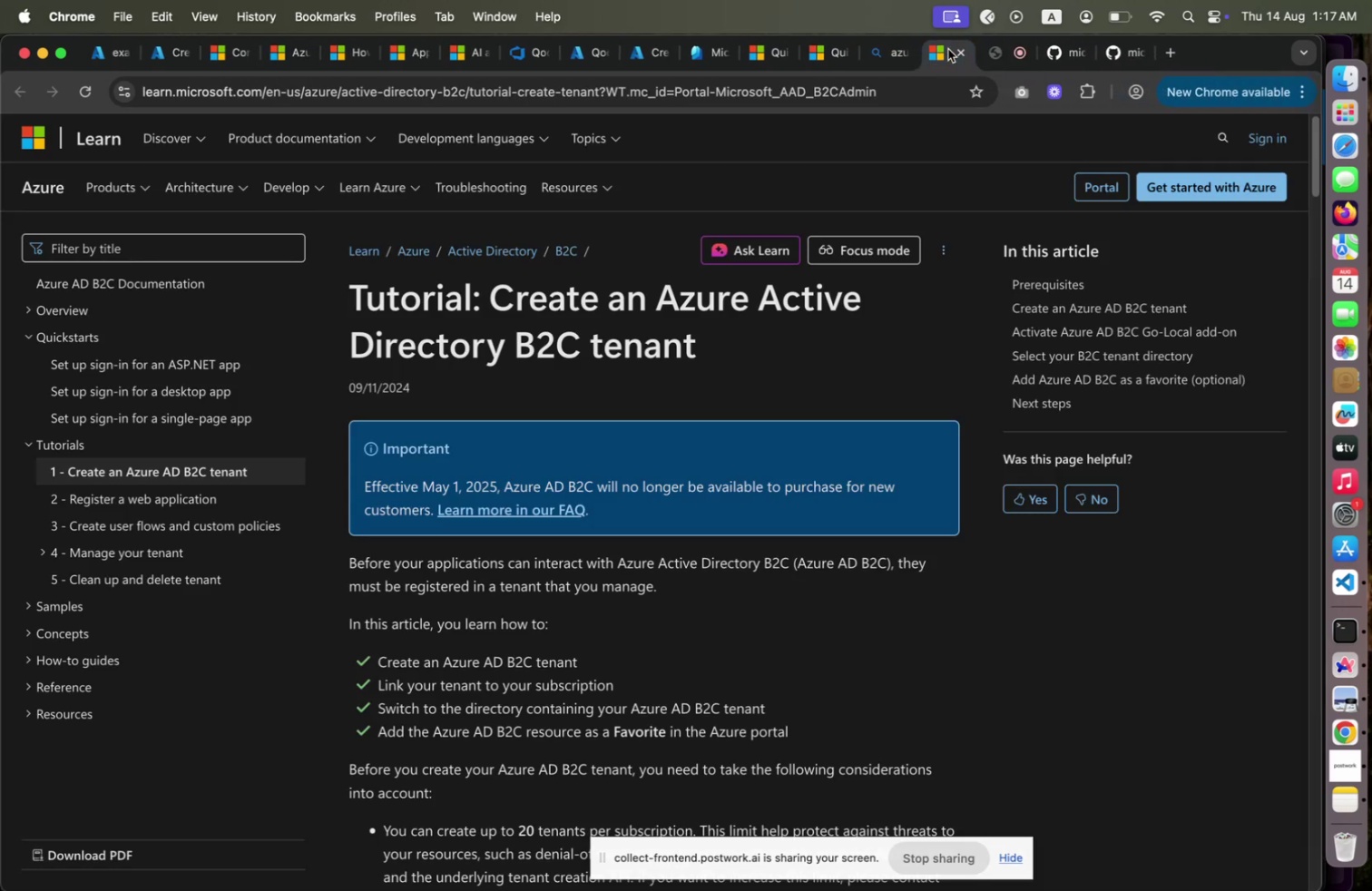 
left_click([948, 49])
 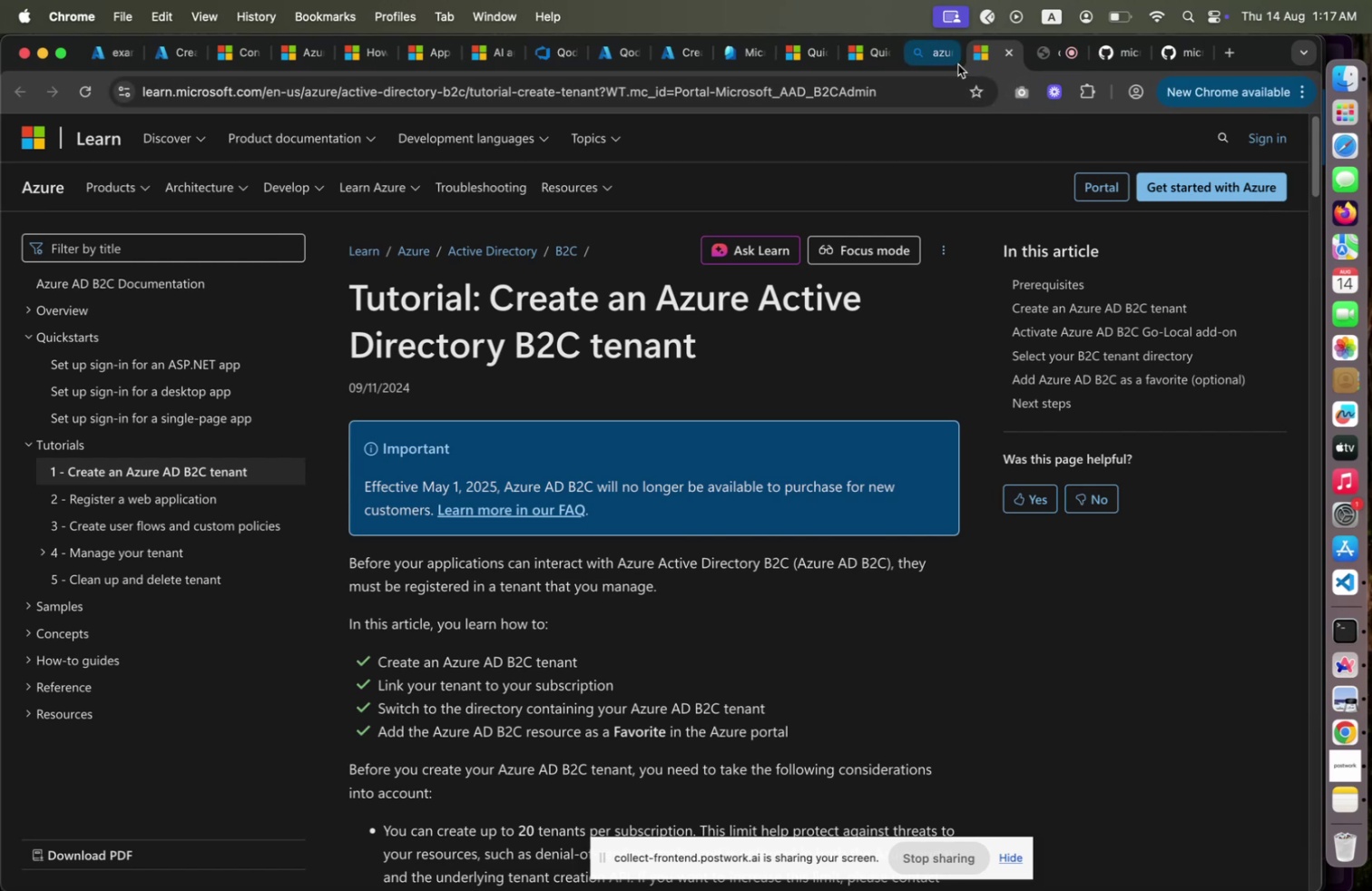 
left_click([936, 61])
 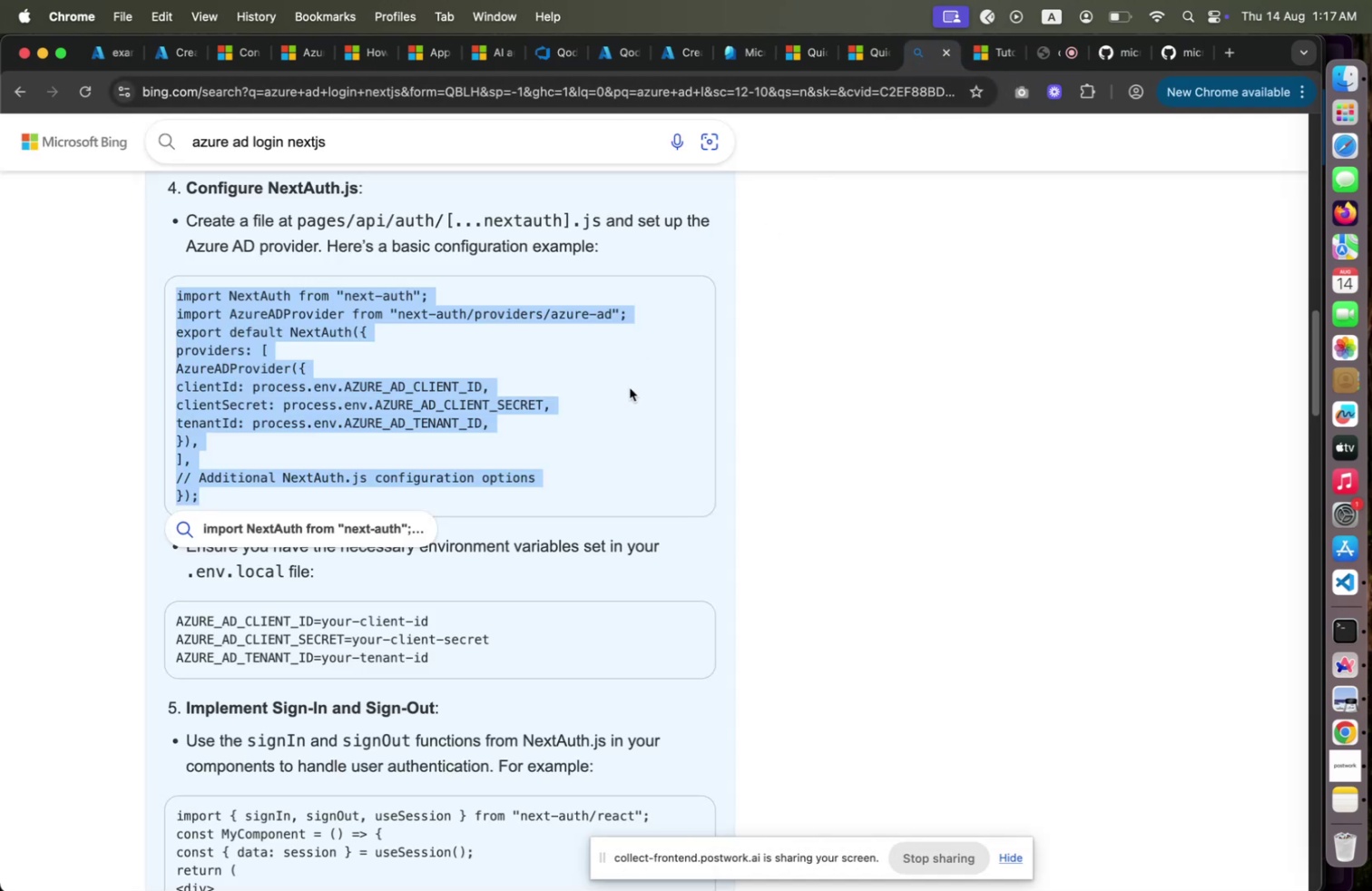 
scroll: coordinate [649, 362], scroll_direction: down, amount: 8.0
 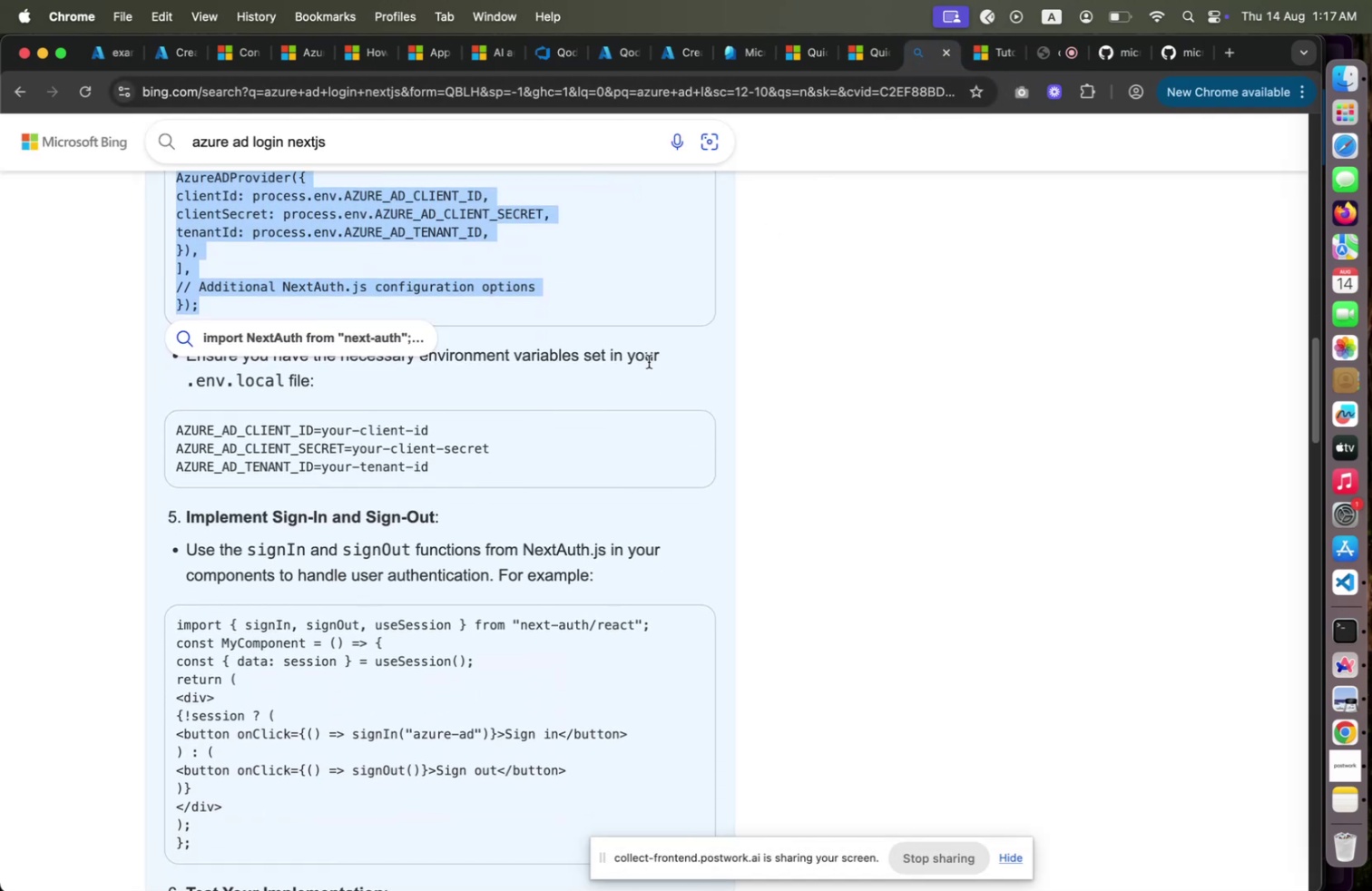 
scroll: coordinate [657, 361], scroll_direction: up, amount: 12.0
 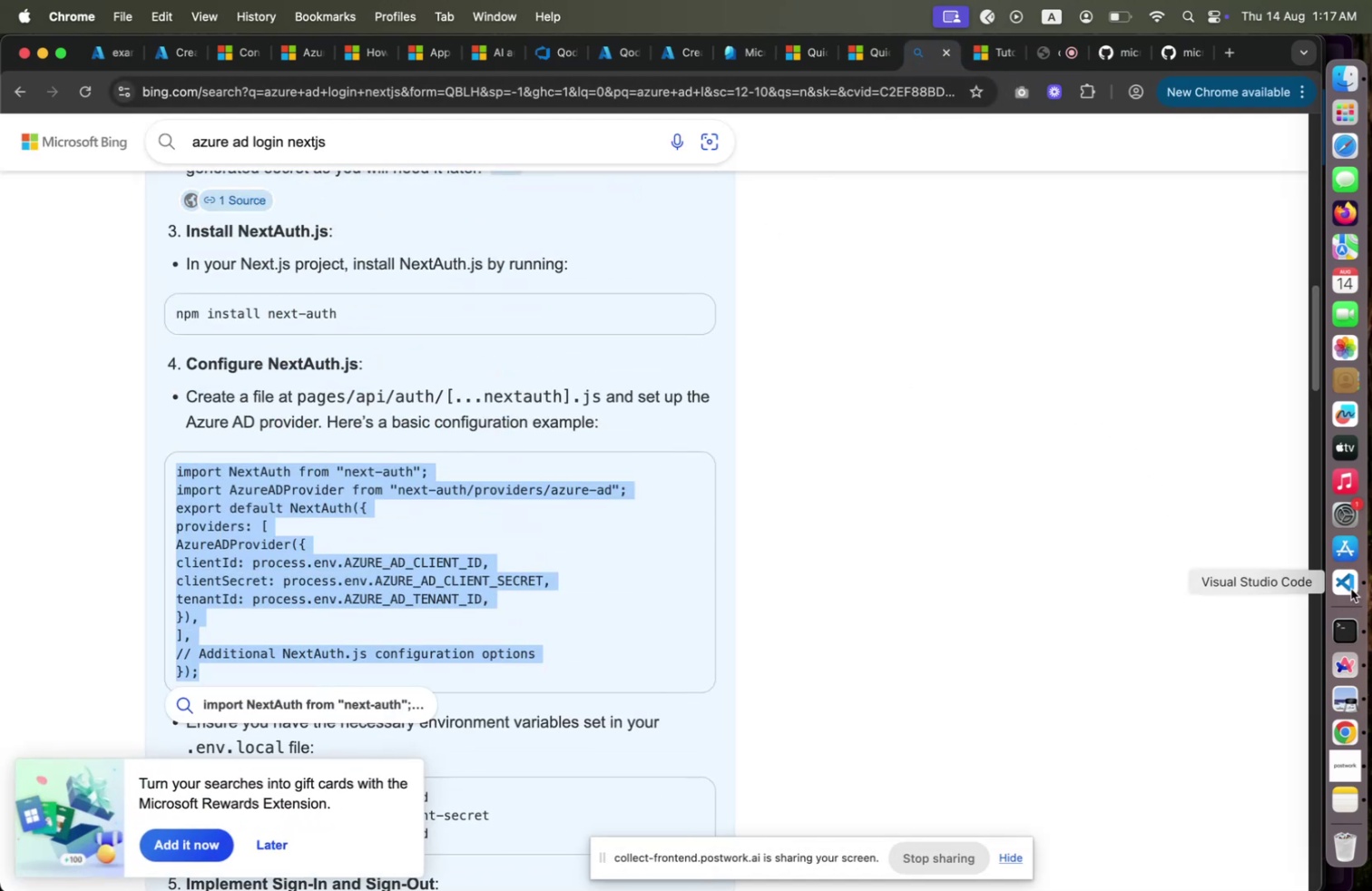 
left_click([1351, 588])
 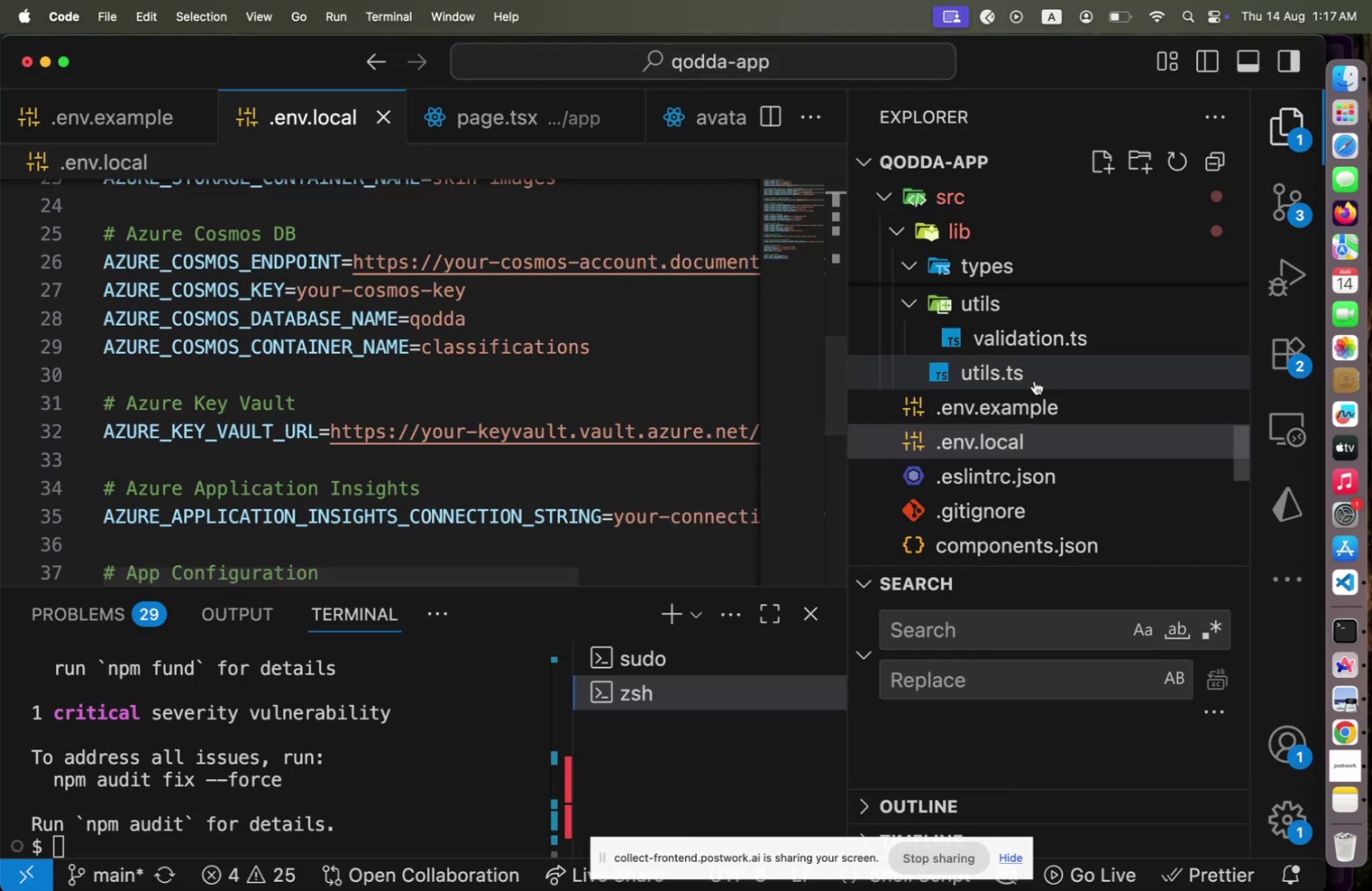 
scroll: coordinate [1034, 379], scroll_direction: up, amount: 13.0
 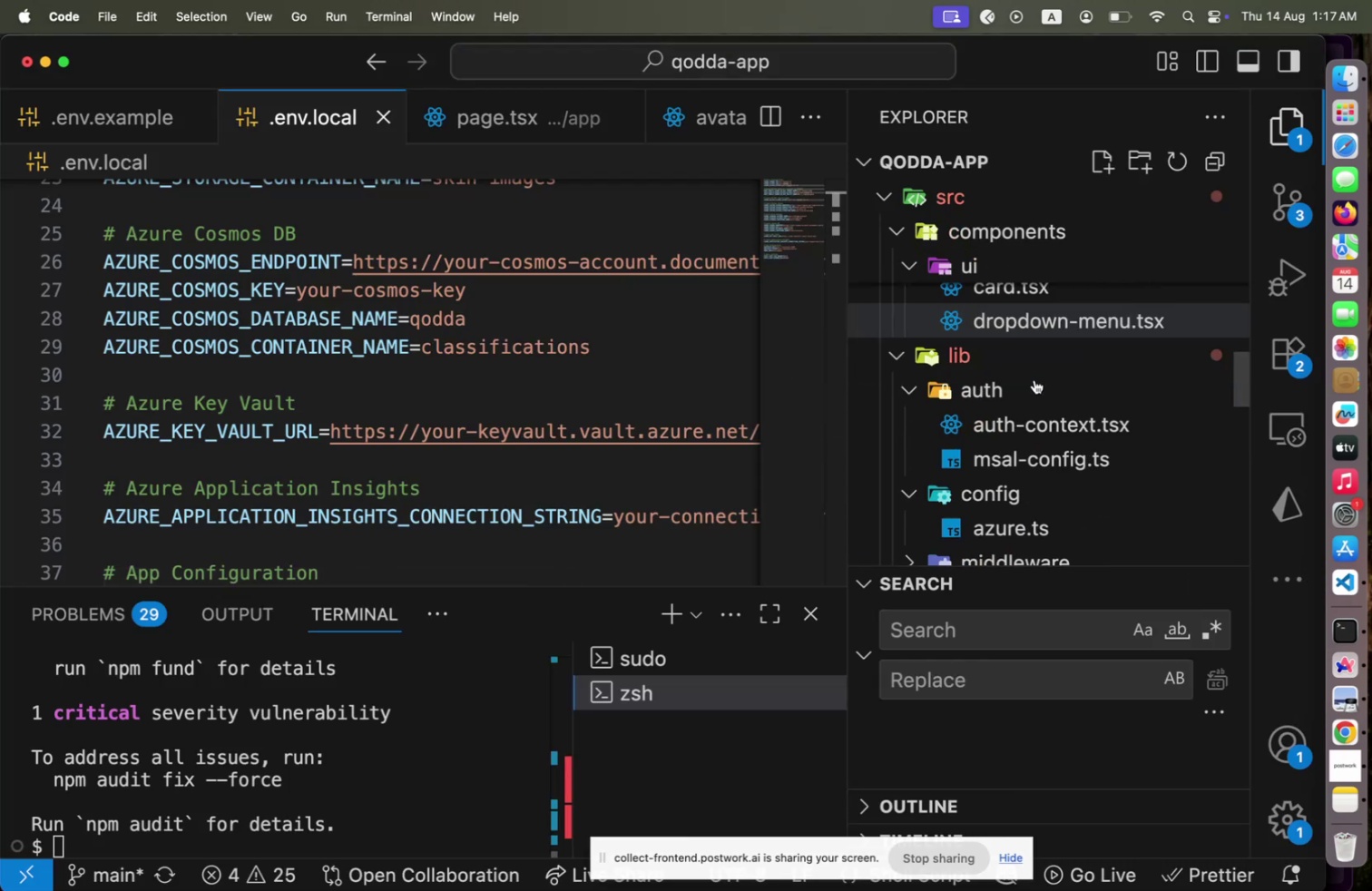 
scroll: coordinate [1034, 379], scroll_direction: down, amount: 2.0
 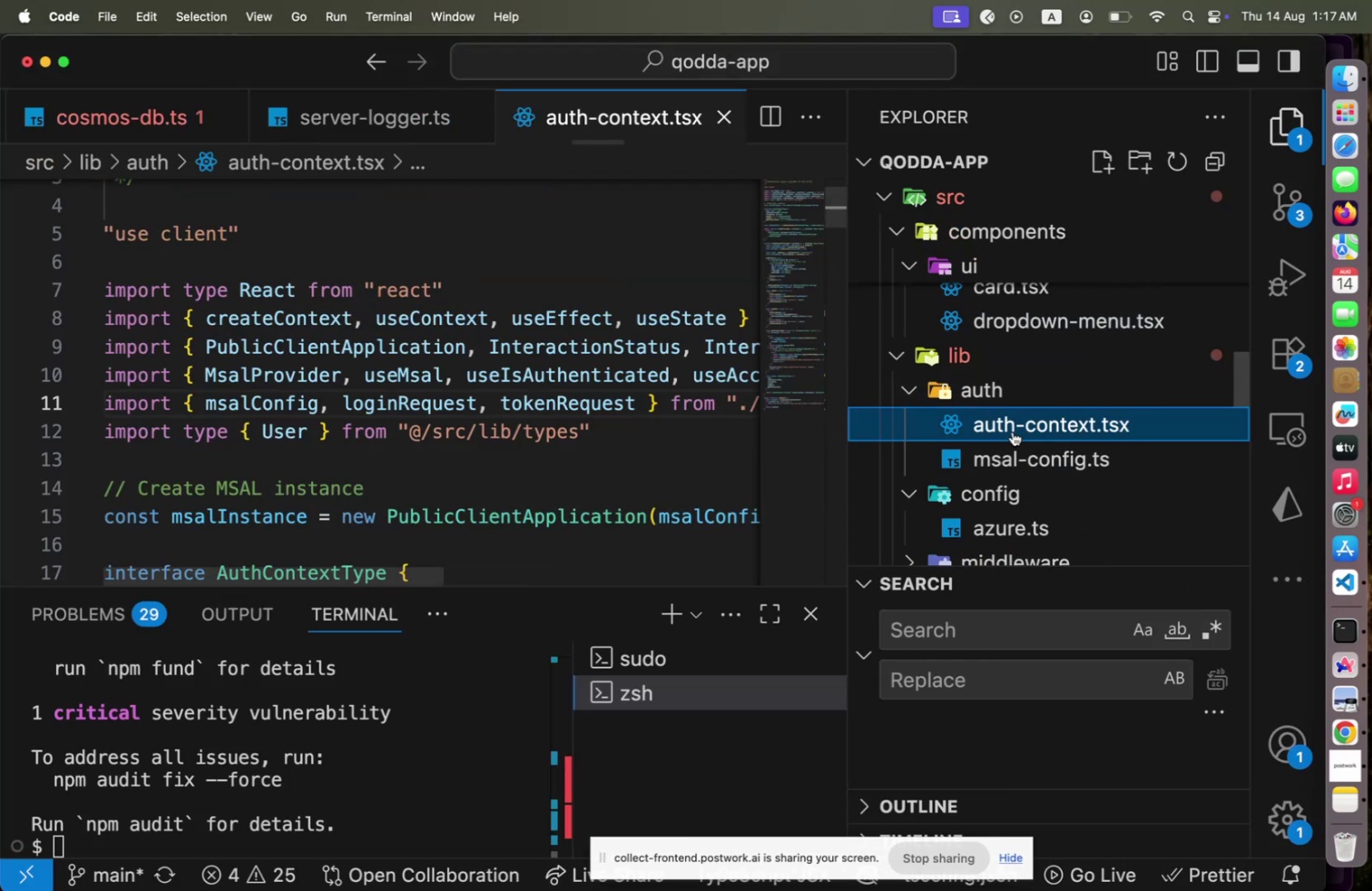 
left_click([1035, 430])
 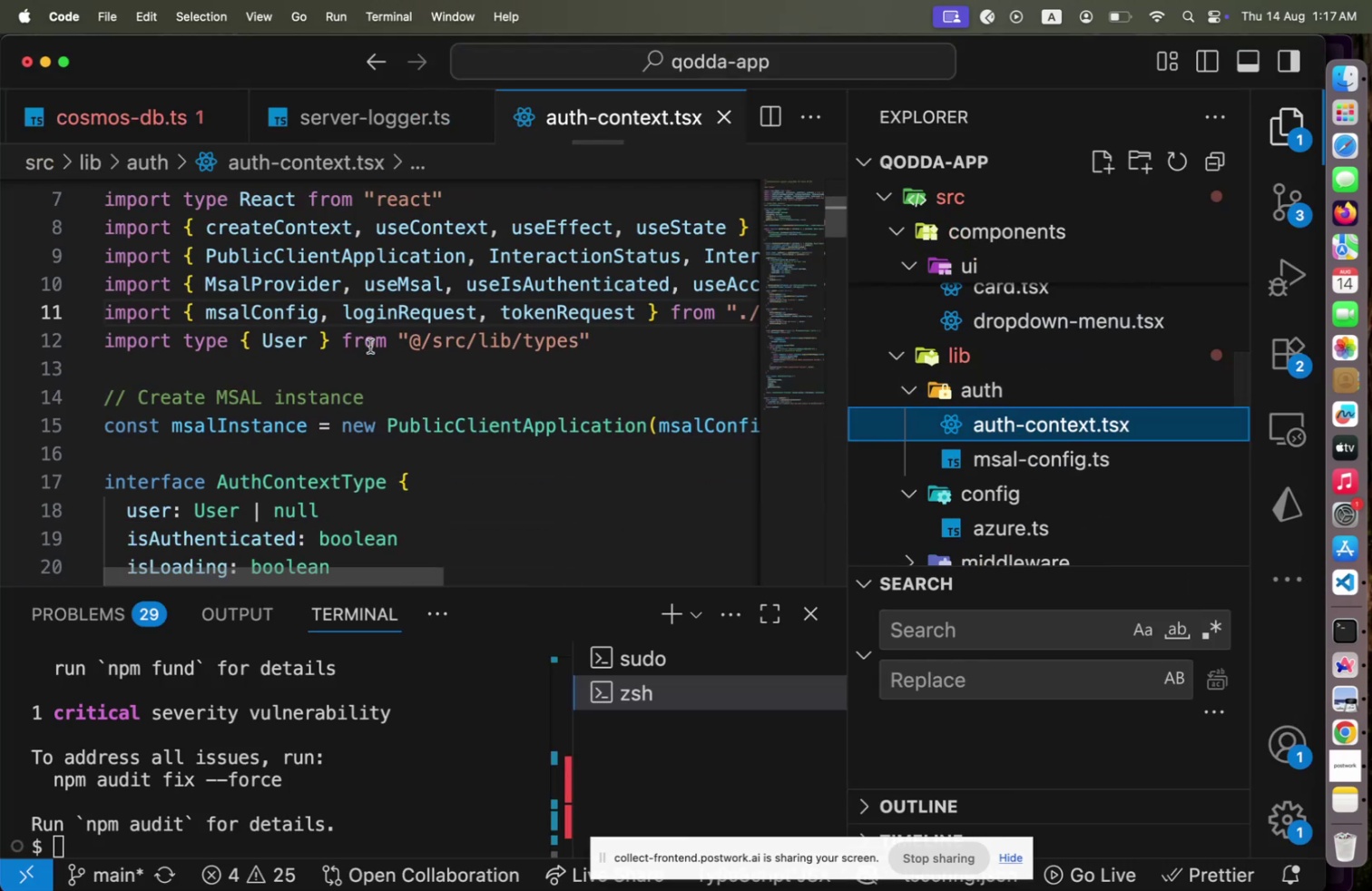 
scroll: coordinate [372, 346], scroll_direction: down, amount: 33.0
 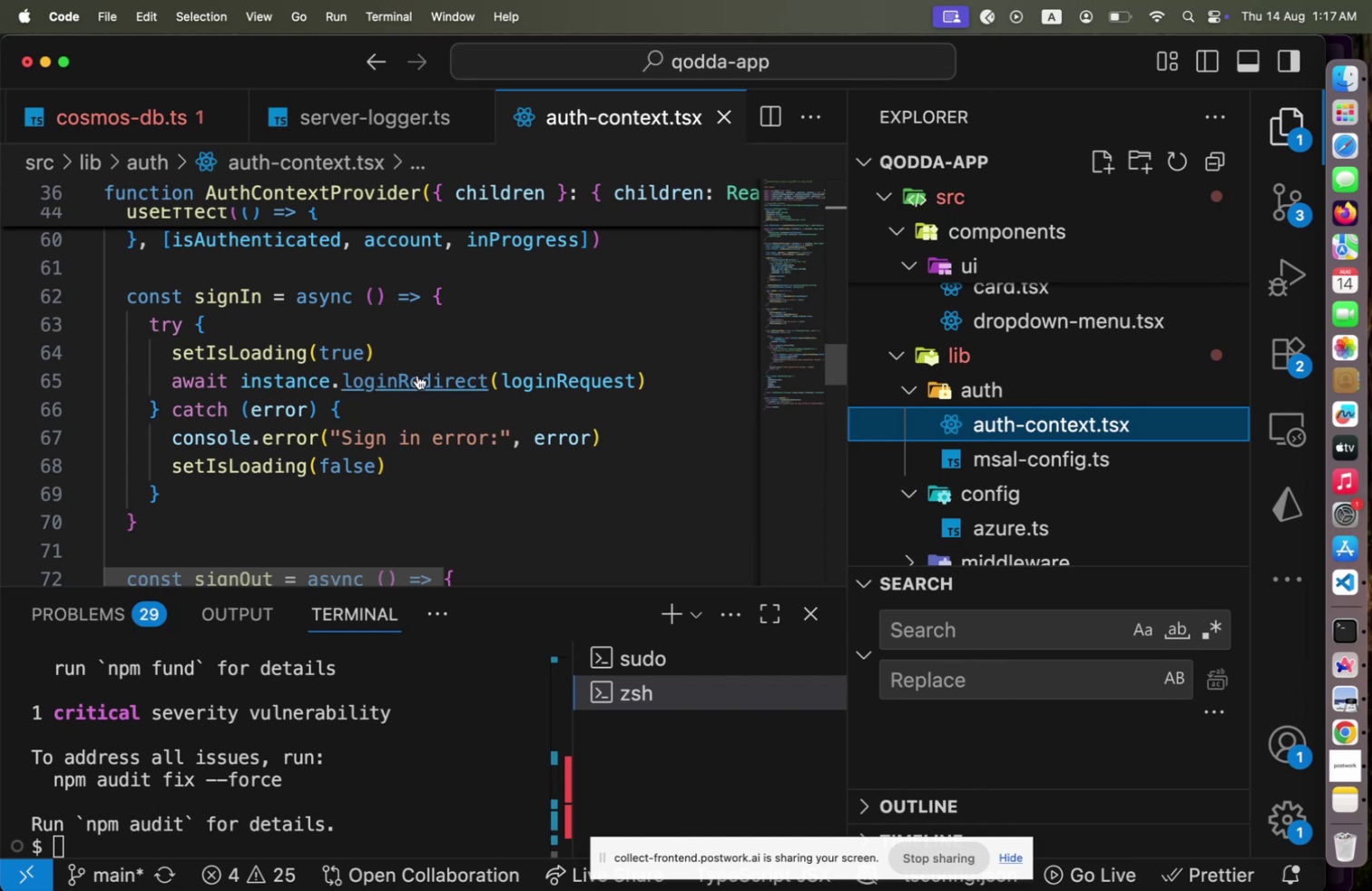 
hold_key(key=CommandLeft, duration=6.04)
 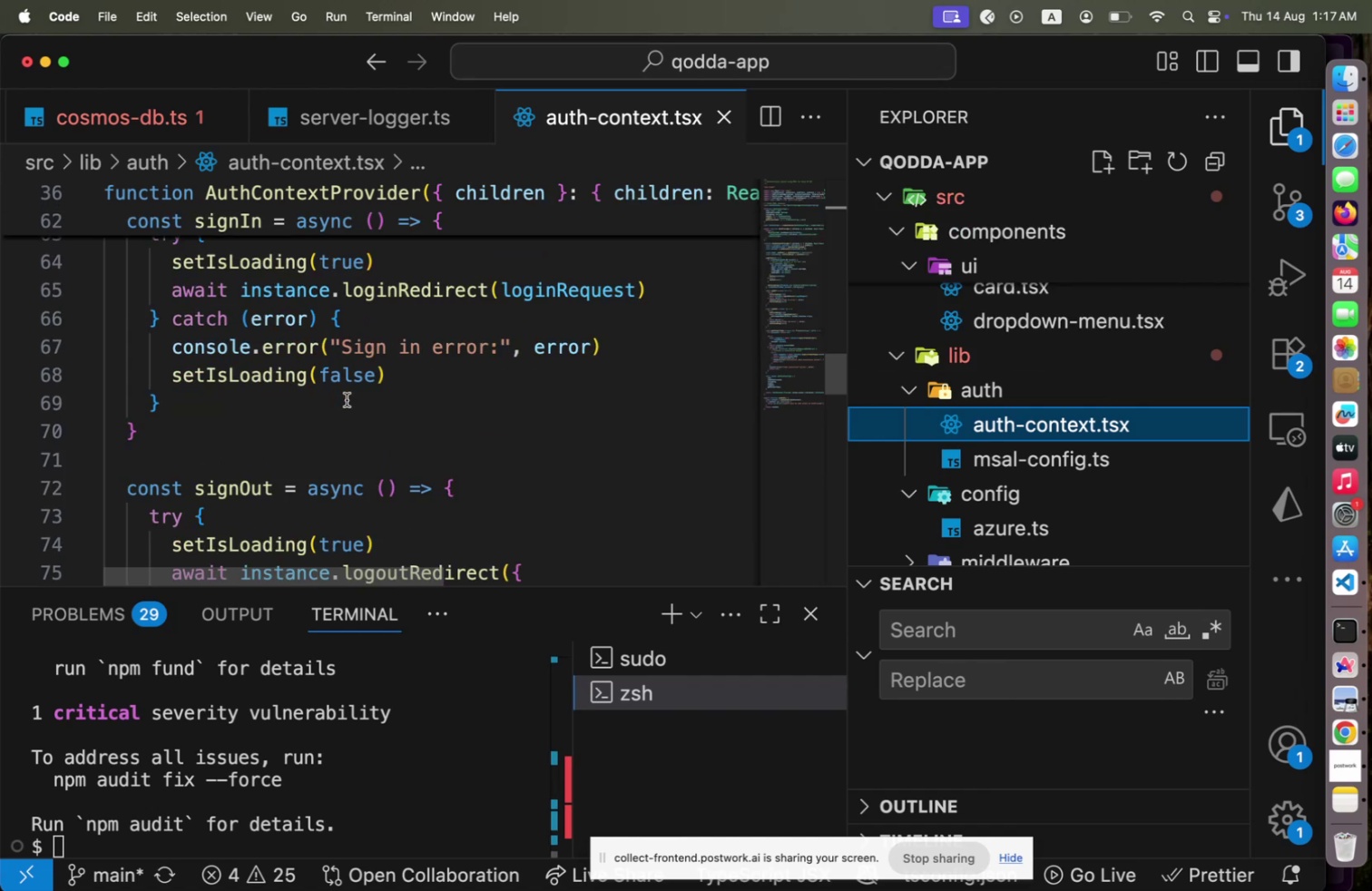 
scroll: coordinate [347, 397], scroll_direction: down, amount: 8.0
 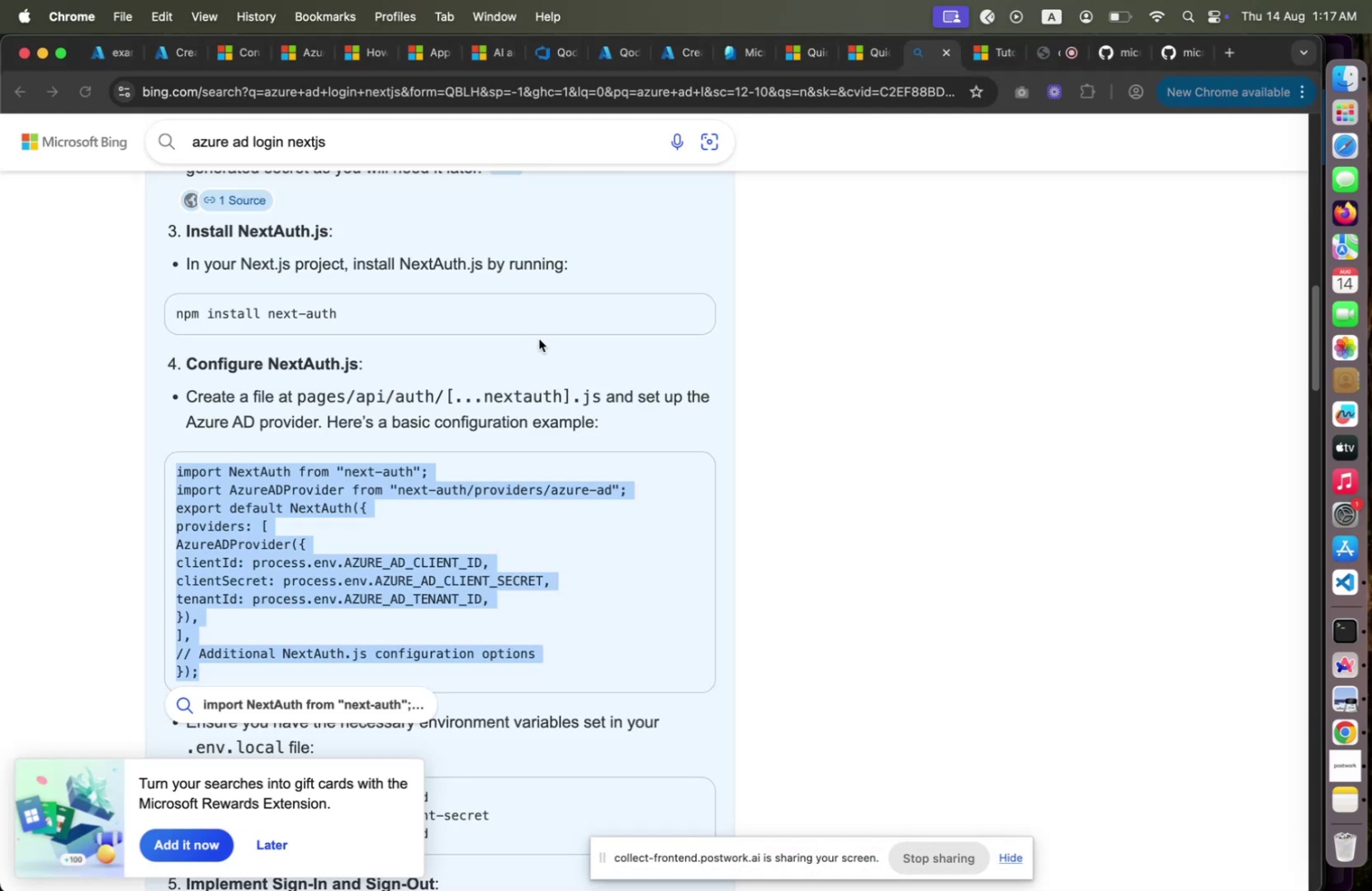 
key(Meta+CommandLeft)
 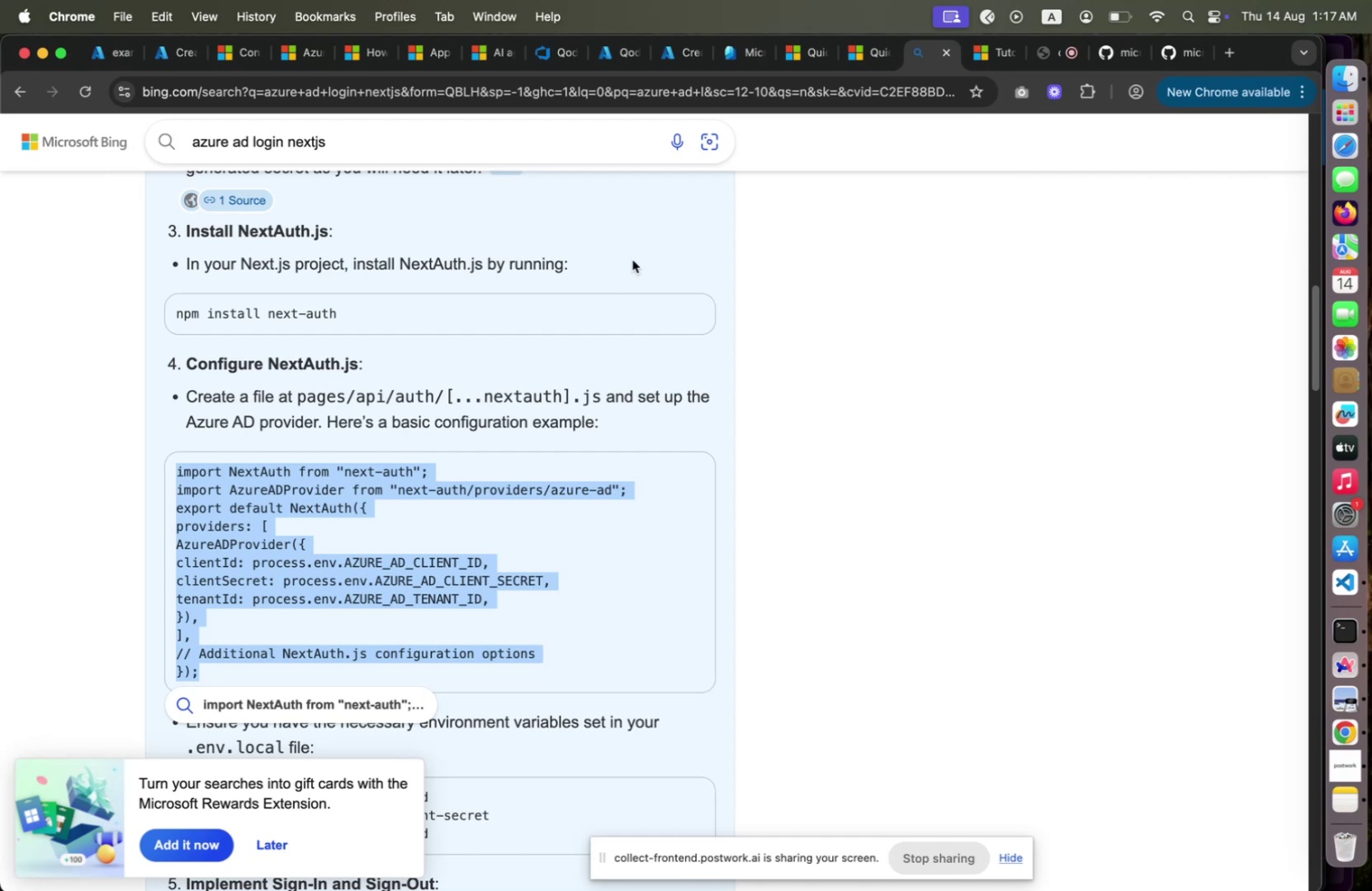 
key(Meta+Tab)
 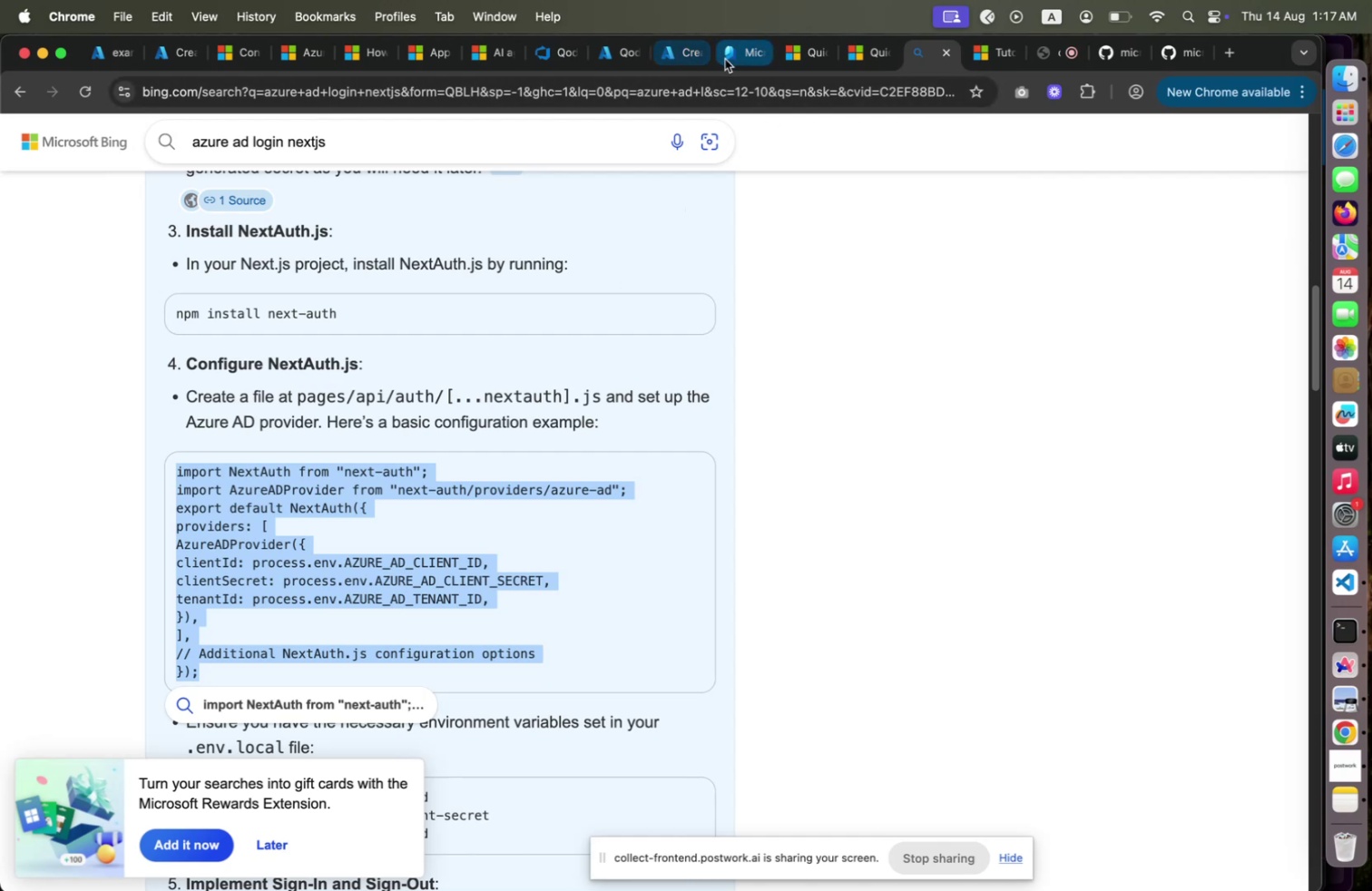 
left_click([725, 59])
 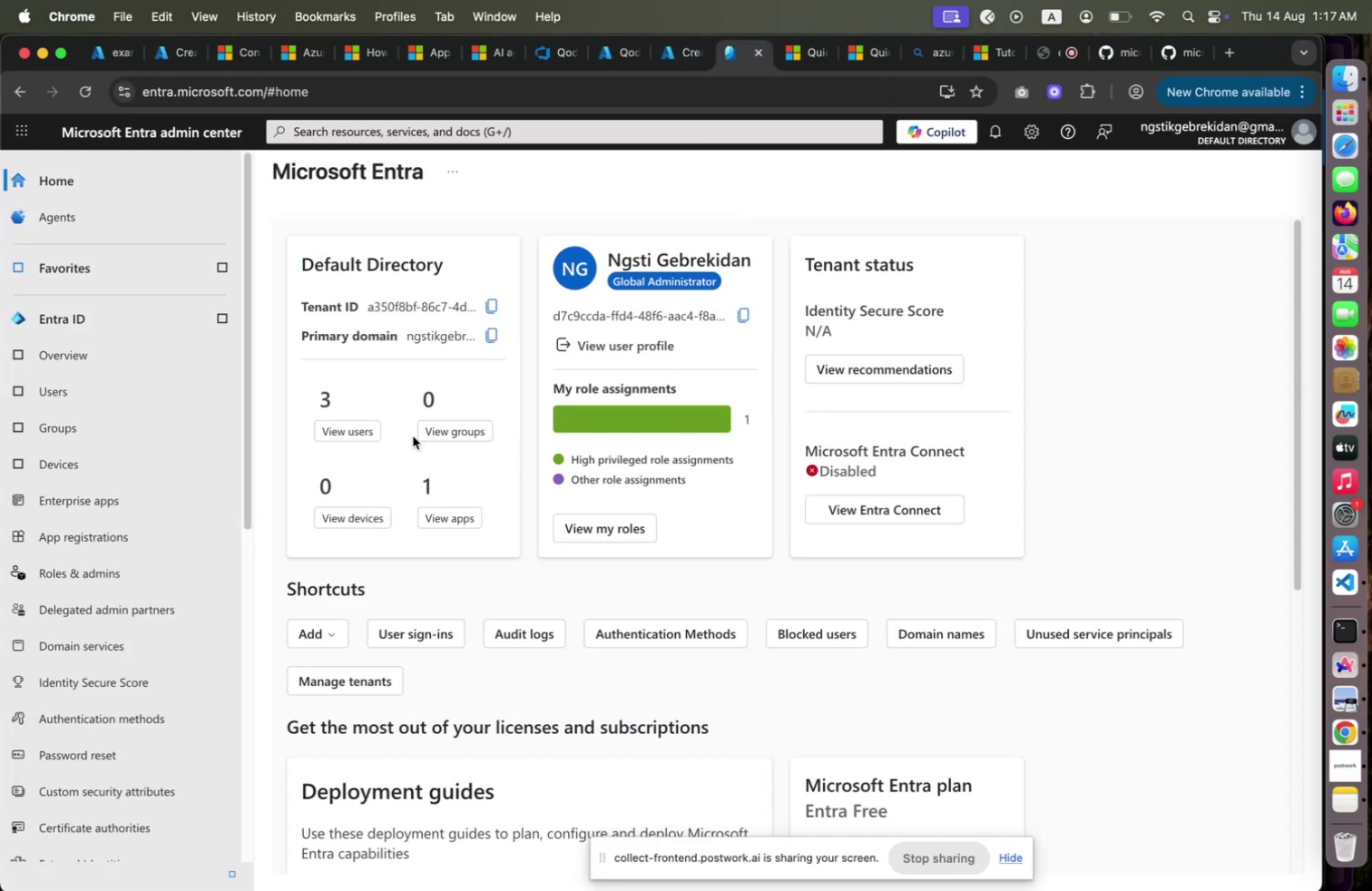 
wait(8.8)
 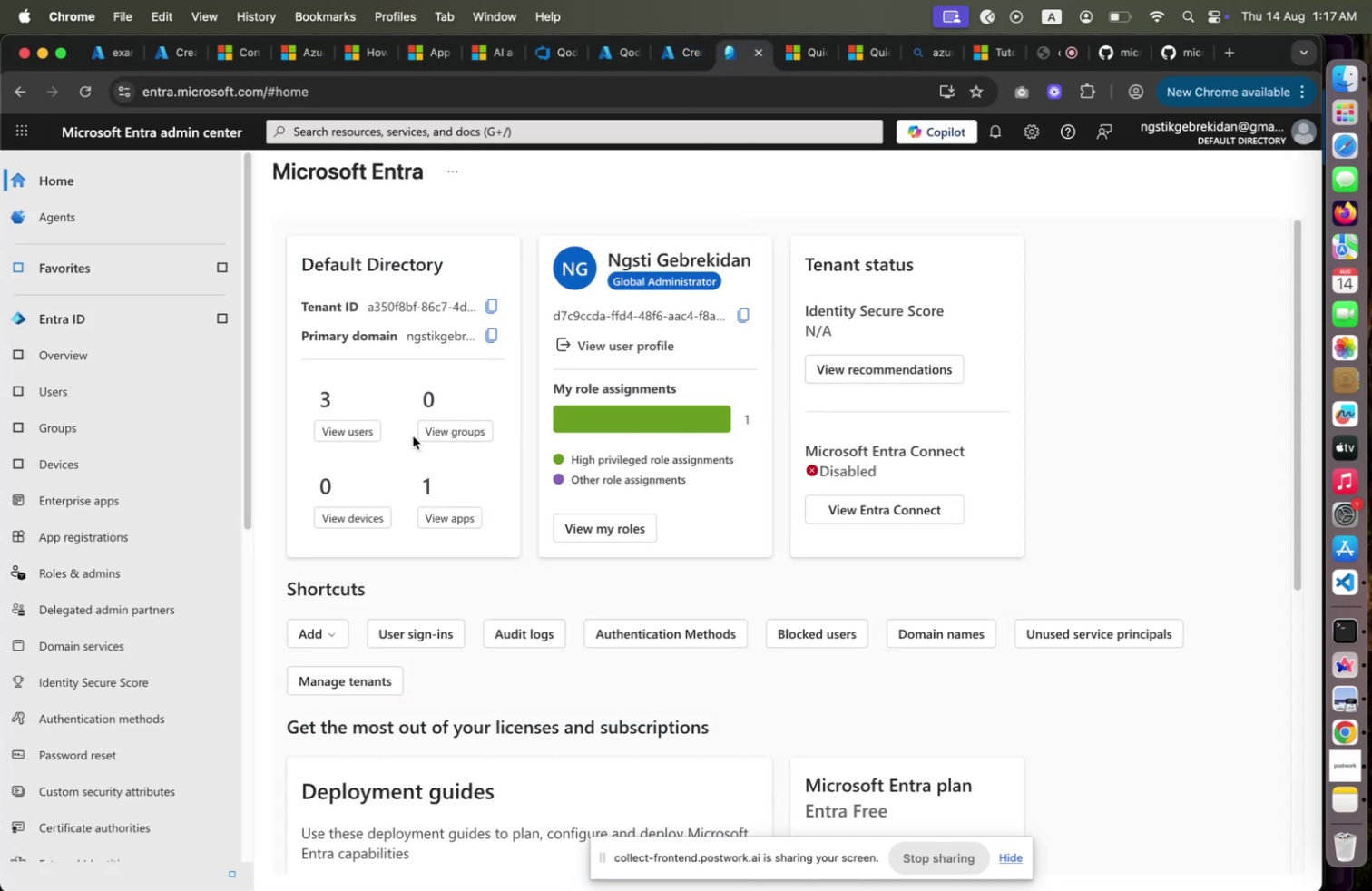 
left_click([335, 622])
 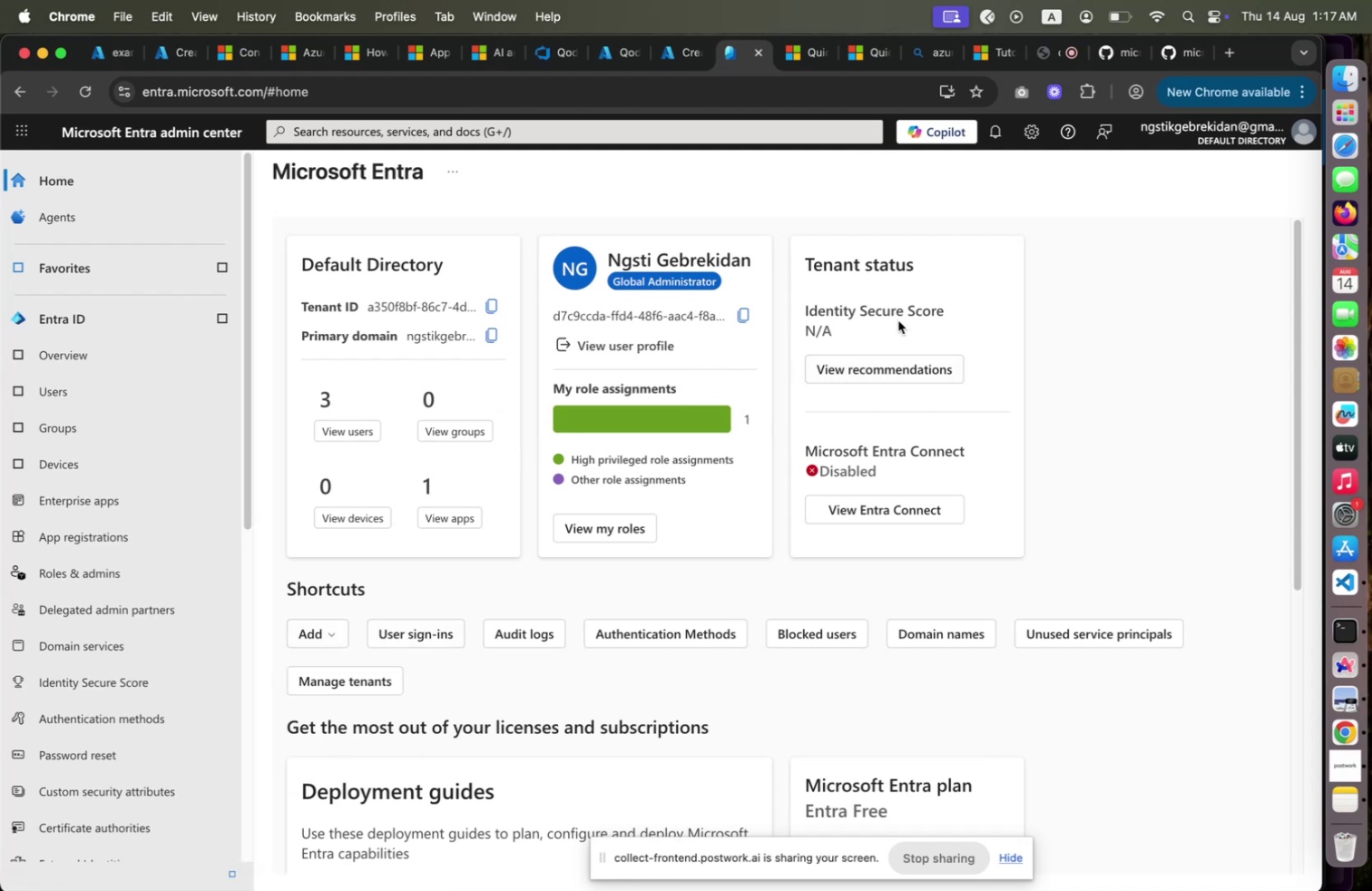 
wait(12.11)
 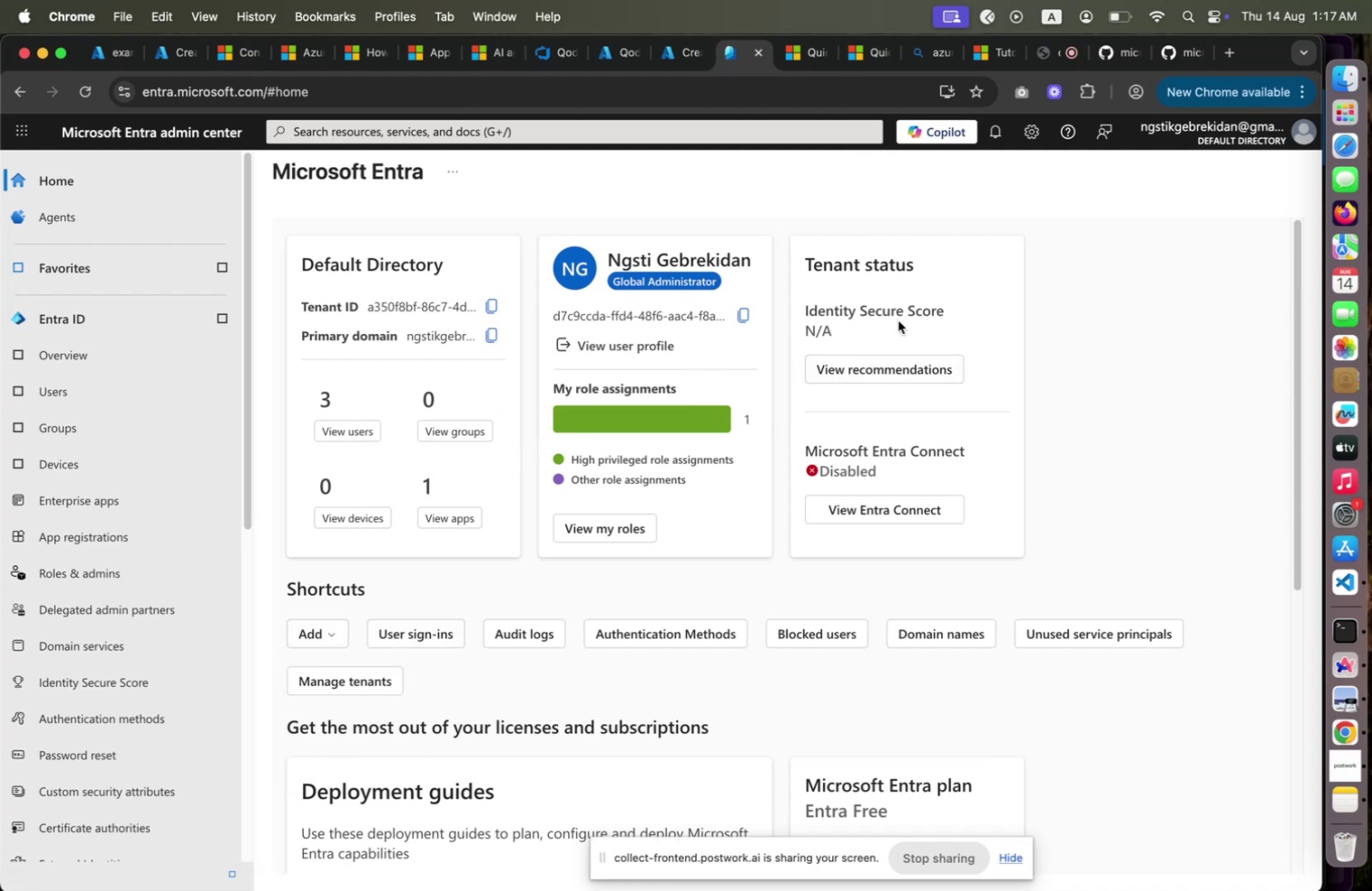 
scroll: coordinate [152, 429], scroll_direction: down, amount: 13.0
 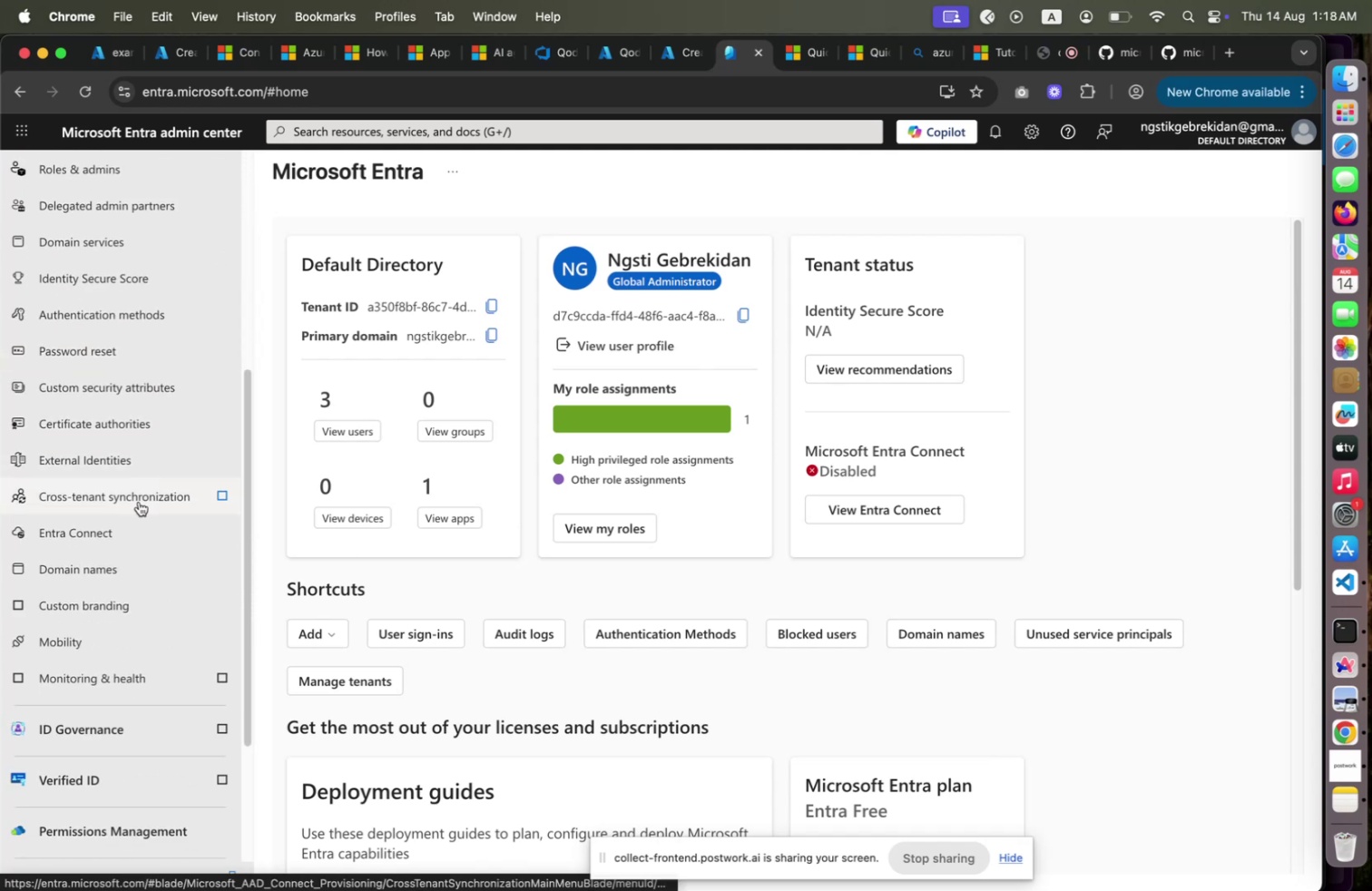 
mouse_move([160, 514])
 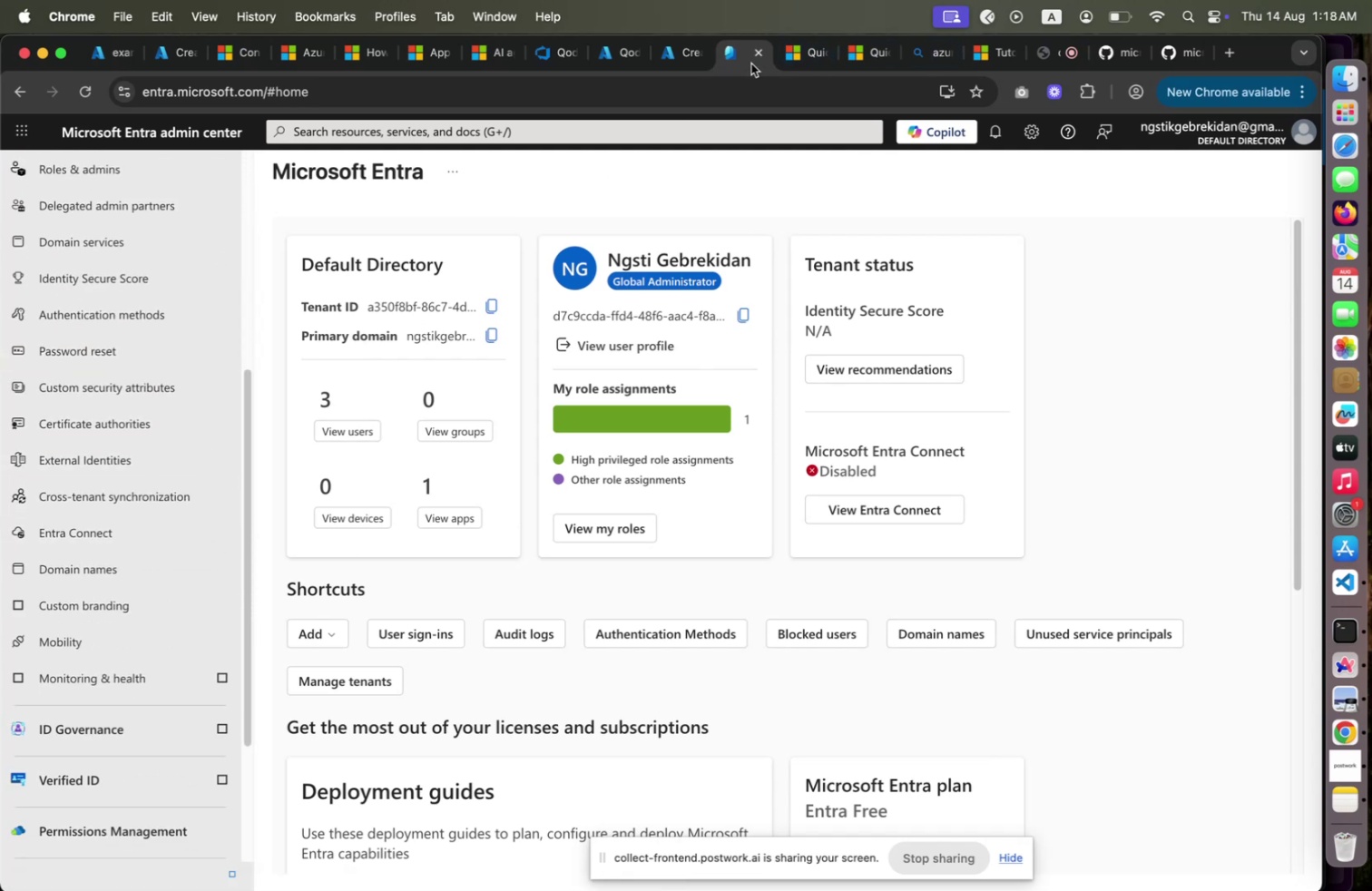 
mouse_move([764, 84])
 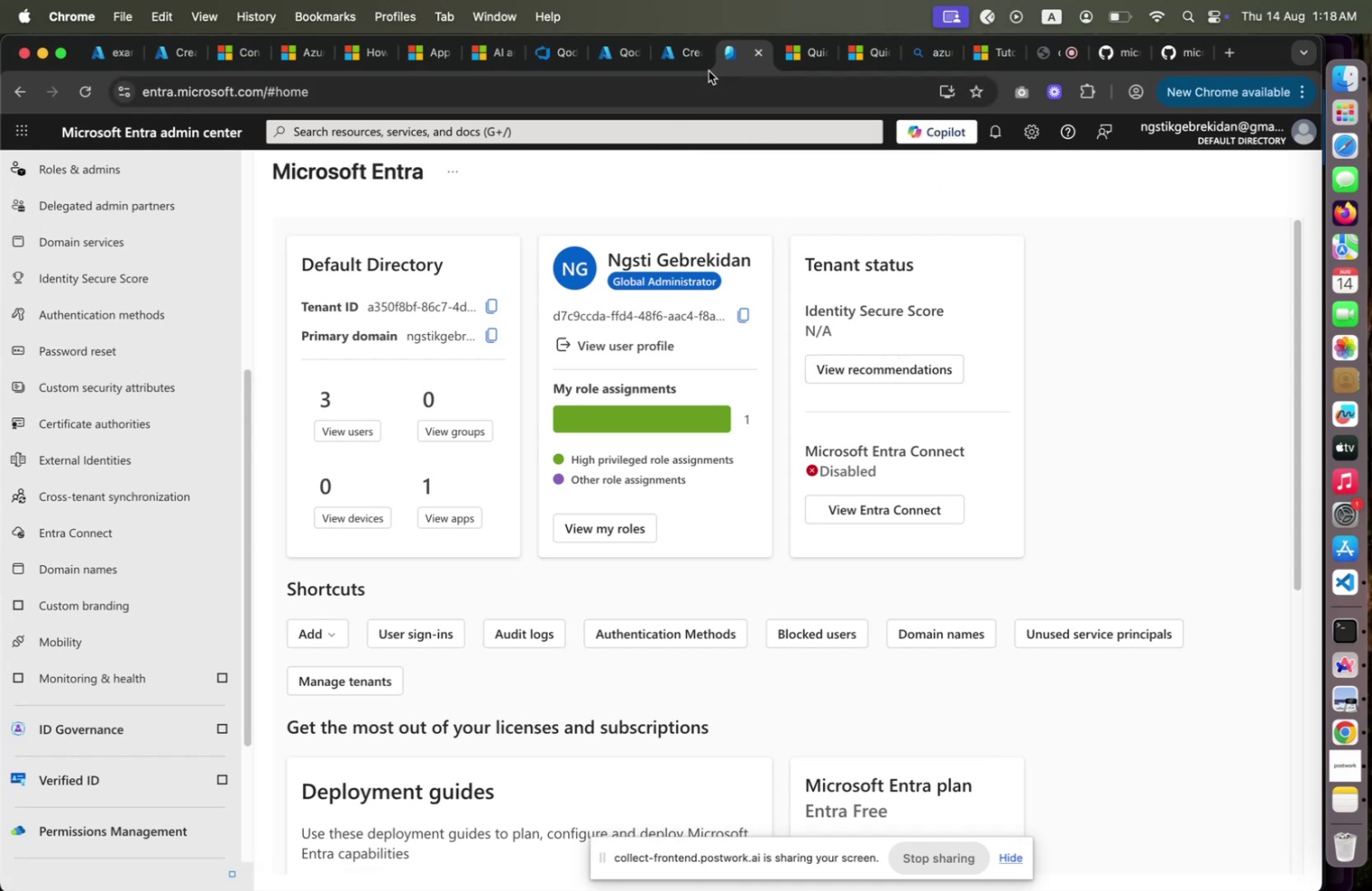 
left_click([754, 58])
 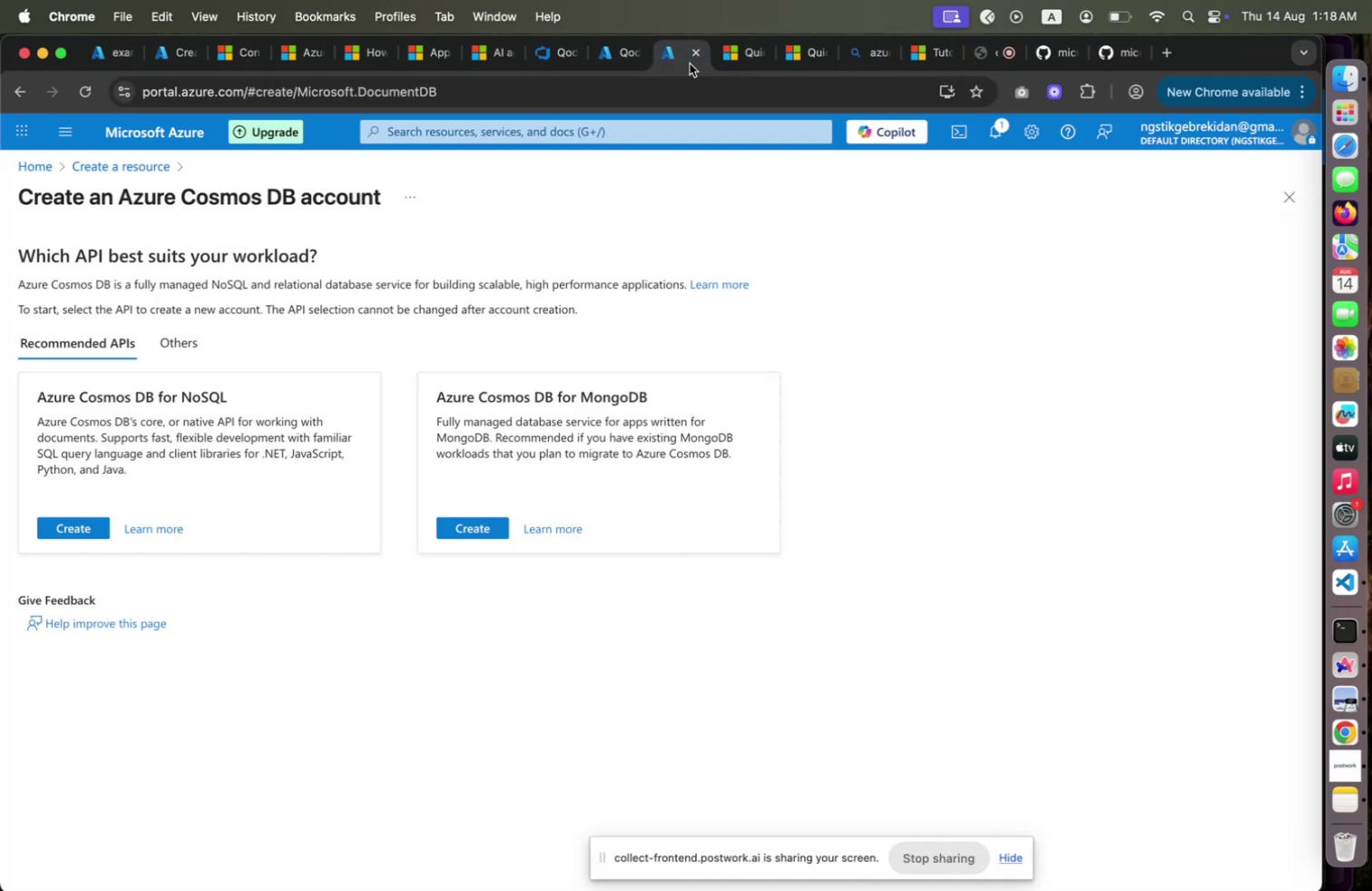 
left_click([690, 61])
 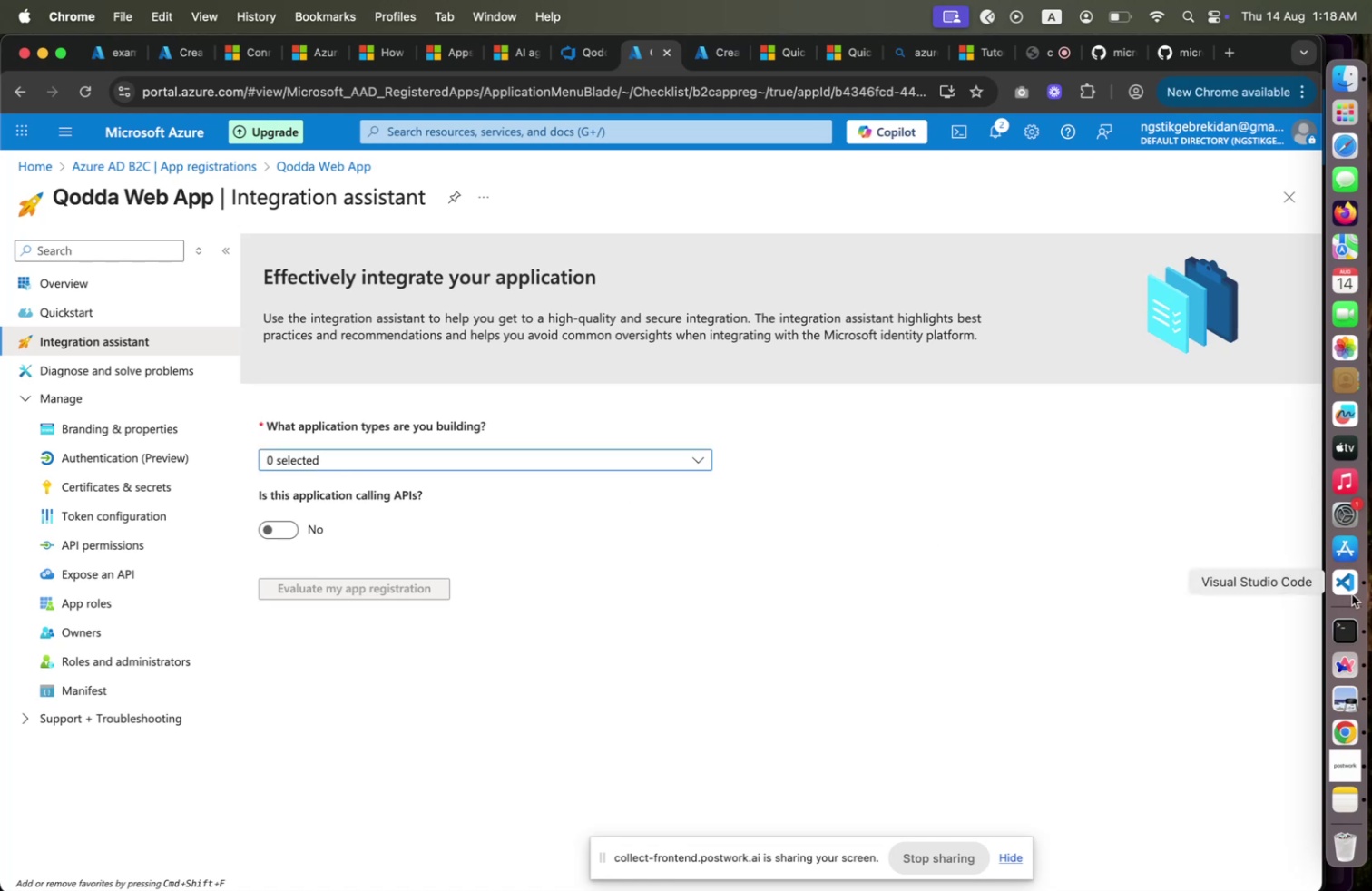 
wait(7.19)
 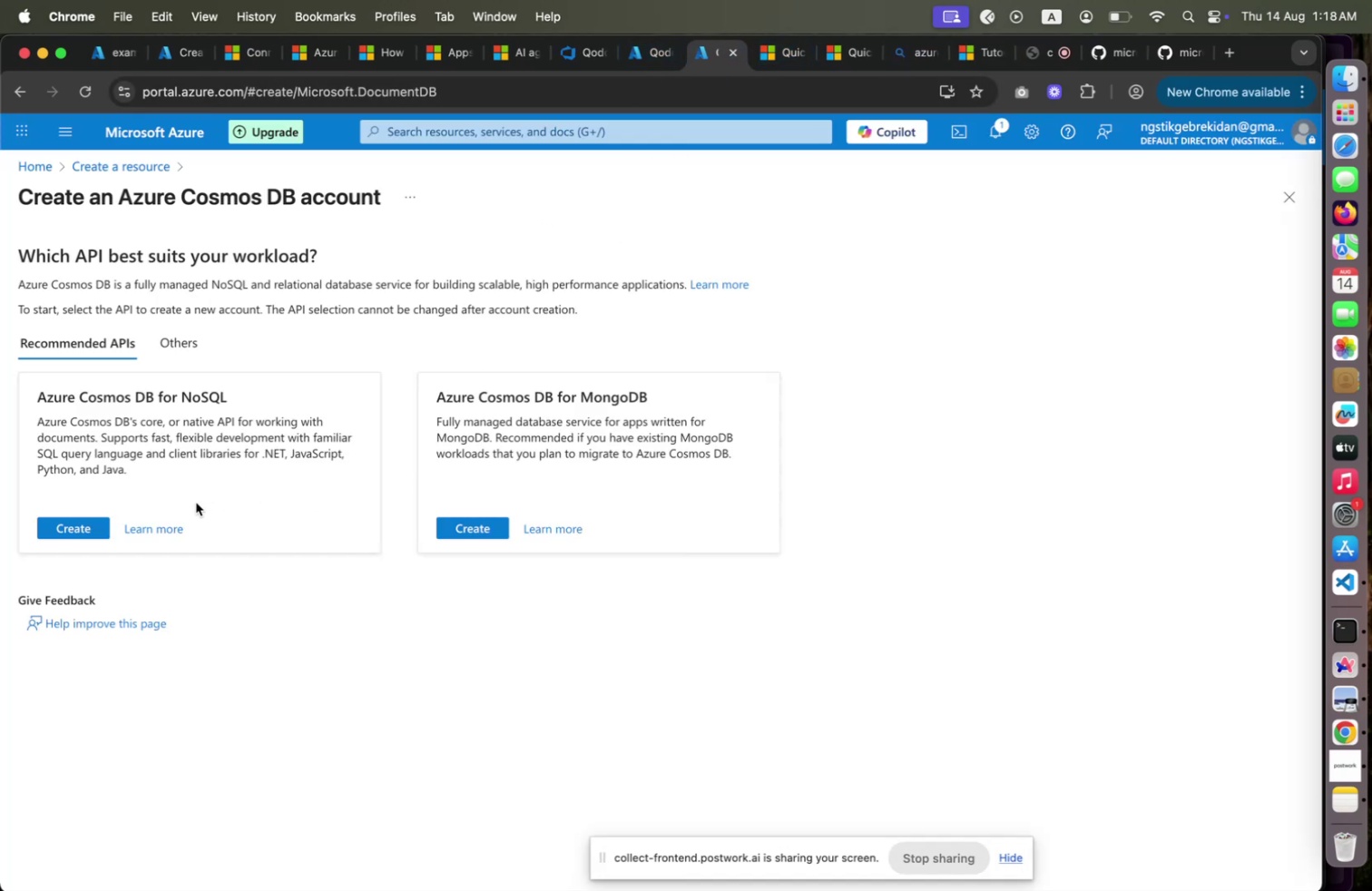 
scroll: coordinate [545, 388], scroll_direction: down, amount: 15.0
 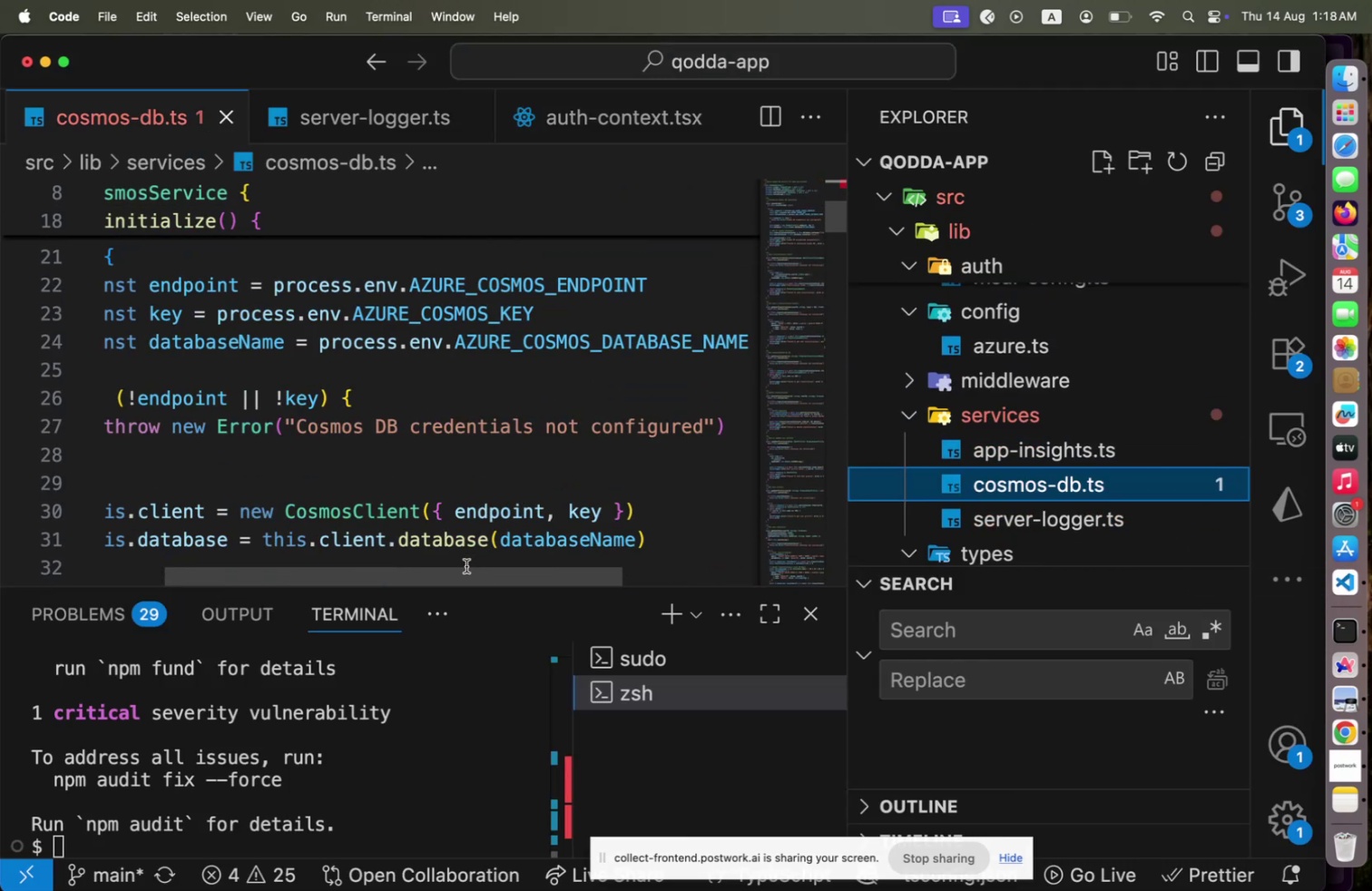 
left_click_drag(start_coordinate=[459, 569], to_coordinate=[411, 580])
 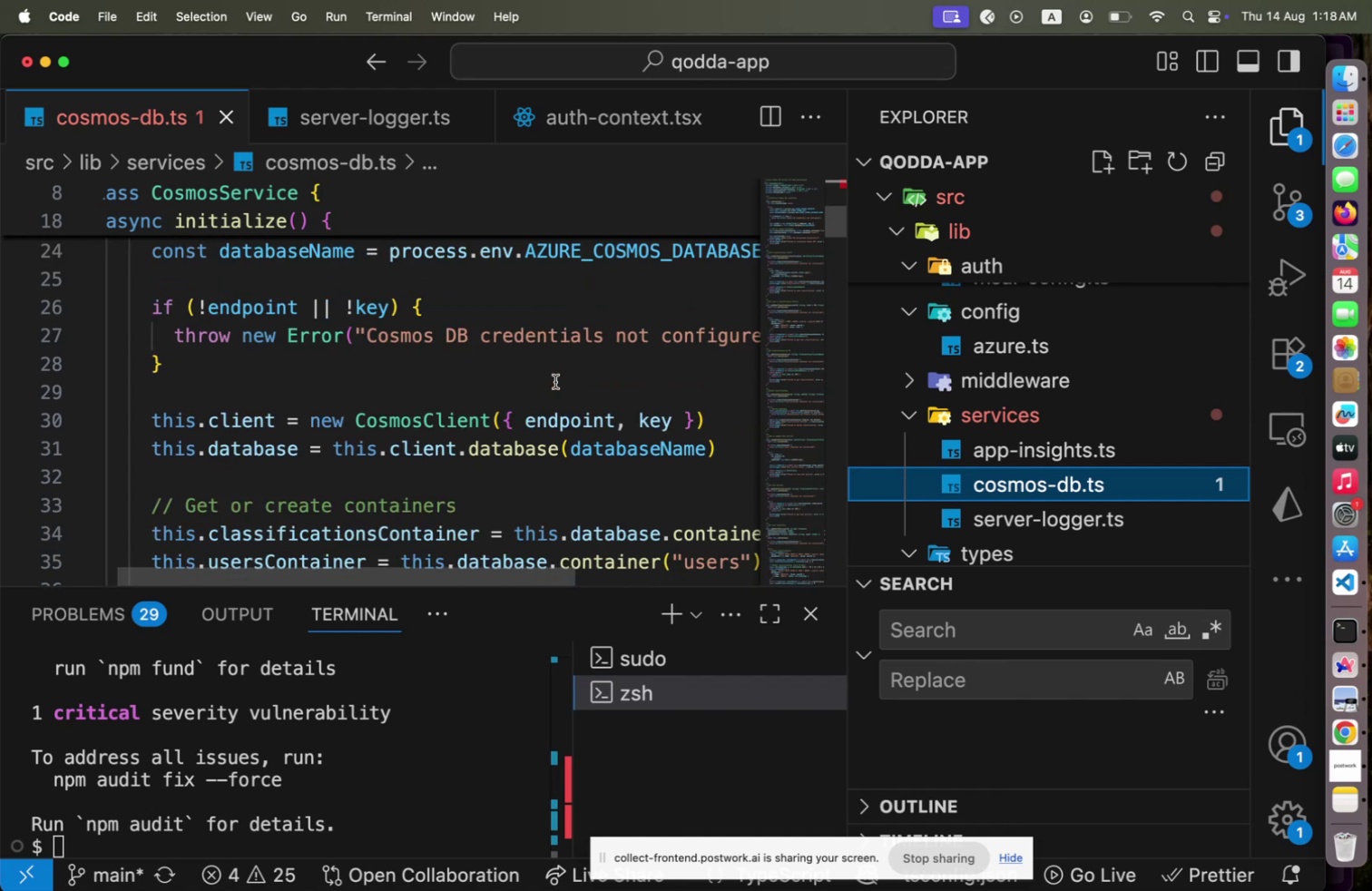 
scroll: coordinate [555, 381], scroll_direction: down, amount: 5.0
 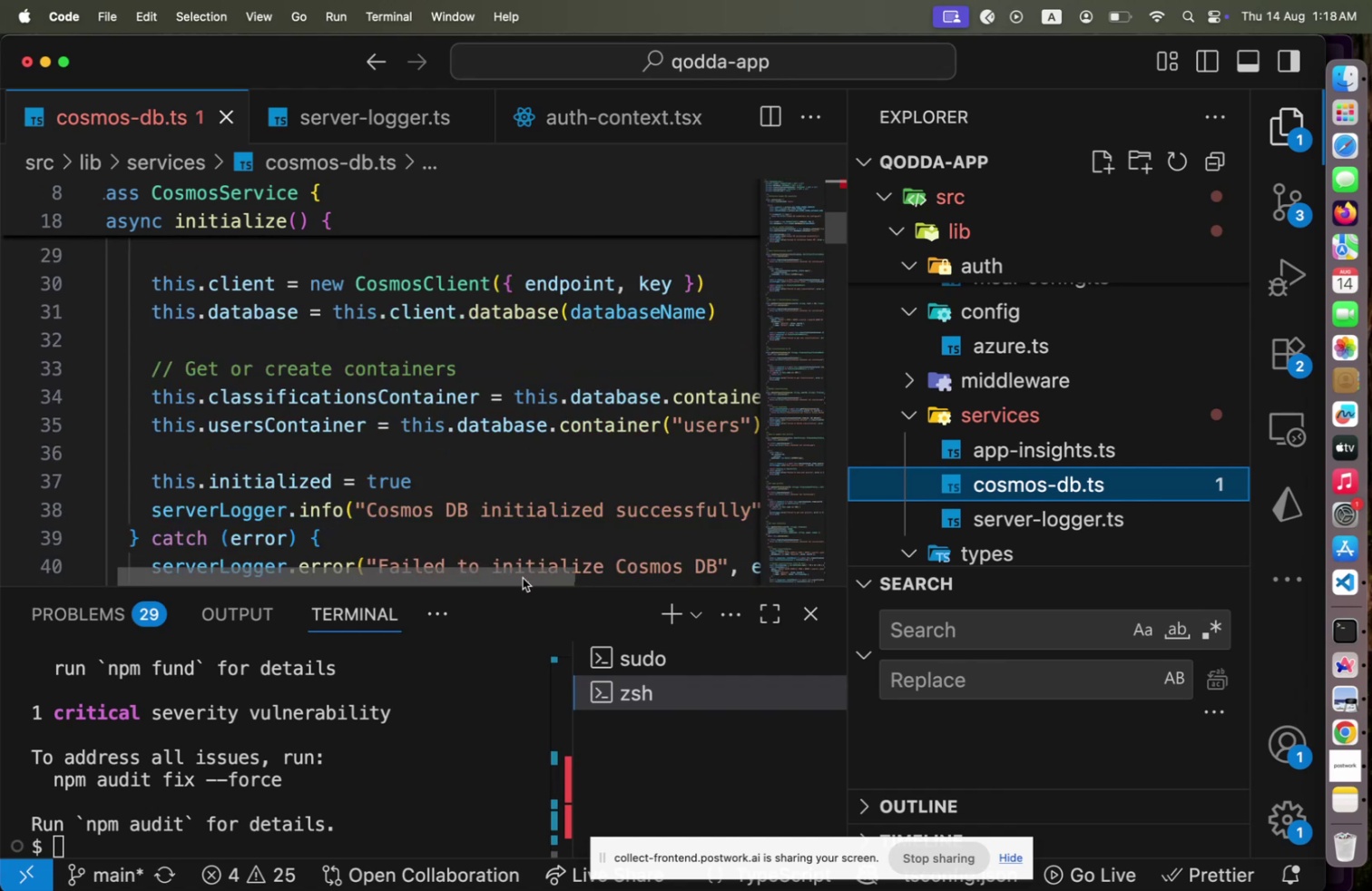 
left_click_drag(start_coordinate=[522, 577], to_coordinate=[488, 583])
 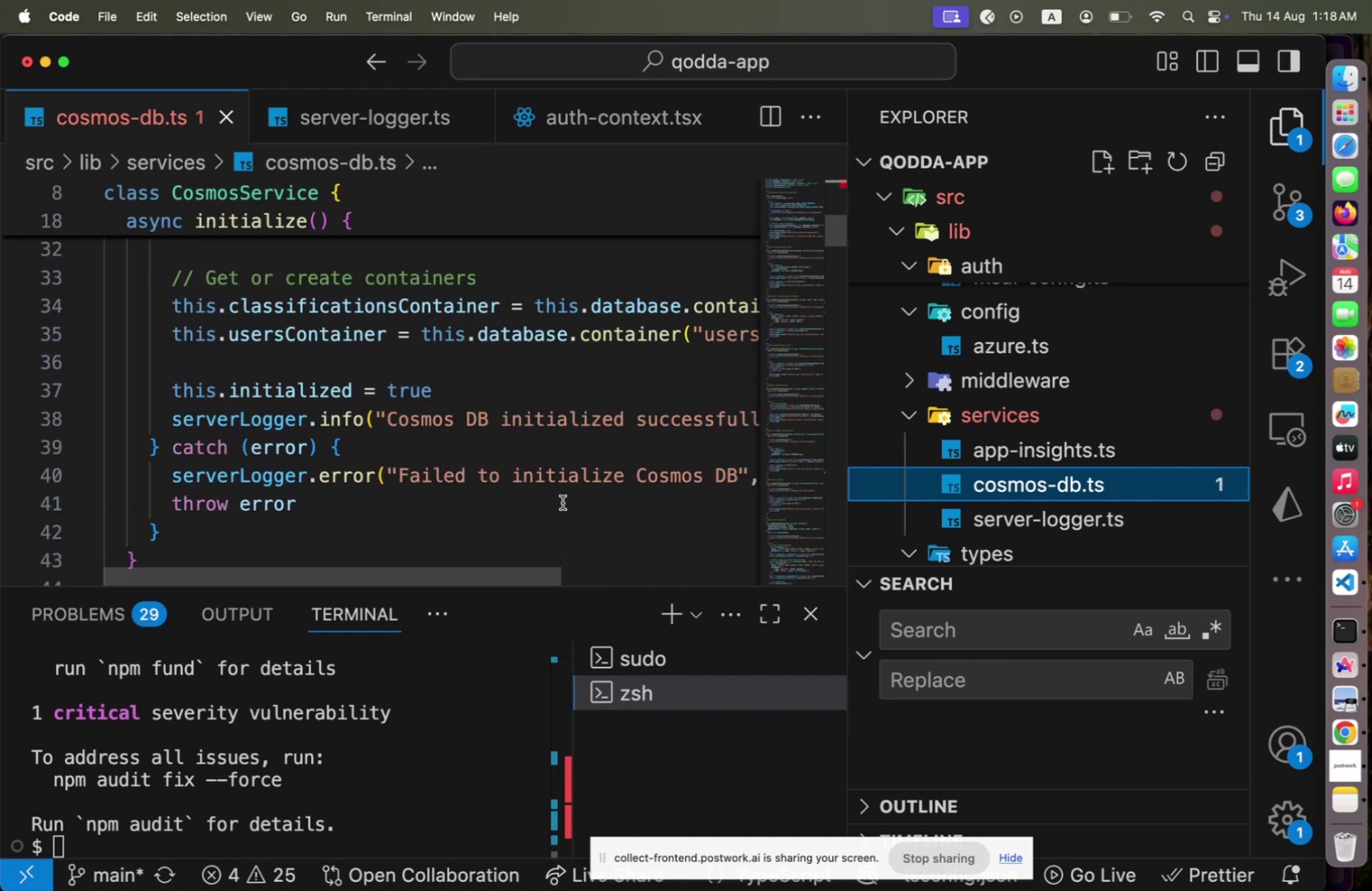 
scroll: coordinate [564, 503], scroll_direction: down, amount: 14.0
 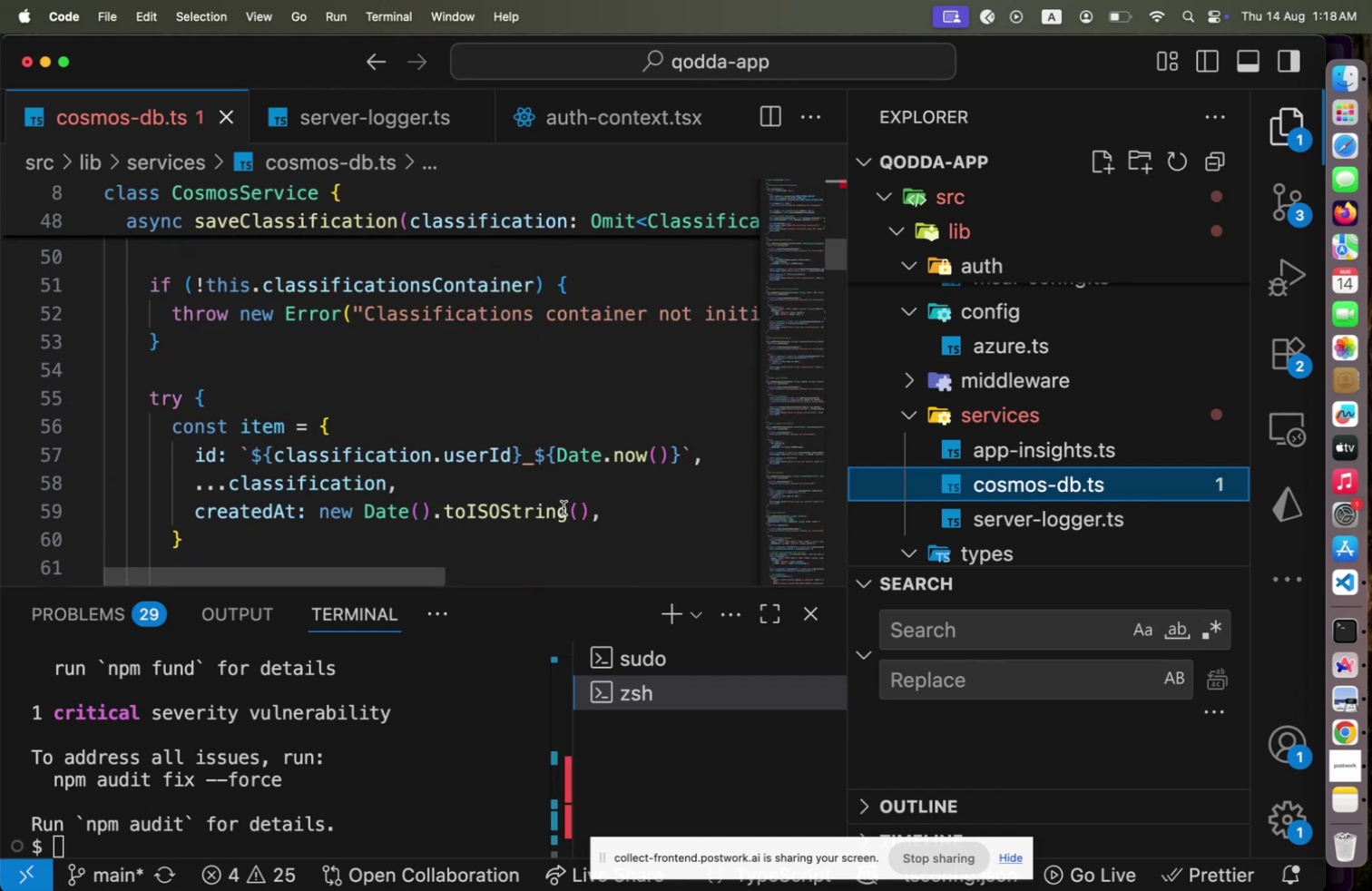 
scroll: coordinate [564, 507], scroll_direction: up, amount: 1.0
 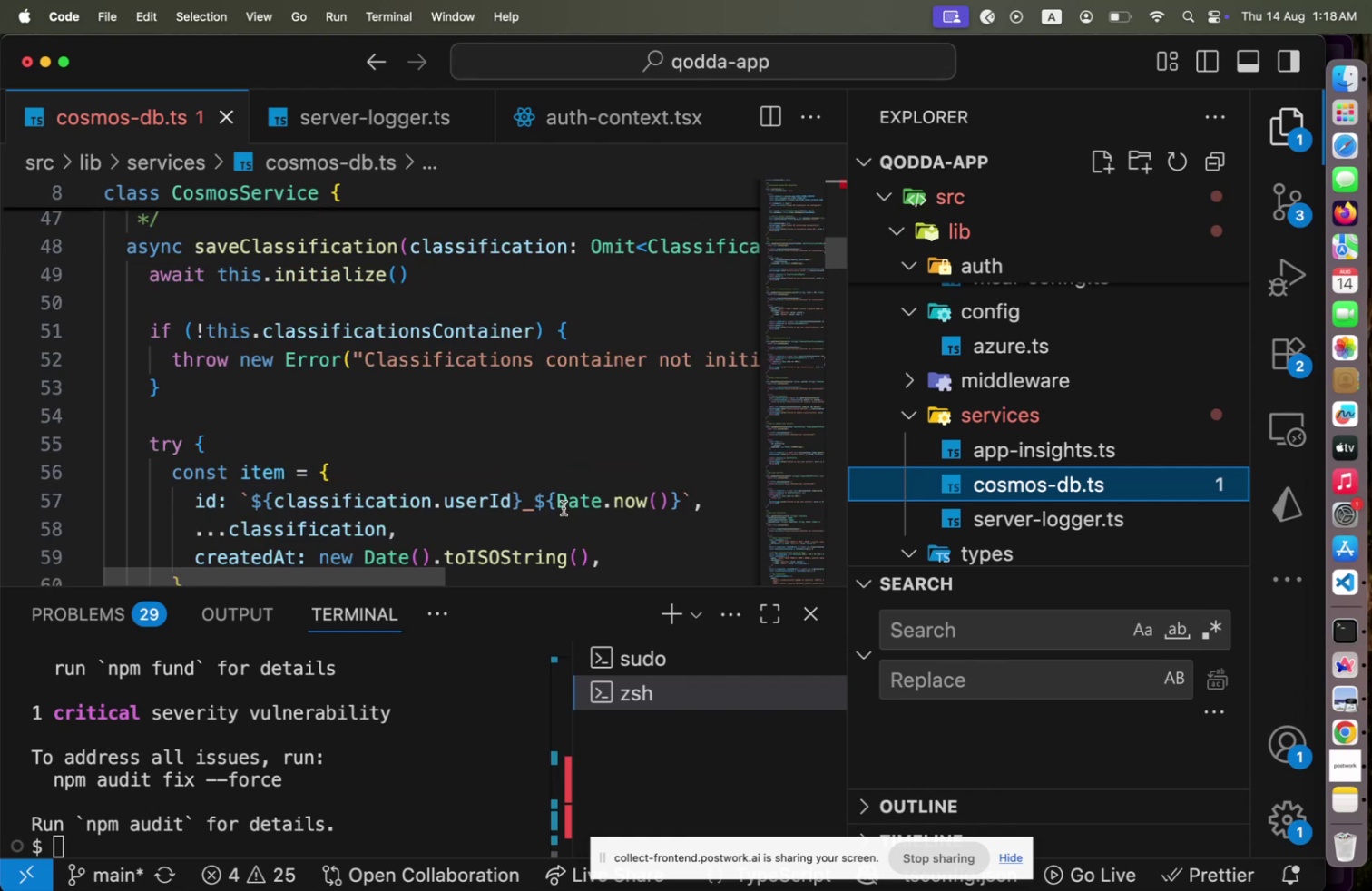 
scroll: coordinate [564, 507], scroll_direction: down, amount: 4.0
 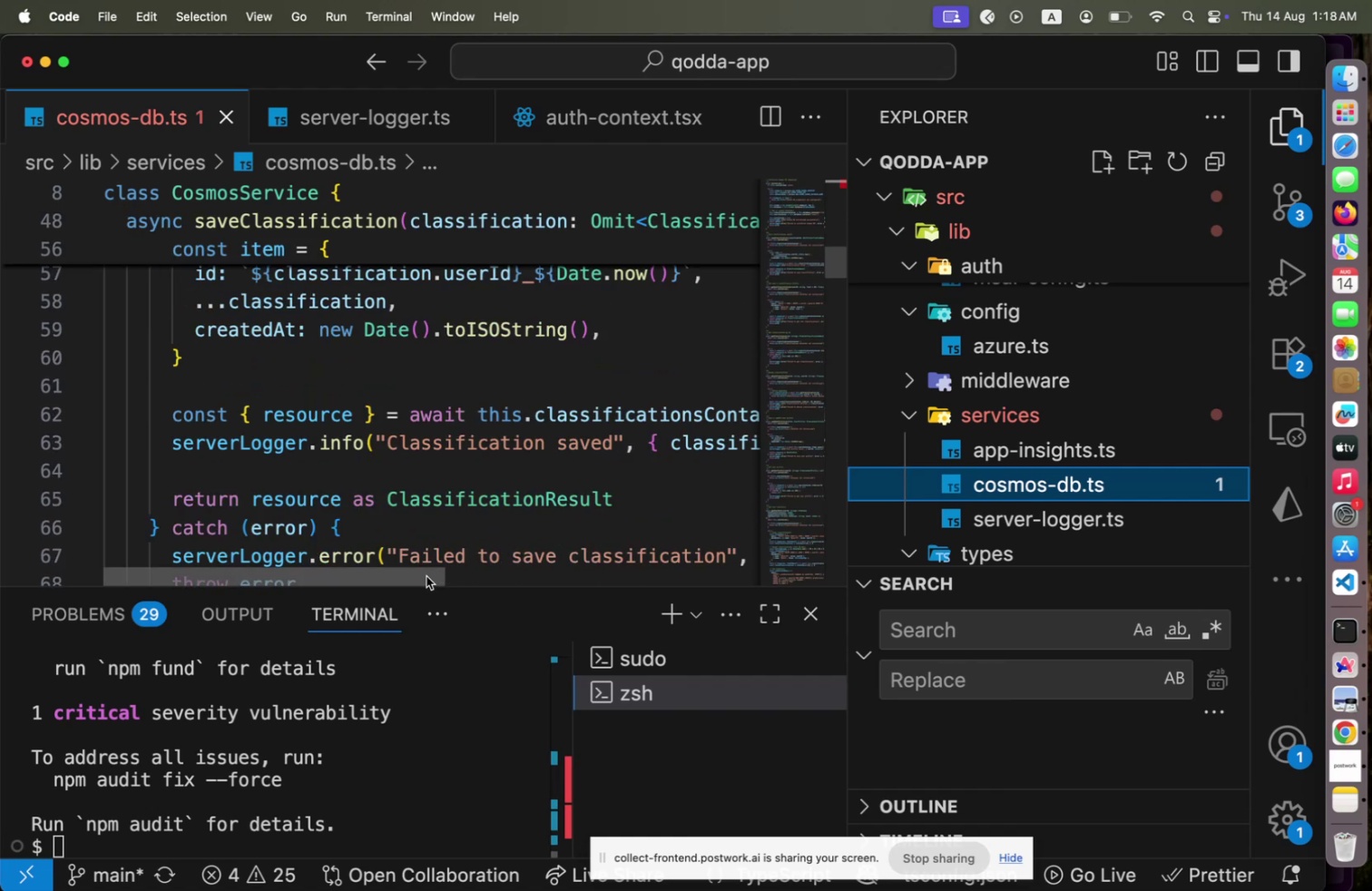 
left_click_drag(start_coordinate=[425, 576], to_coordinate=[377, 563])
 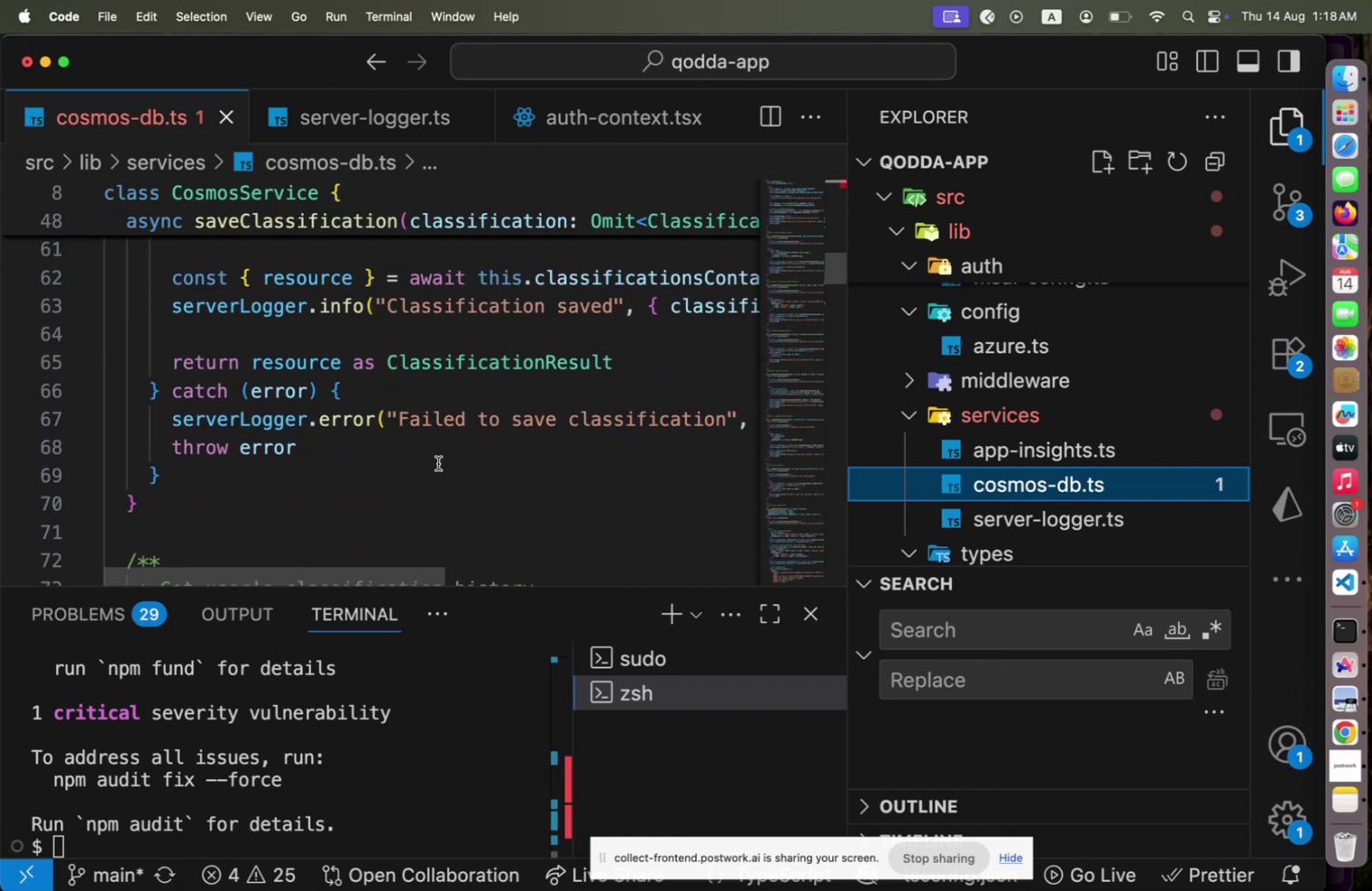 
scroll: coordinate [438, 463], scroll_direction: down, amount: 3.0
 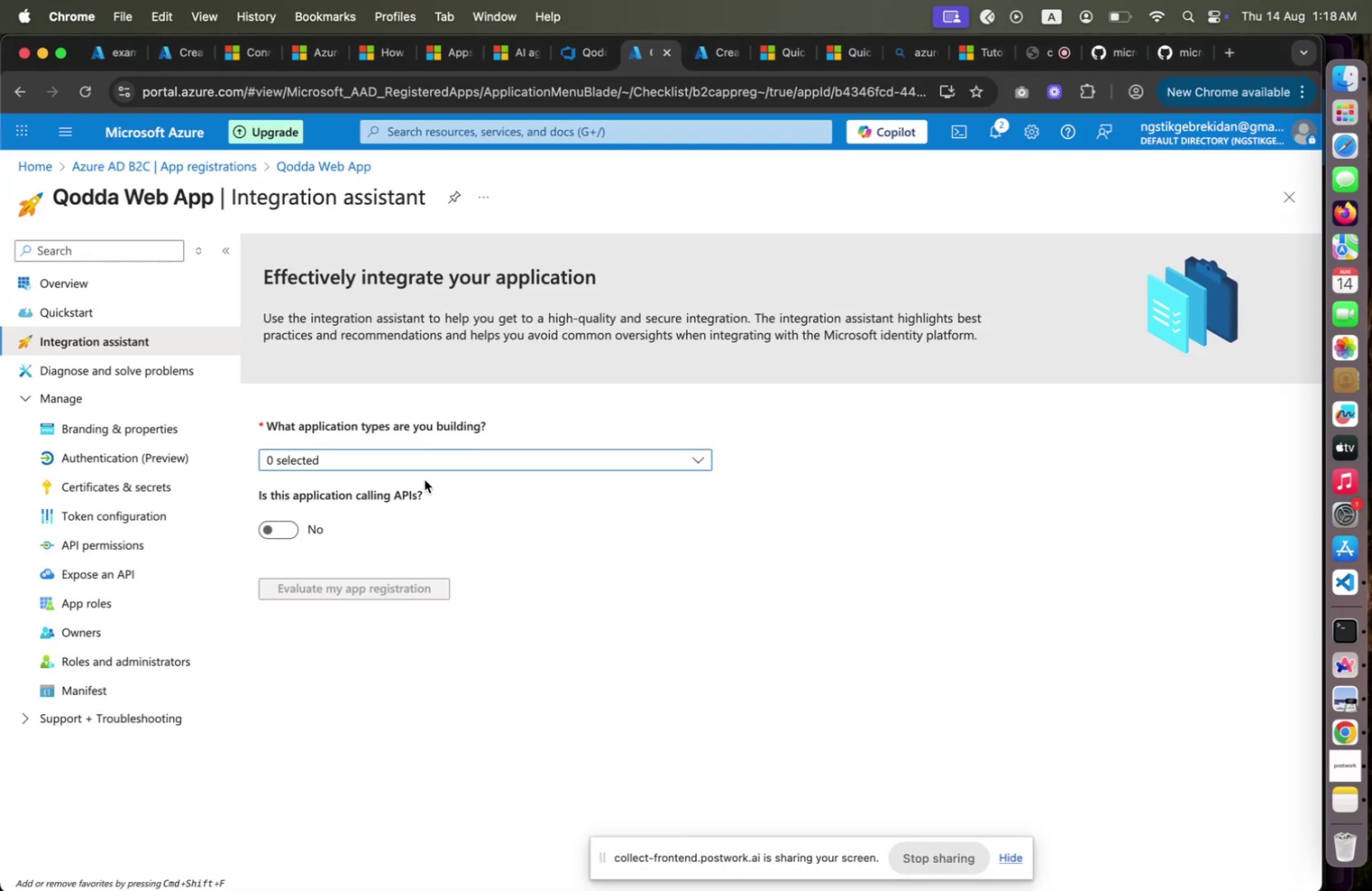 
key(Meta+CommandLeft)
 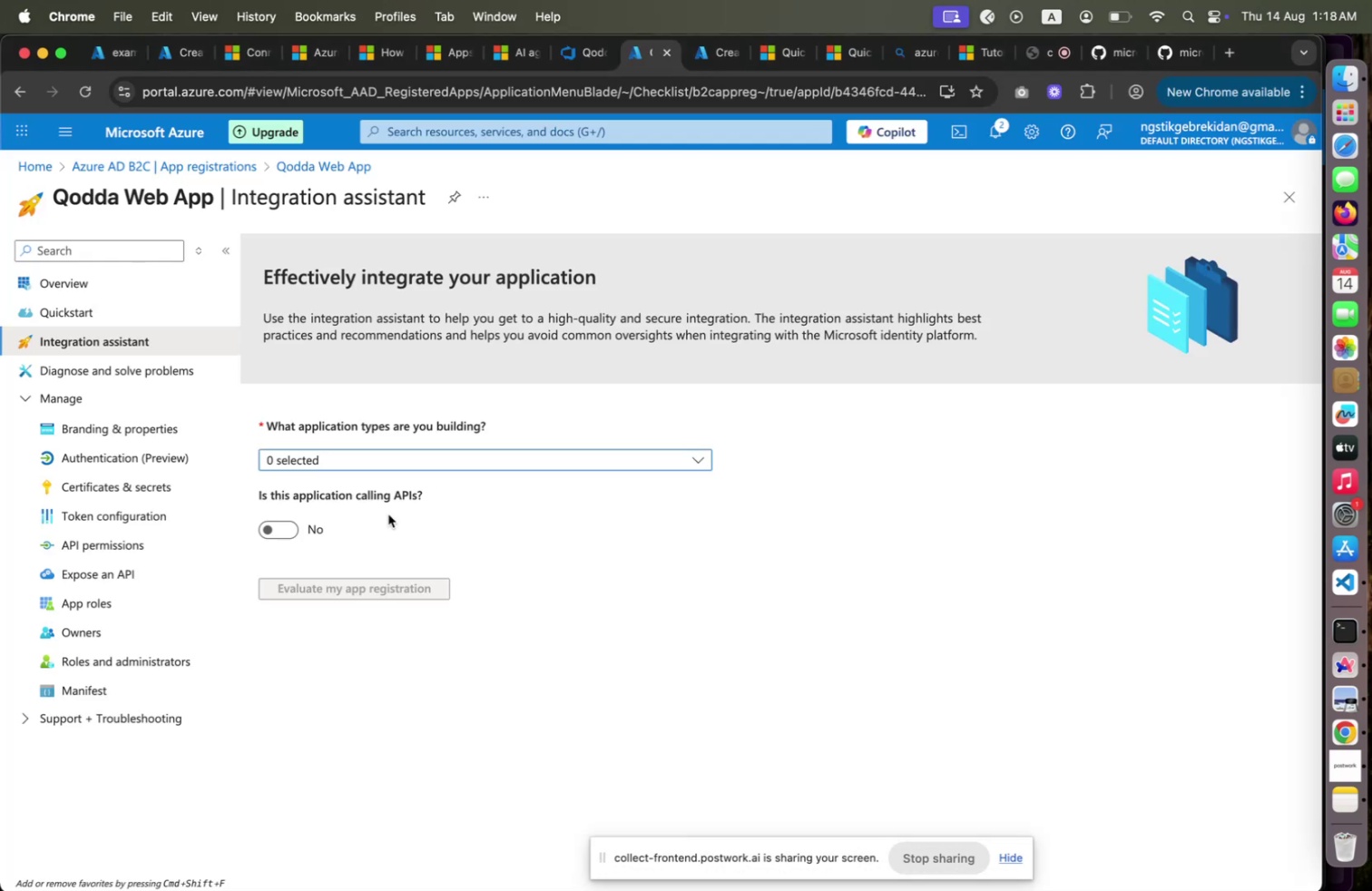 
key(Meta+Tab)
 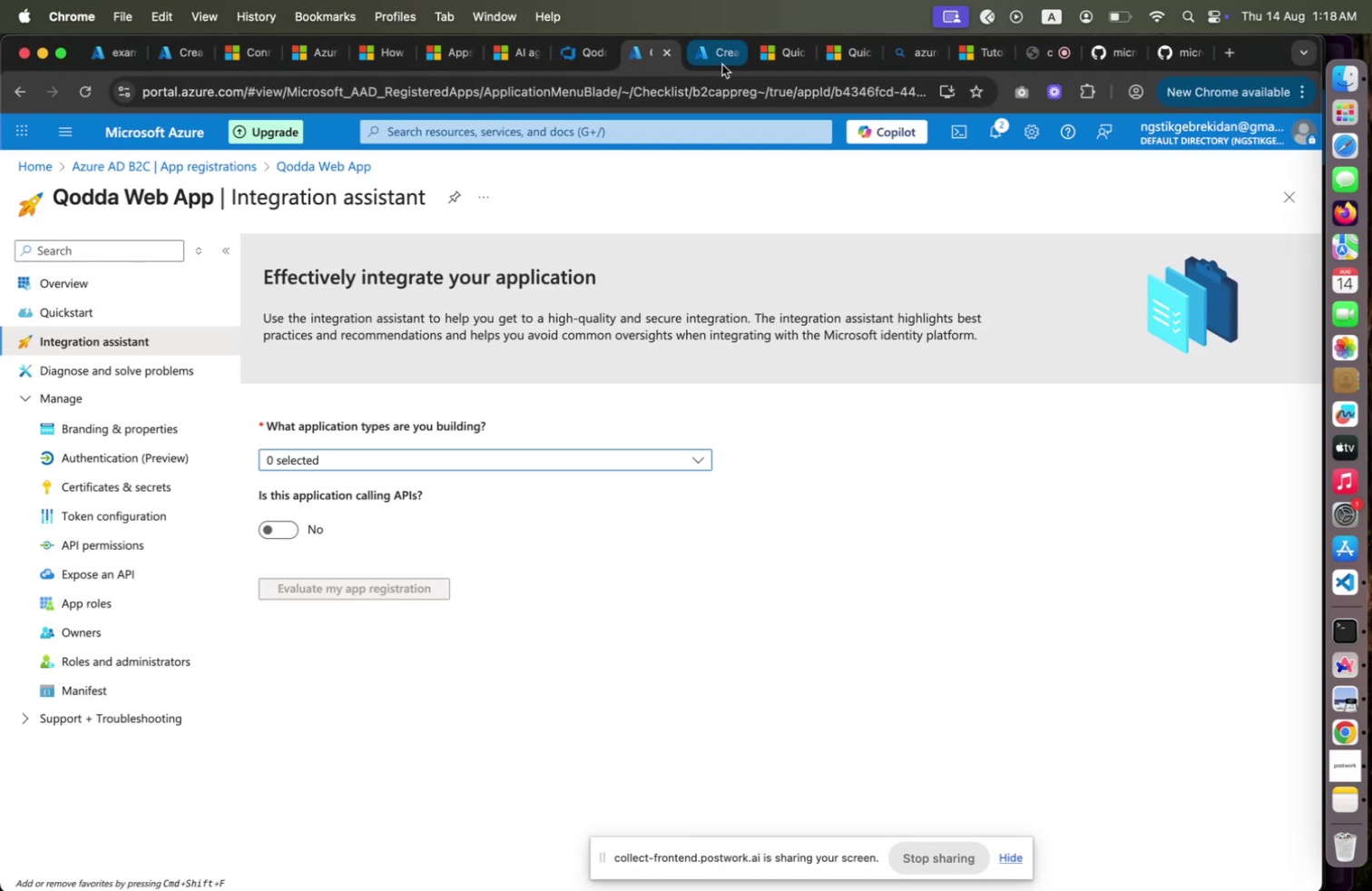 
left_click([722, 64])
 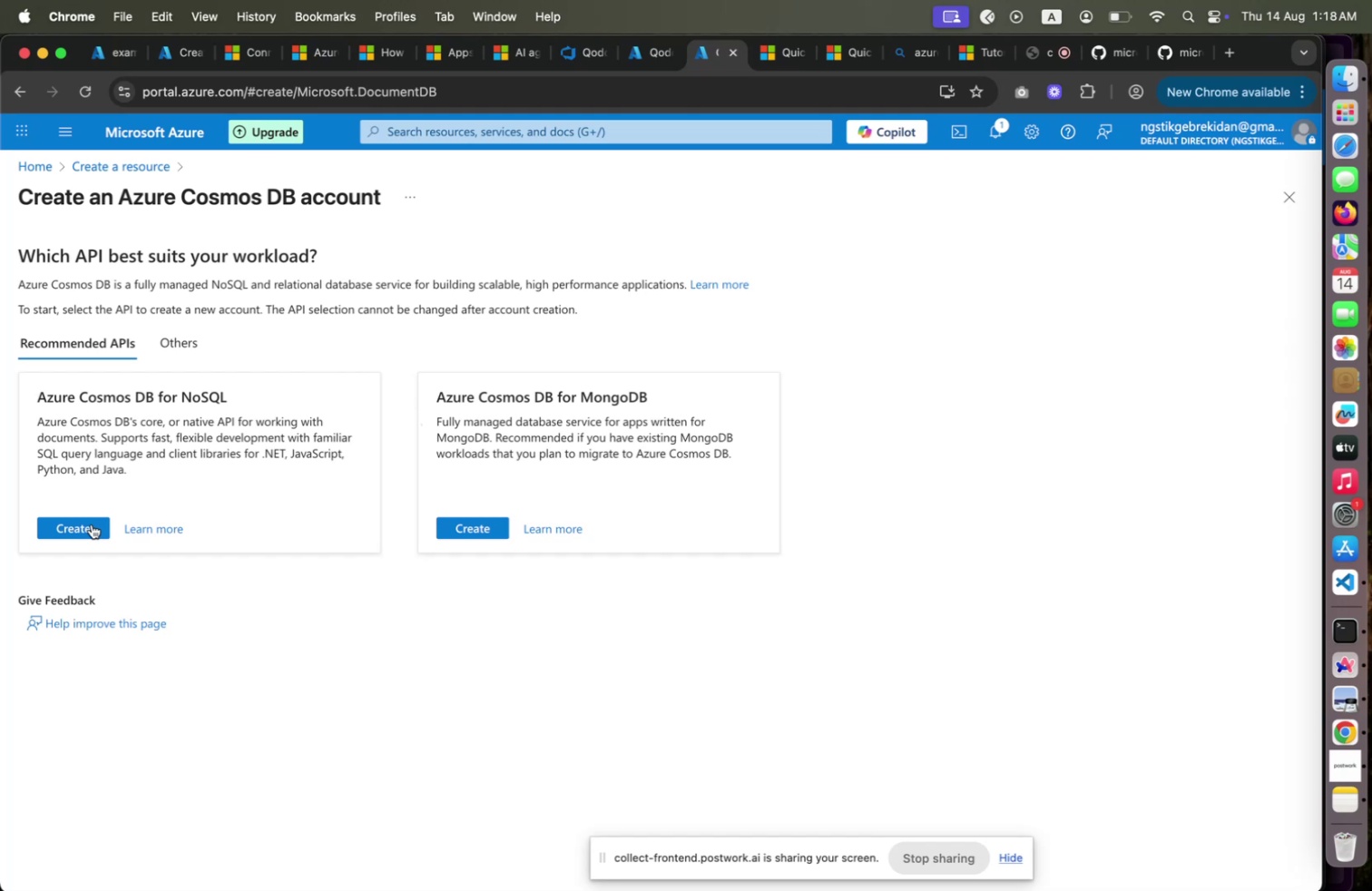 
left_click([92, 524])
 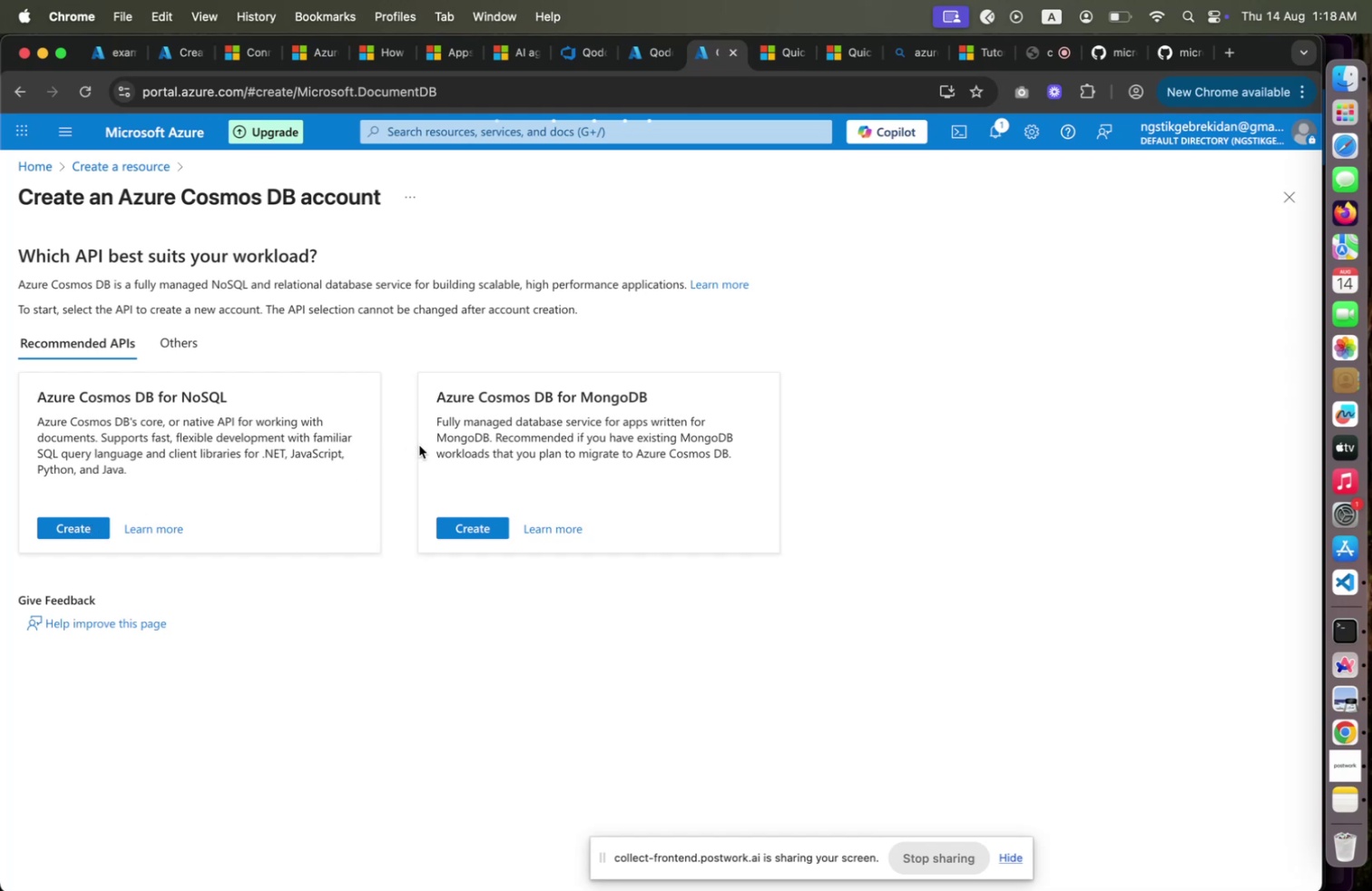 
wait(10.31)
 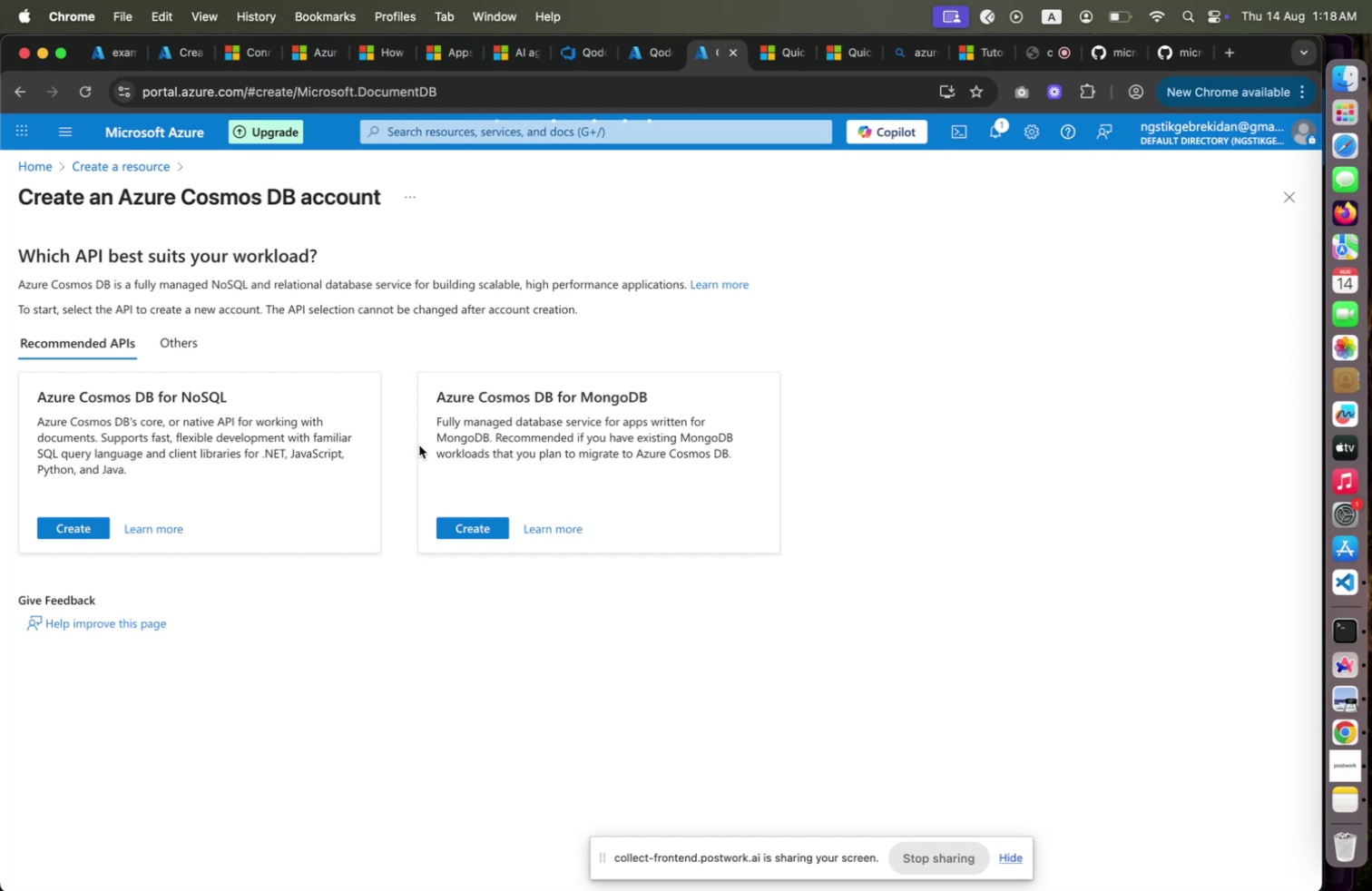 
left_click([368, 408])
 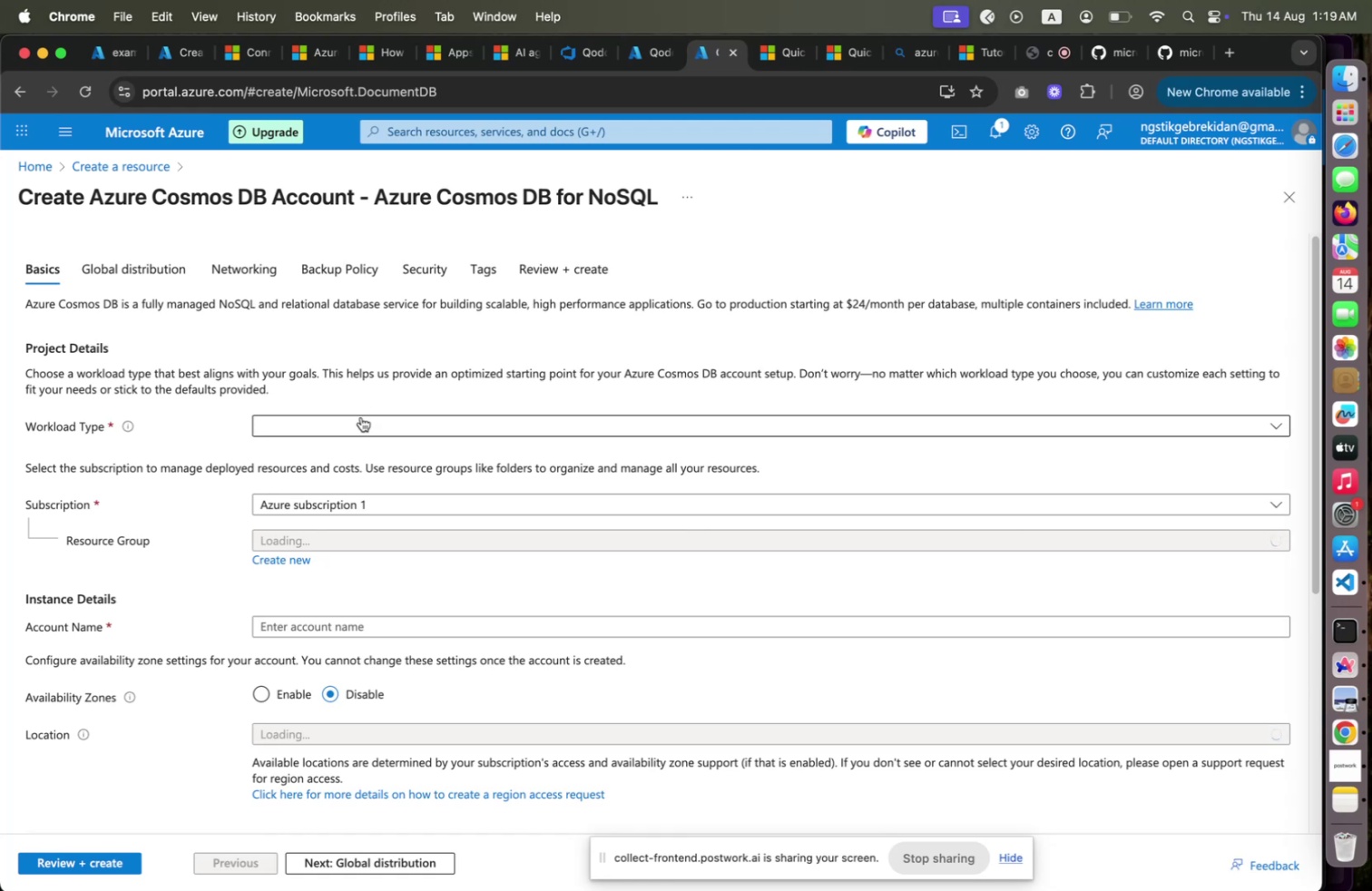 
left_click([361, 416])
 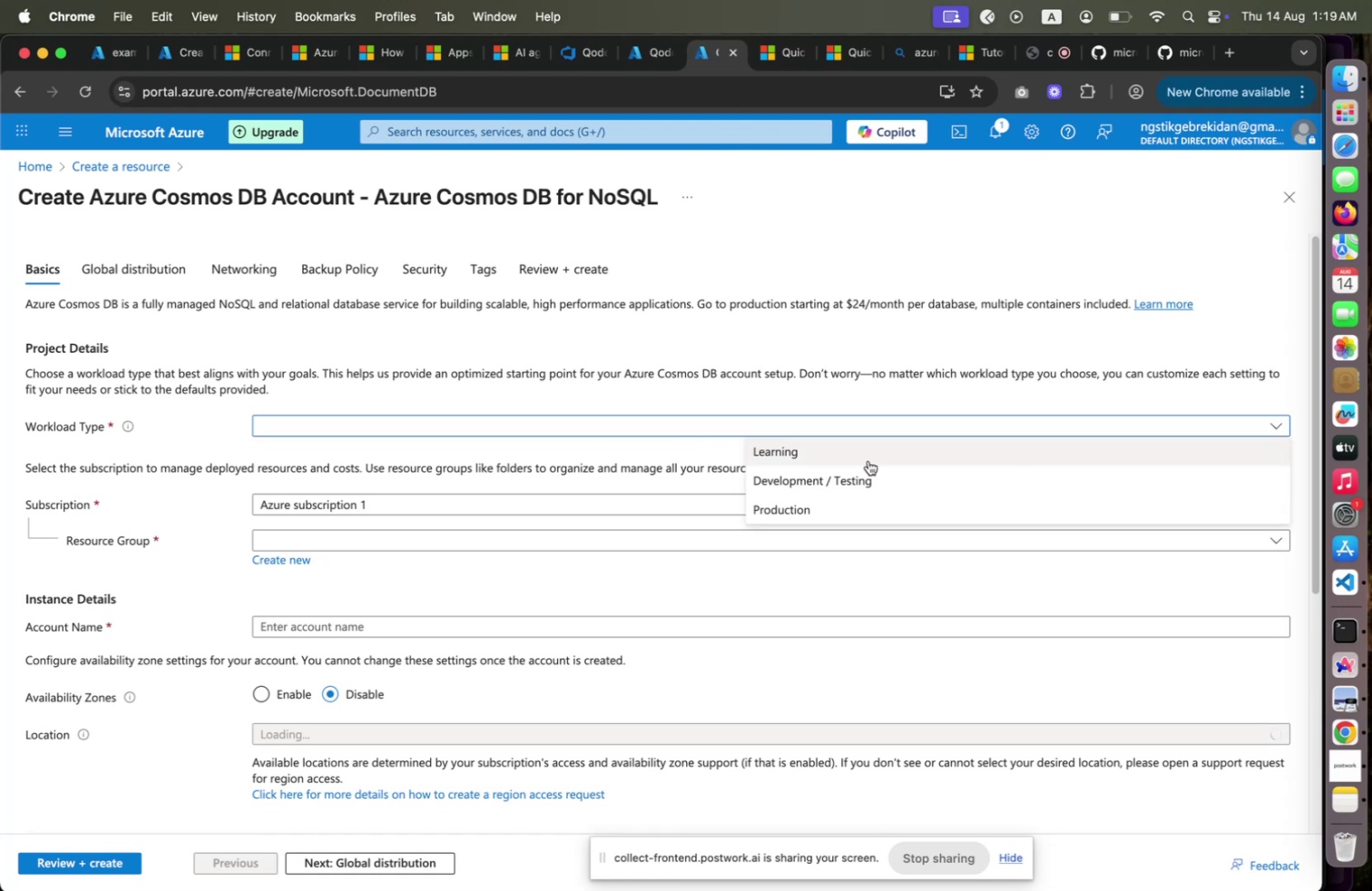 
left_click([873, 471])
 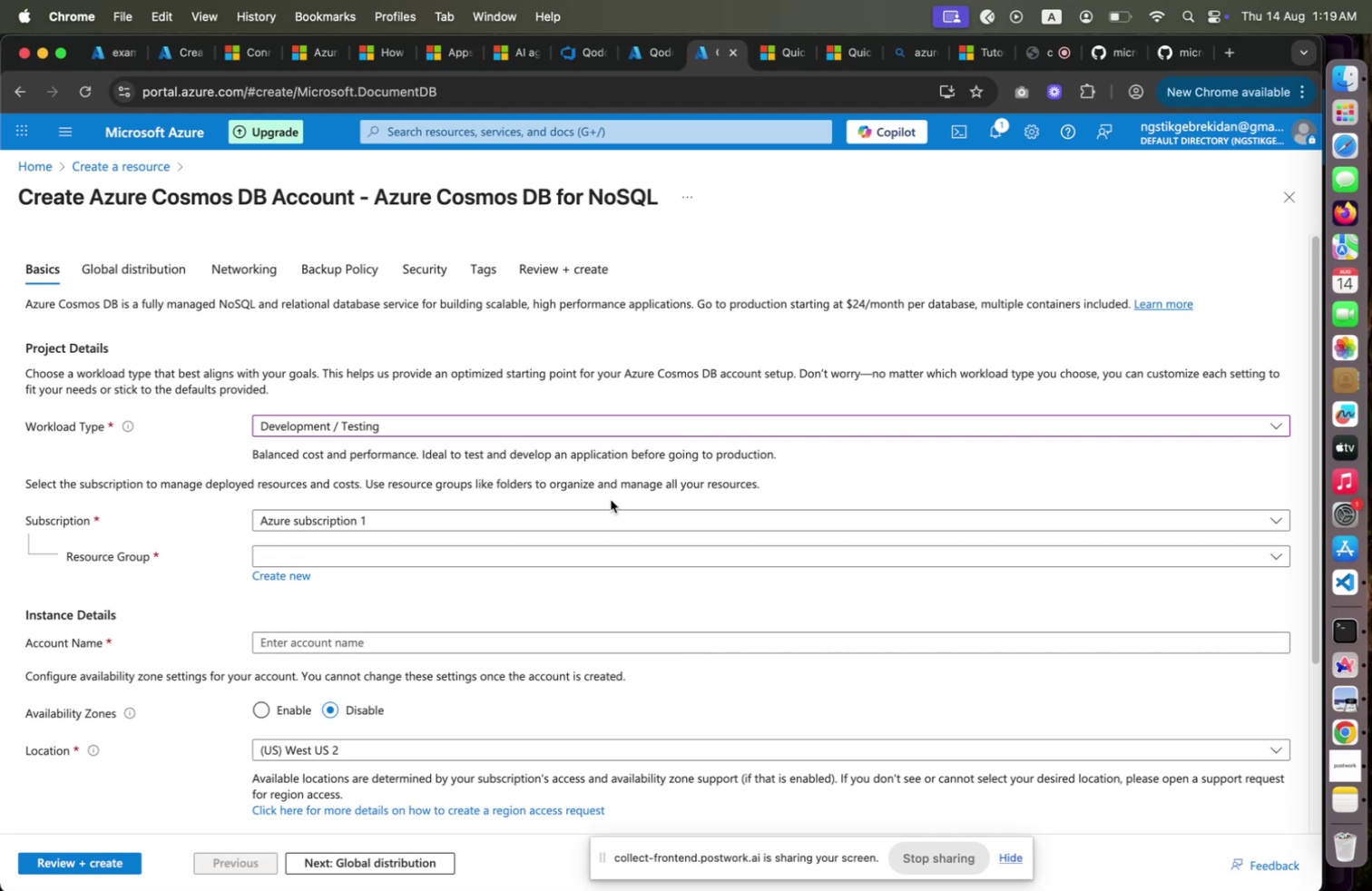 
scroll: coordinate [612, 499], scroll_direction: down, amount: 3.0
 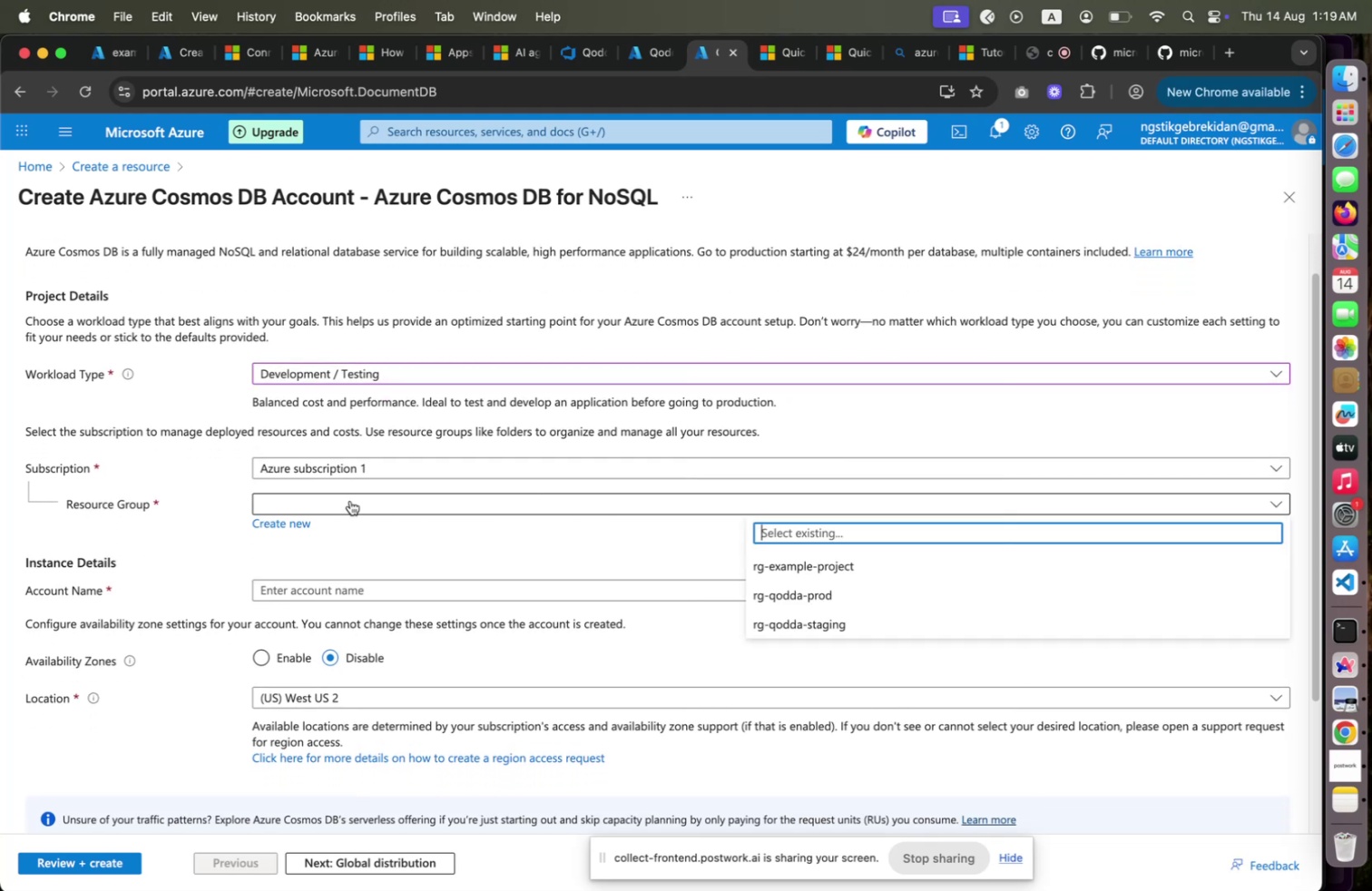 
left_click([350, 500])
 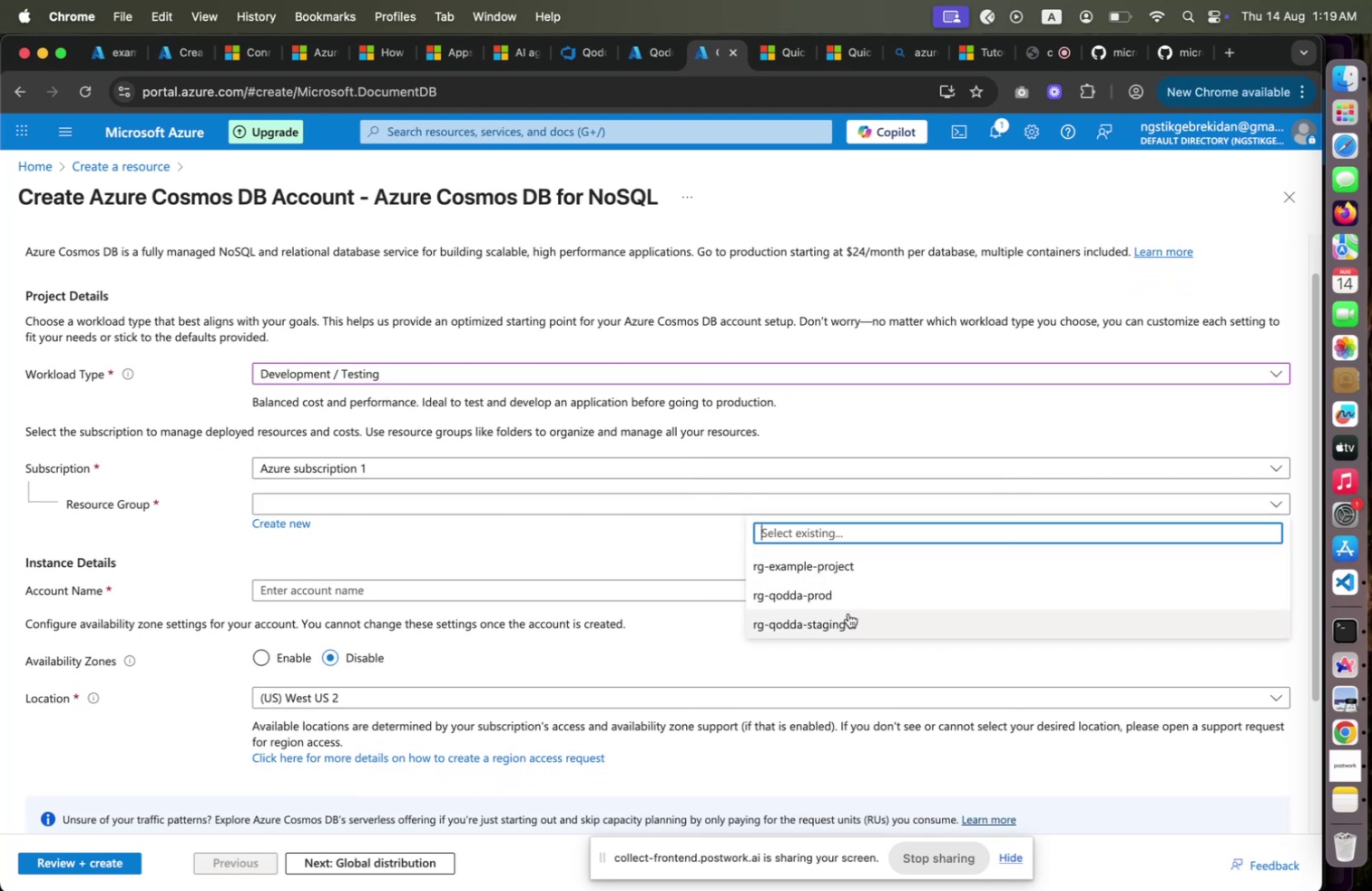 
left_click([848, 612])
 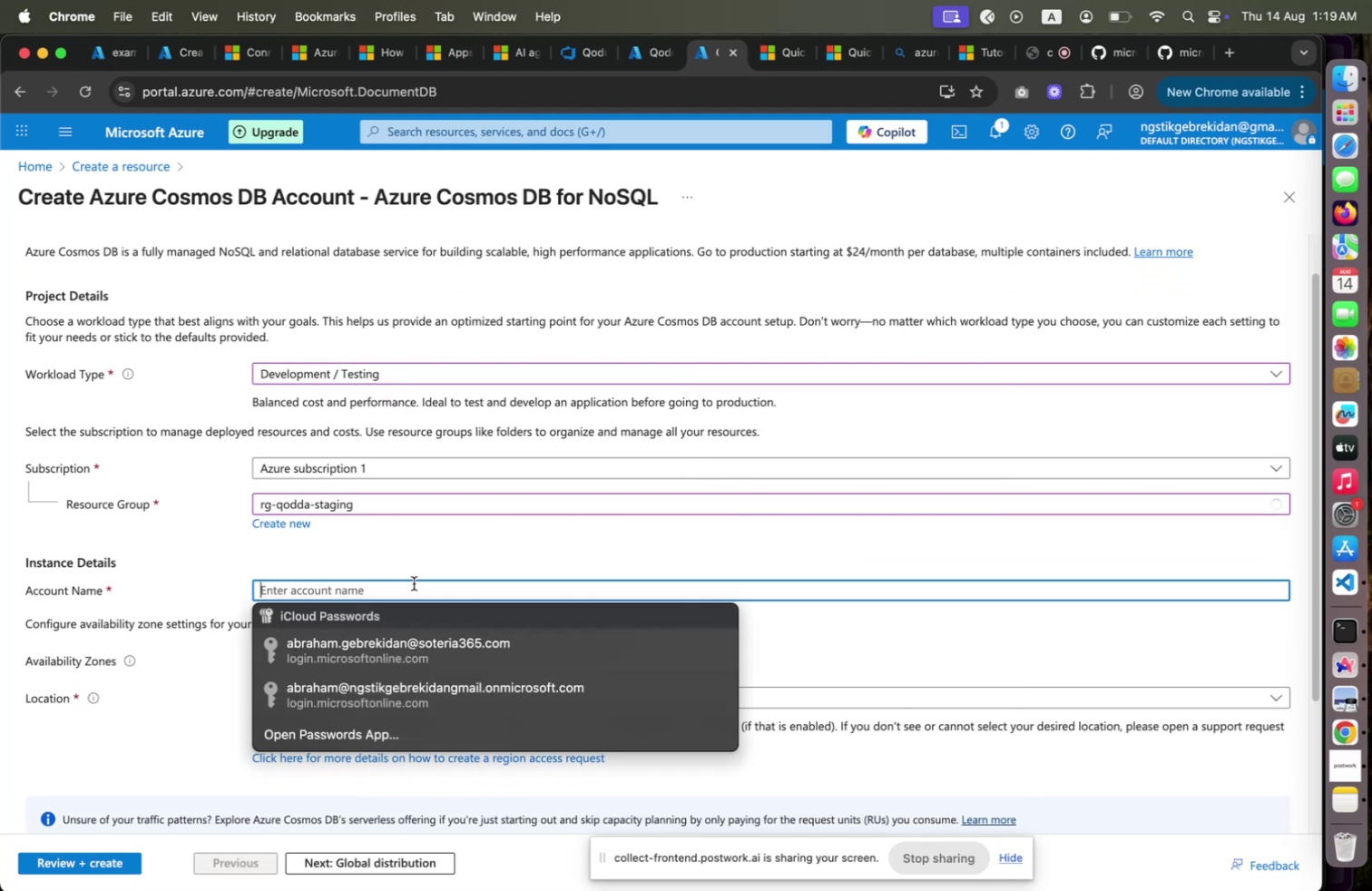 
left_click([414, 583])
 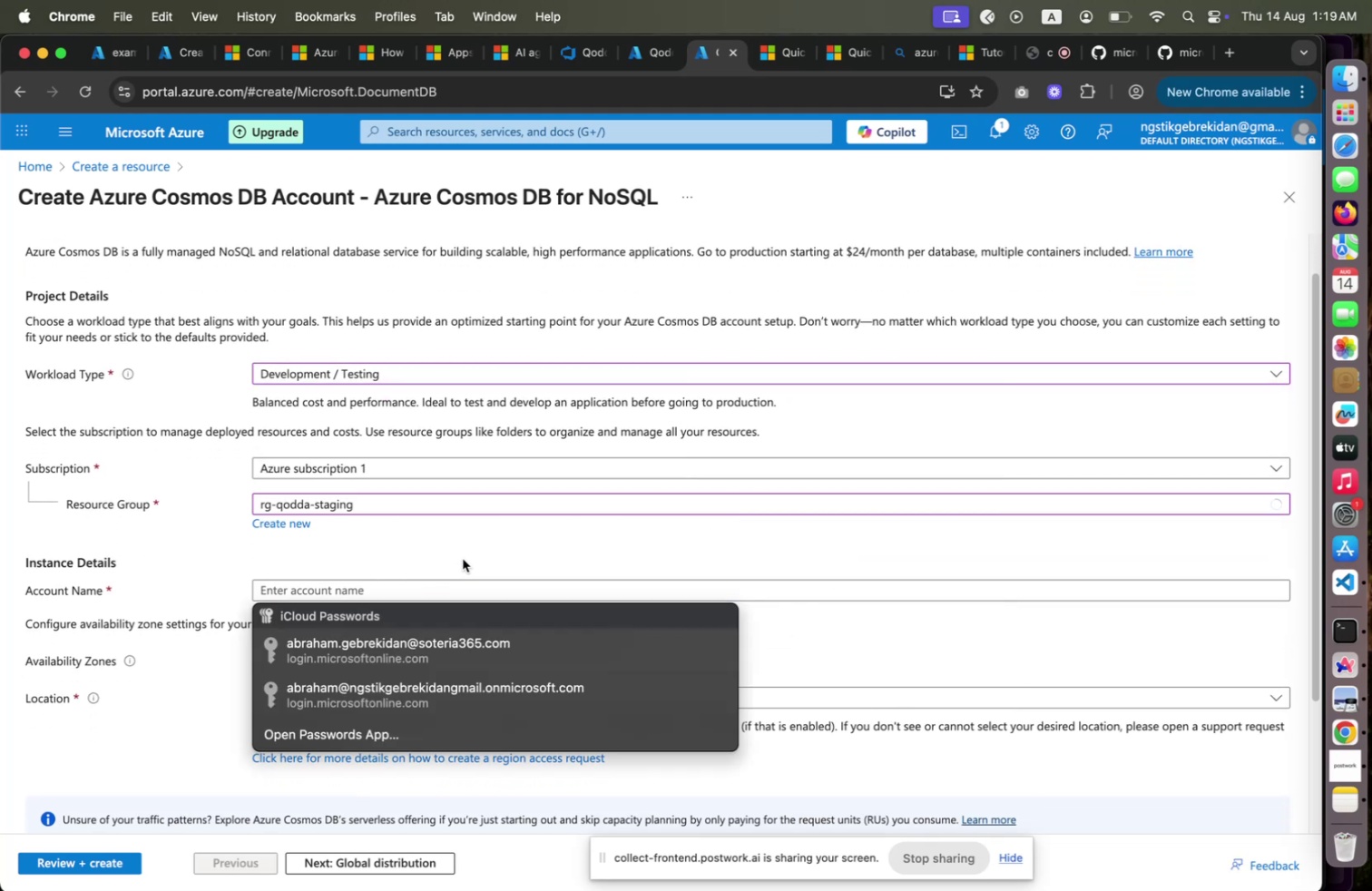 
left_click([463, 558])
 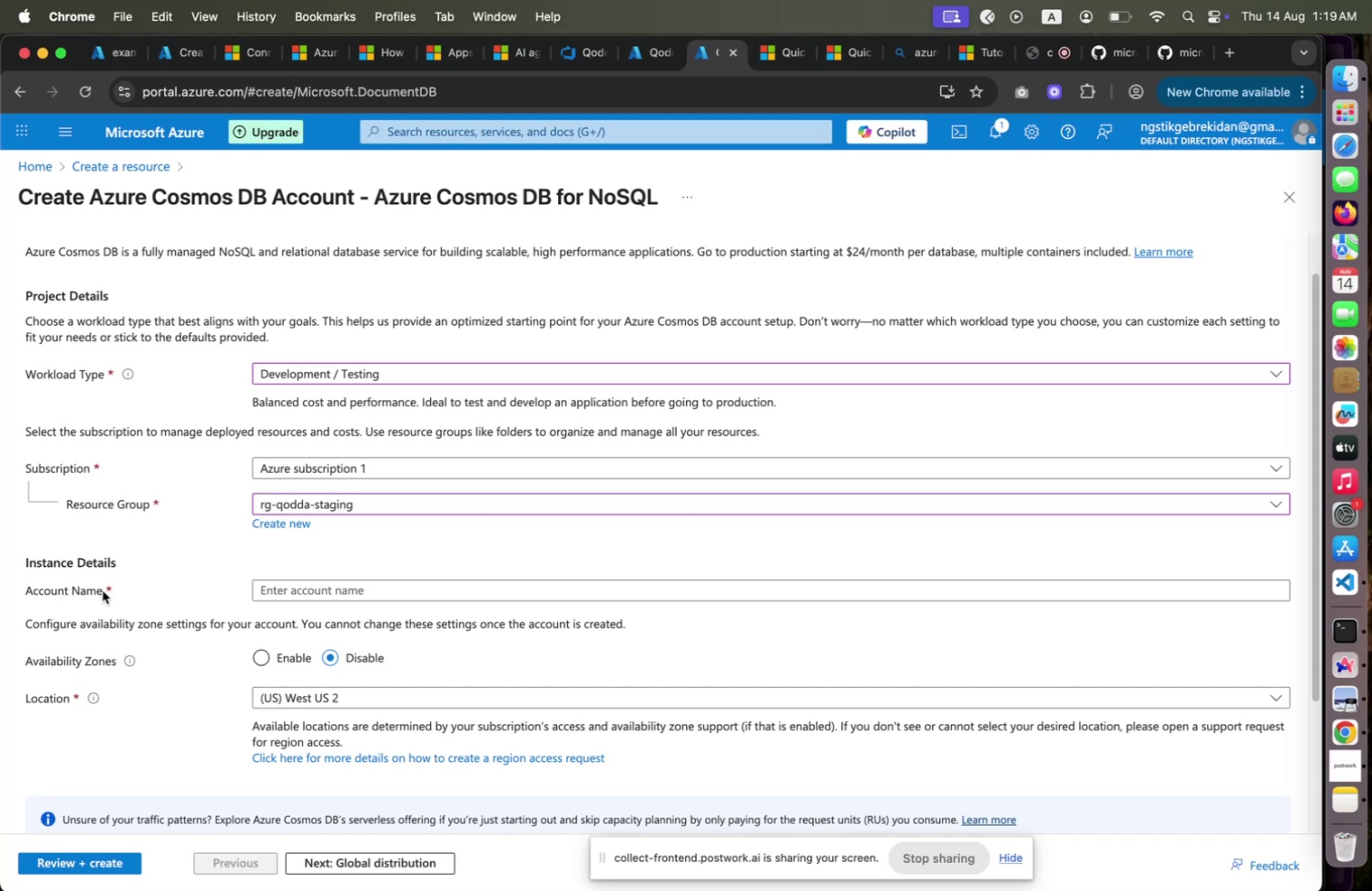 
wait(5.33)
 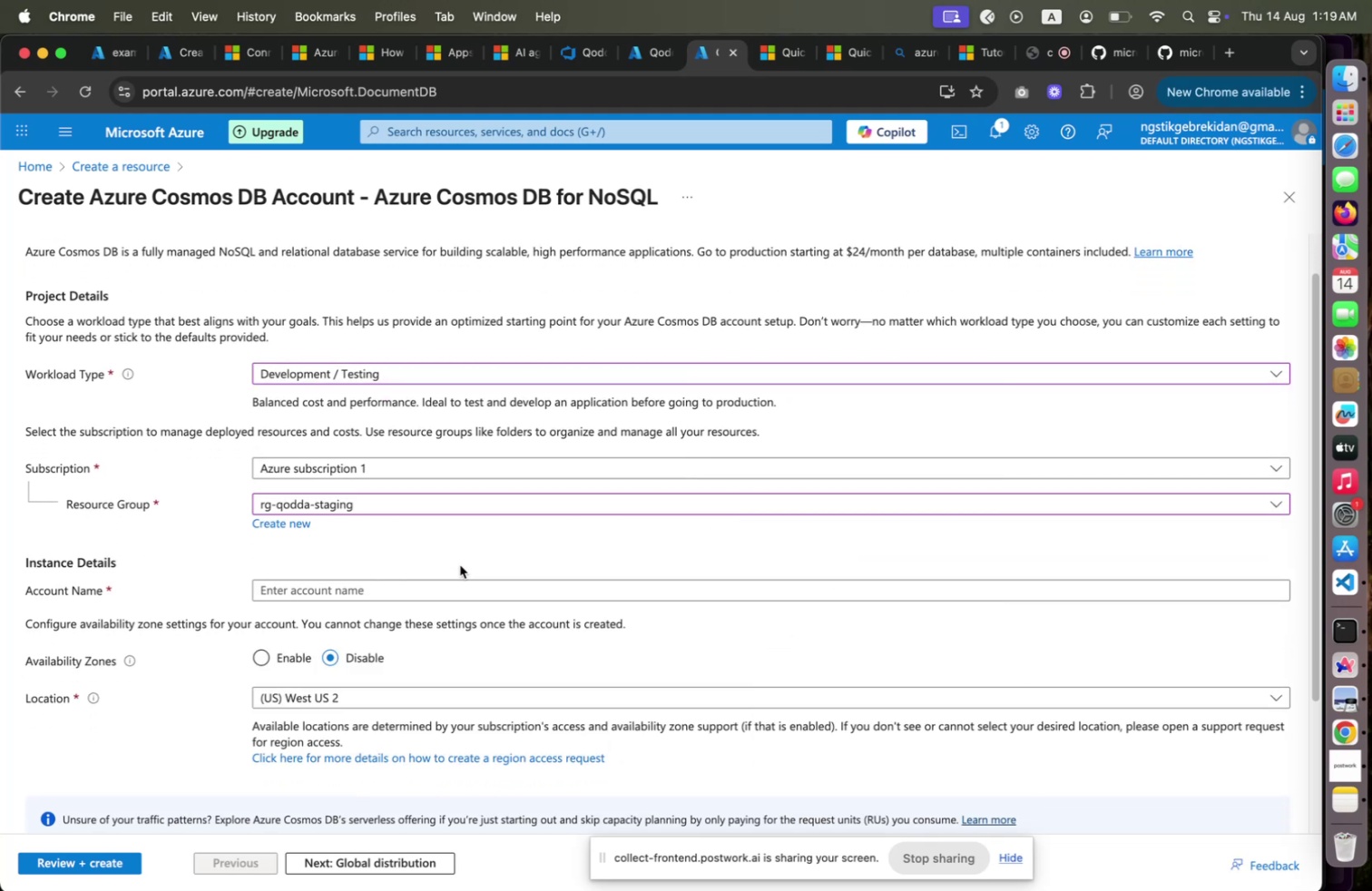 
scroll: coordinate [467, 583], scroll_direction: down, amount: 2.0
 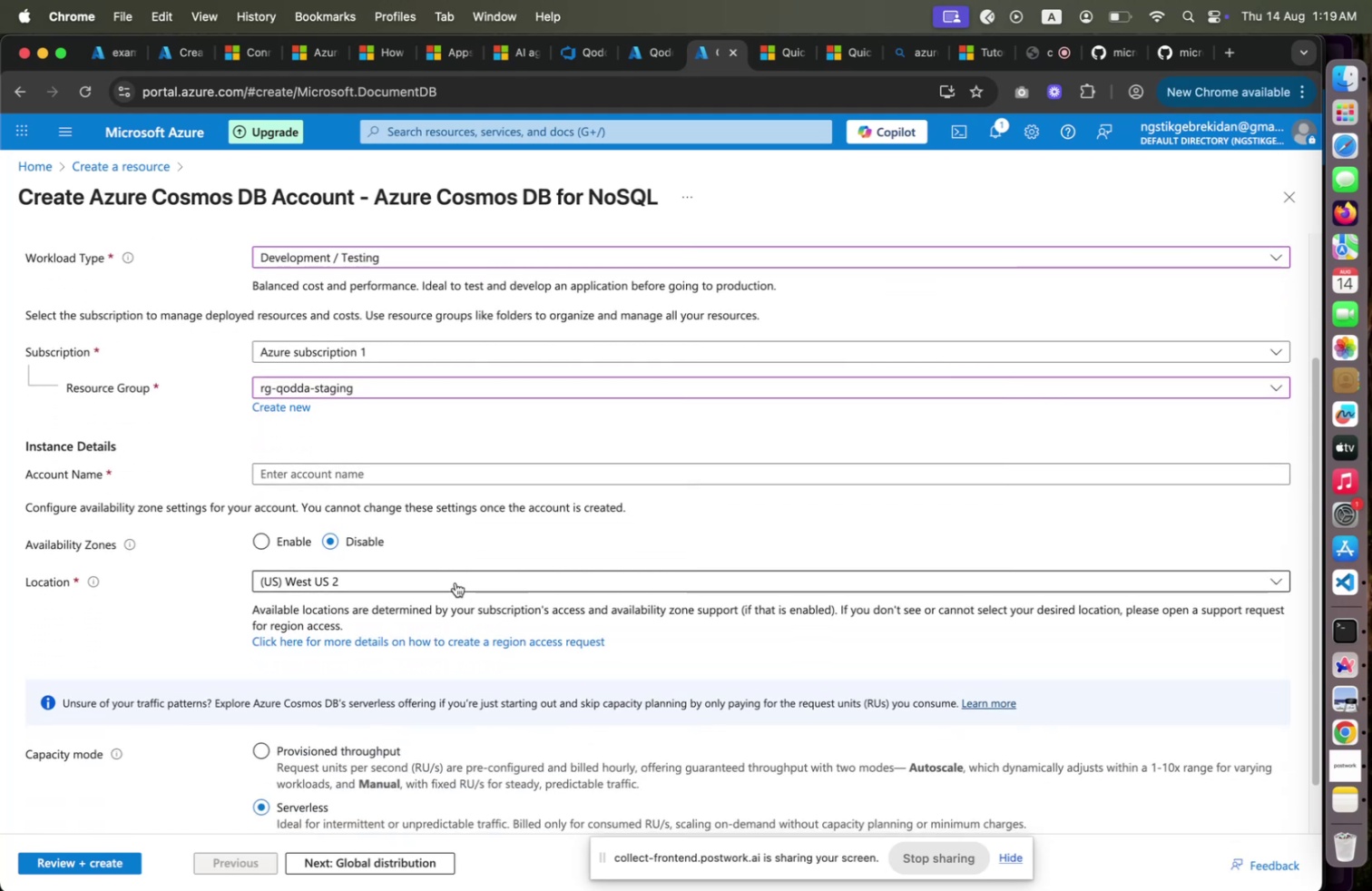 
left_click([456, 582])
 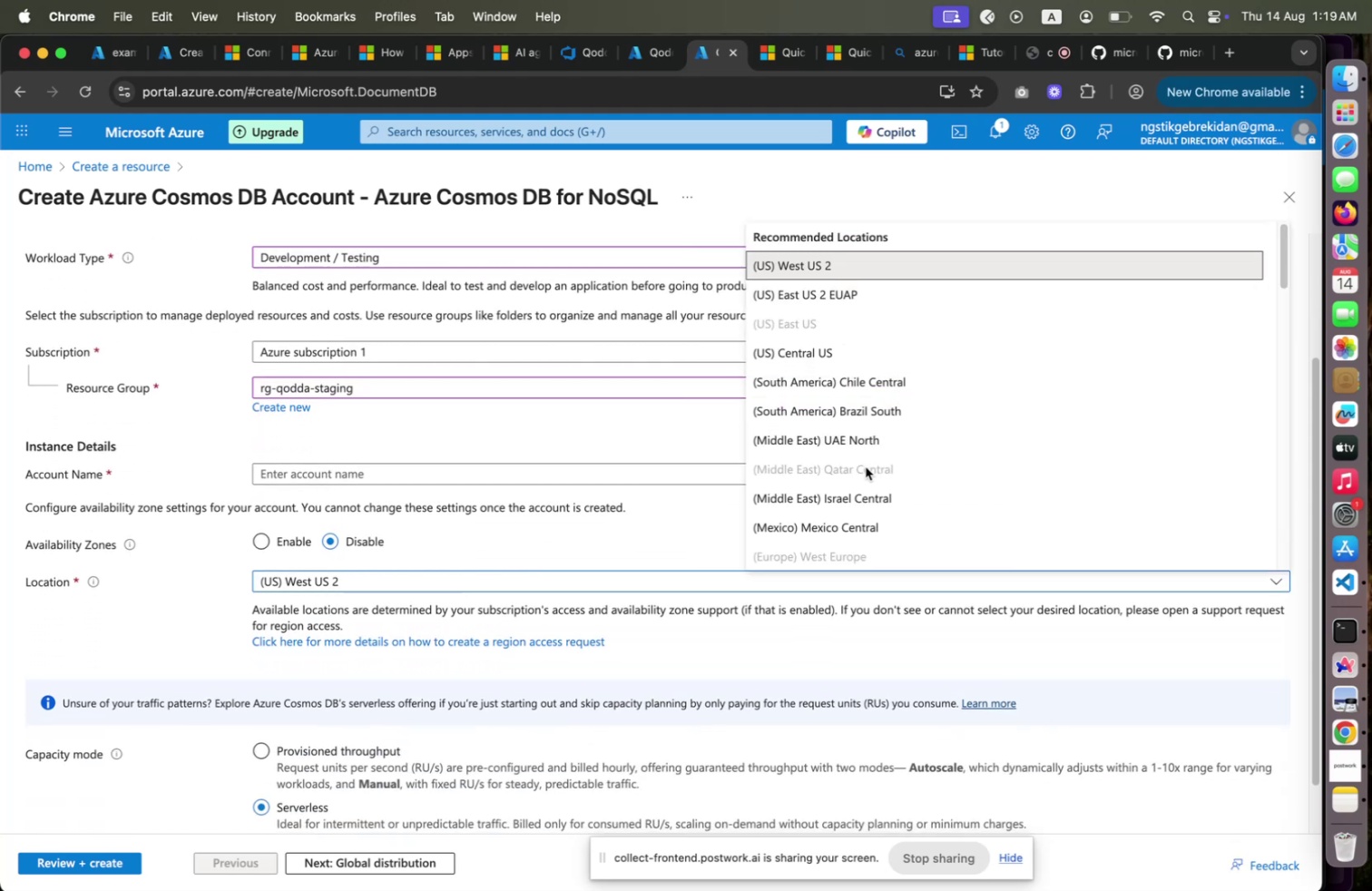 
scroll: coordinate [868, 446], scroll_direction: down, amount: 28.0
 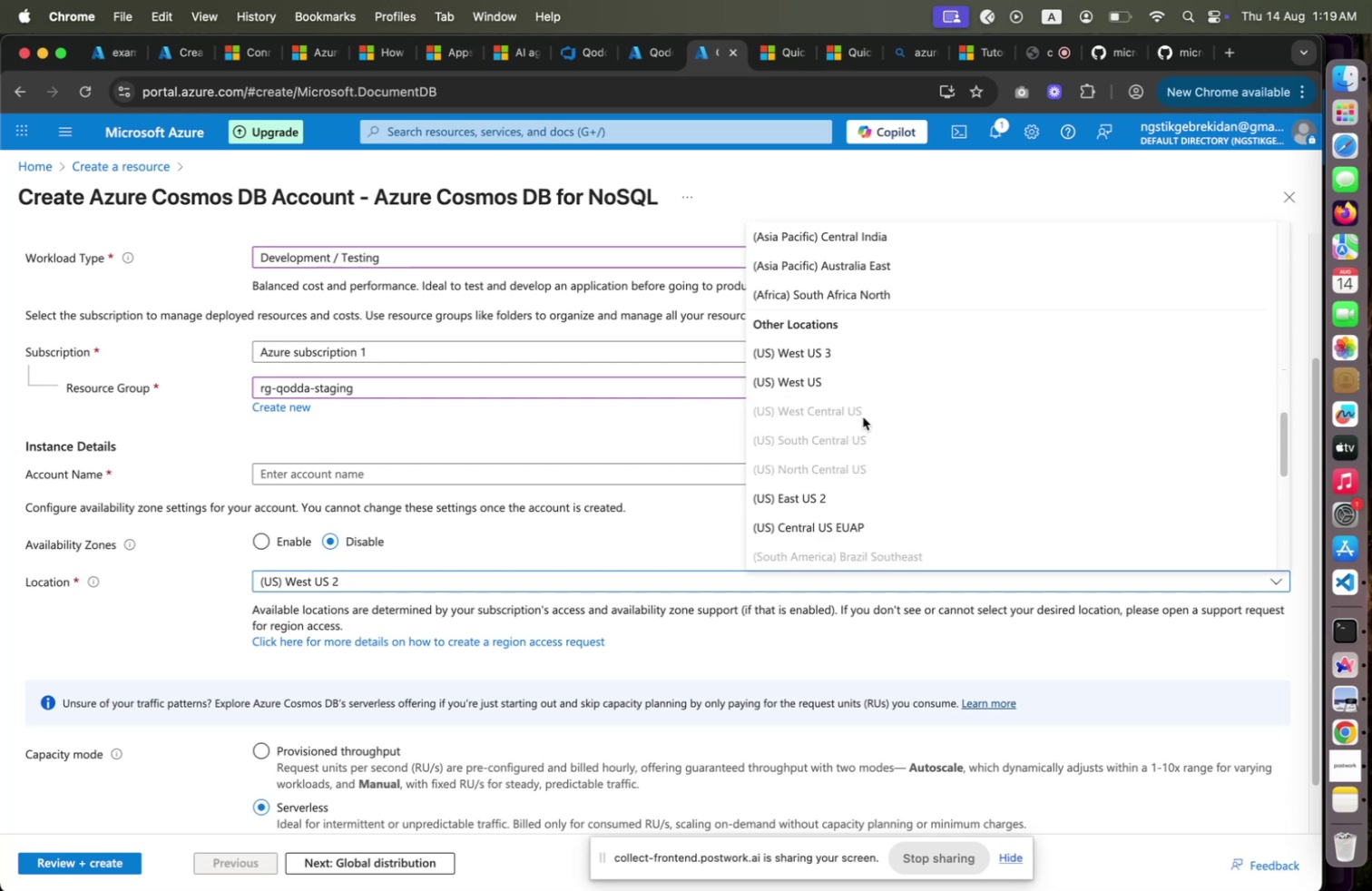 
scroll: coordinate [863, 420], scroll_direction: up, amount: 18.0
 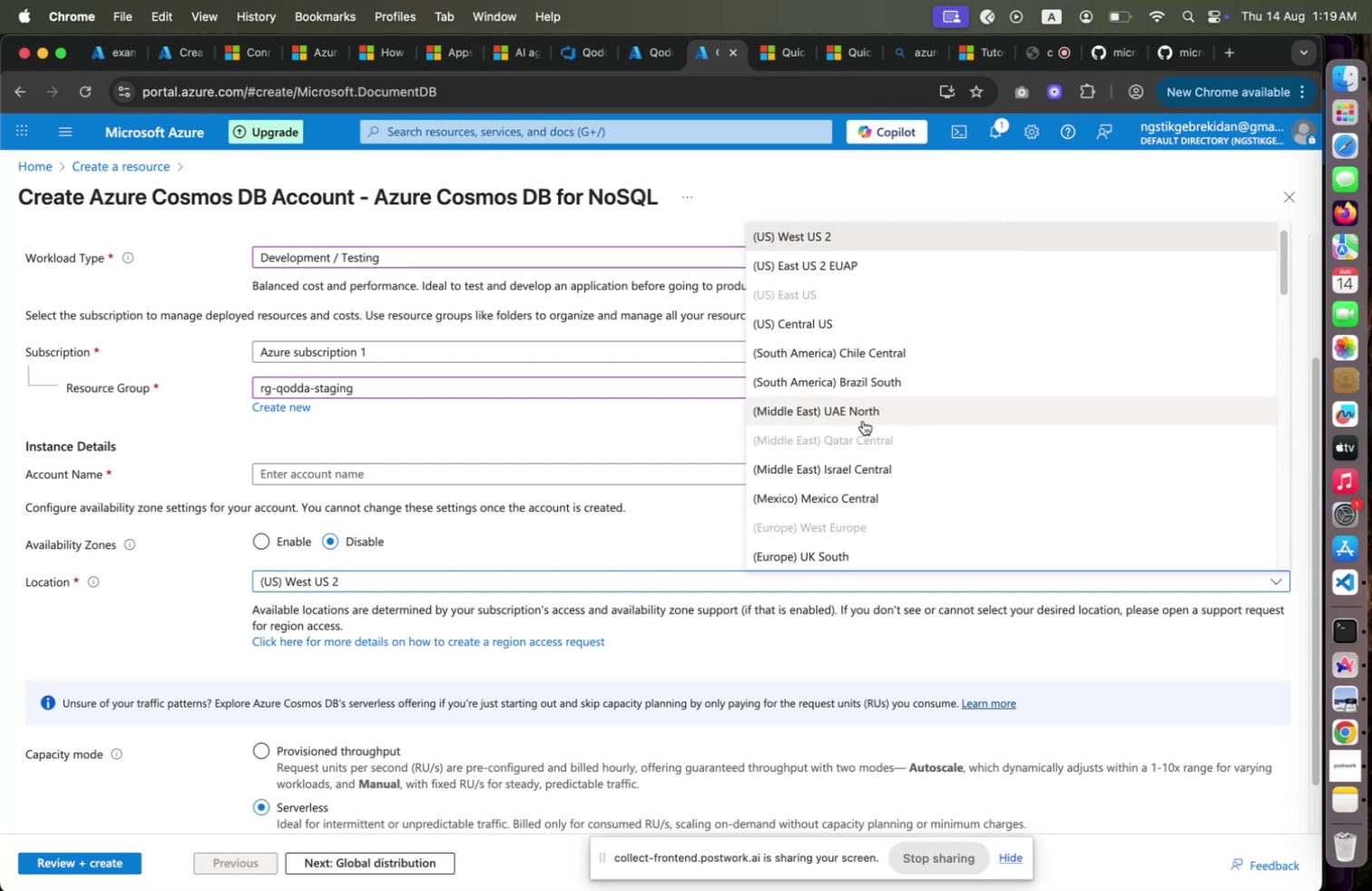 
scroll: coordinate [863, 420], scroll_direction: down, amount: 6.0
 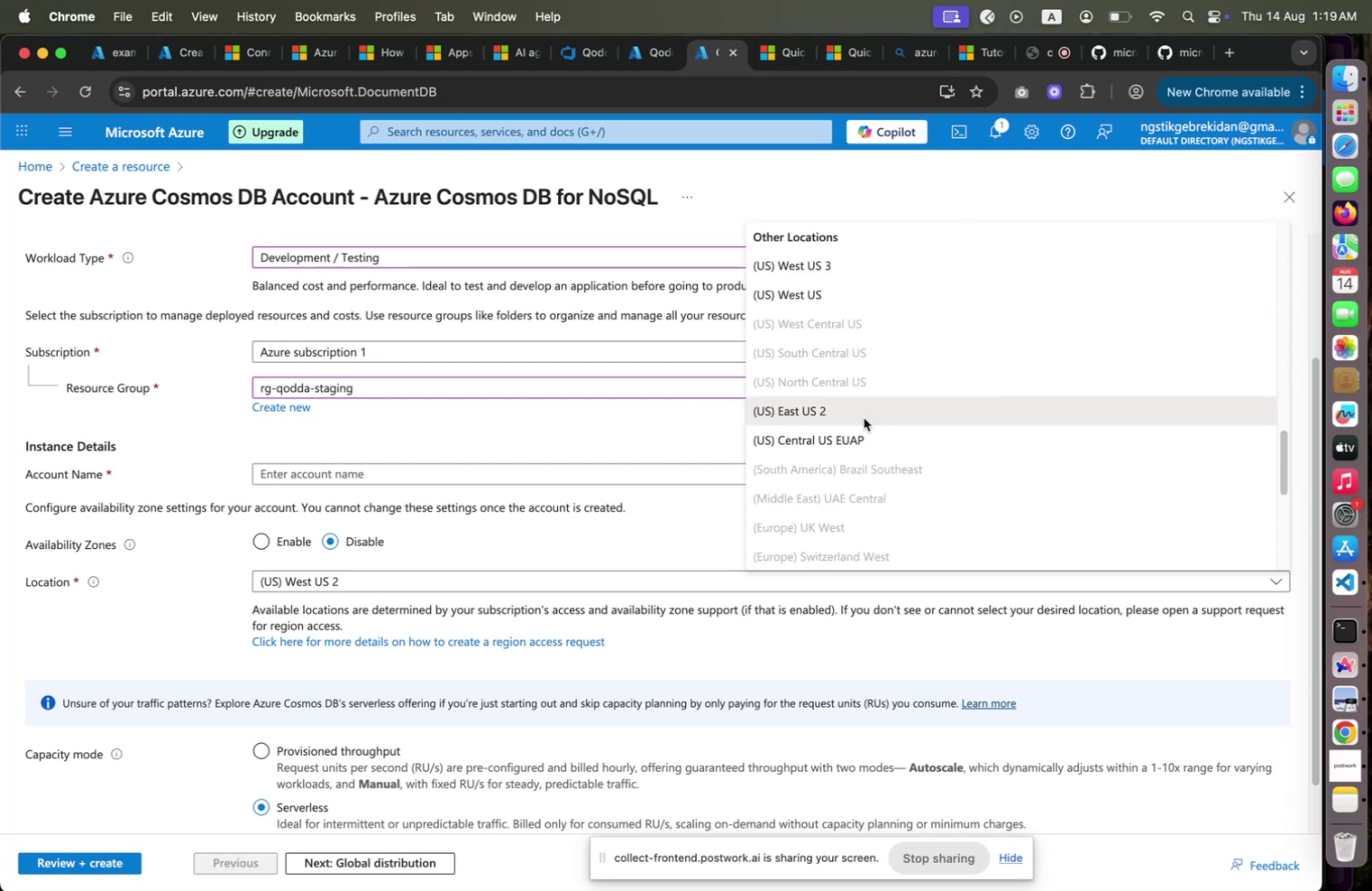 
left_click([864, 417])
 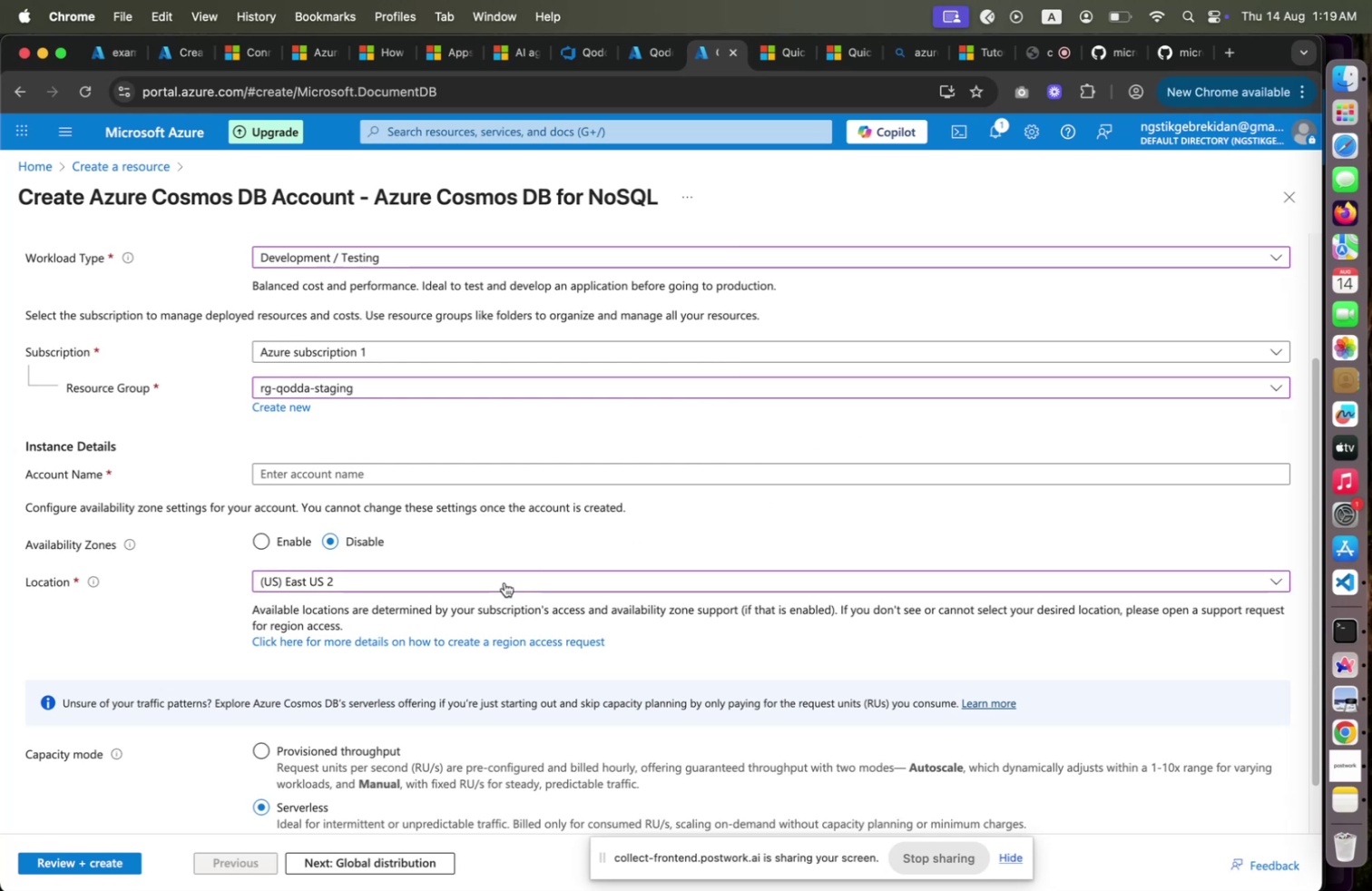 
scroll: coordinate [628, 611], scroll_direction: down, amount: 10.0
 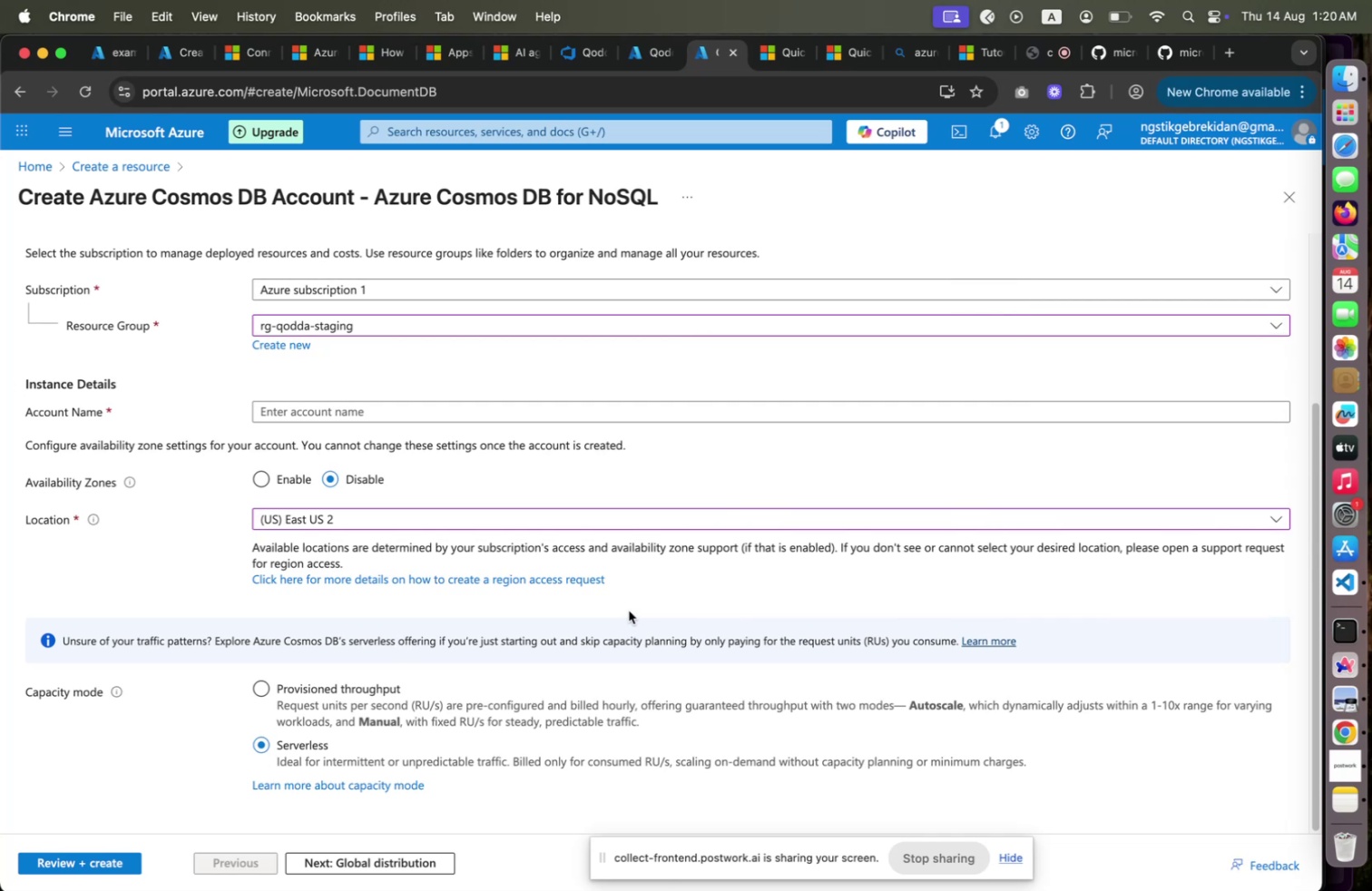 
wait(15.99)
 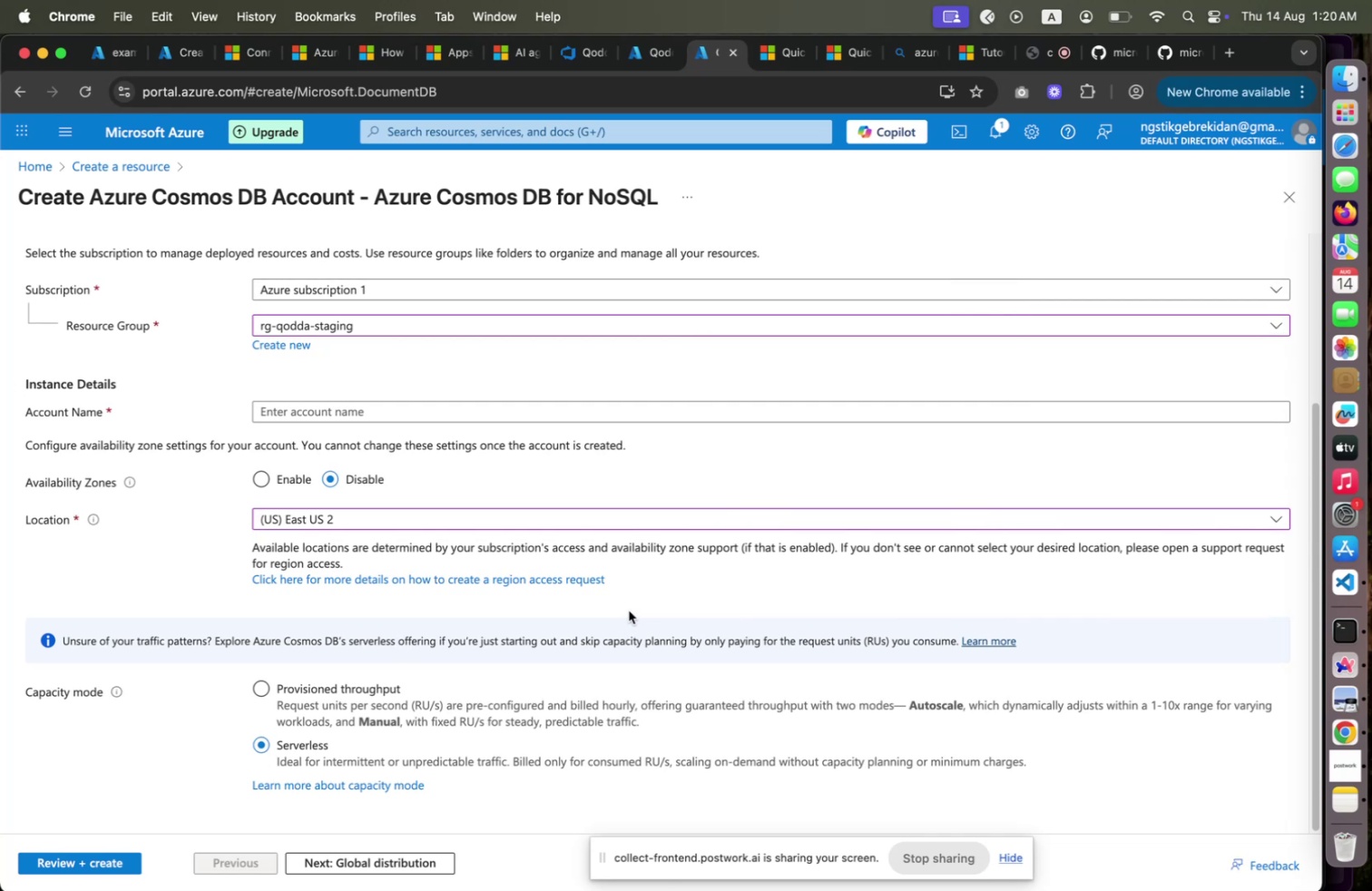 
scroll: coordinate [629, 610], scroll_direction: down, amount: 3.0
 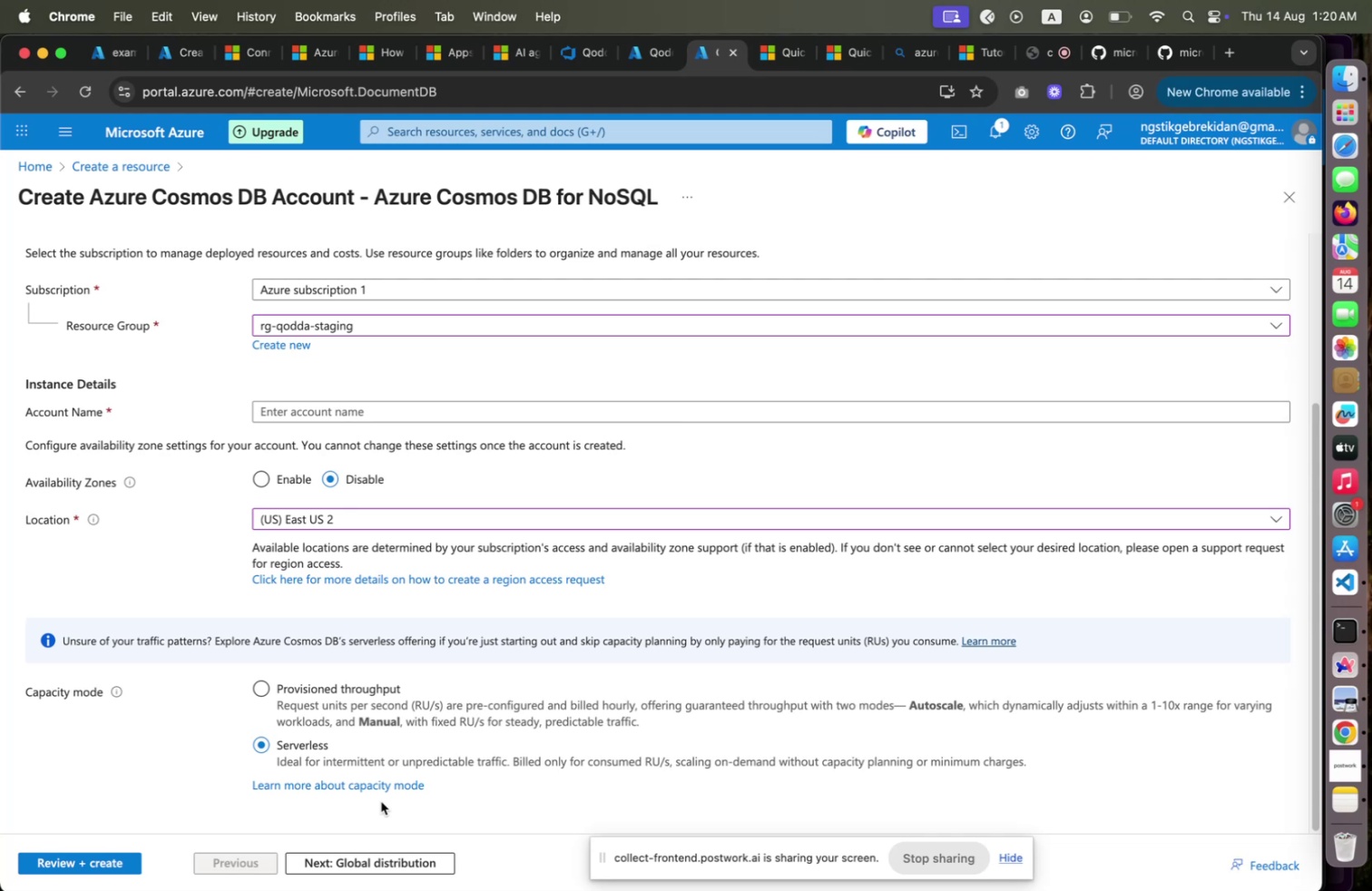 
scroll: coordinate [395, 724], scroll_direction: up, amount: 9.0
 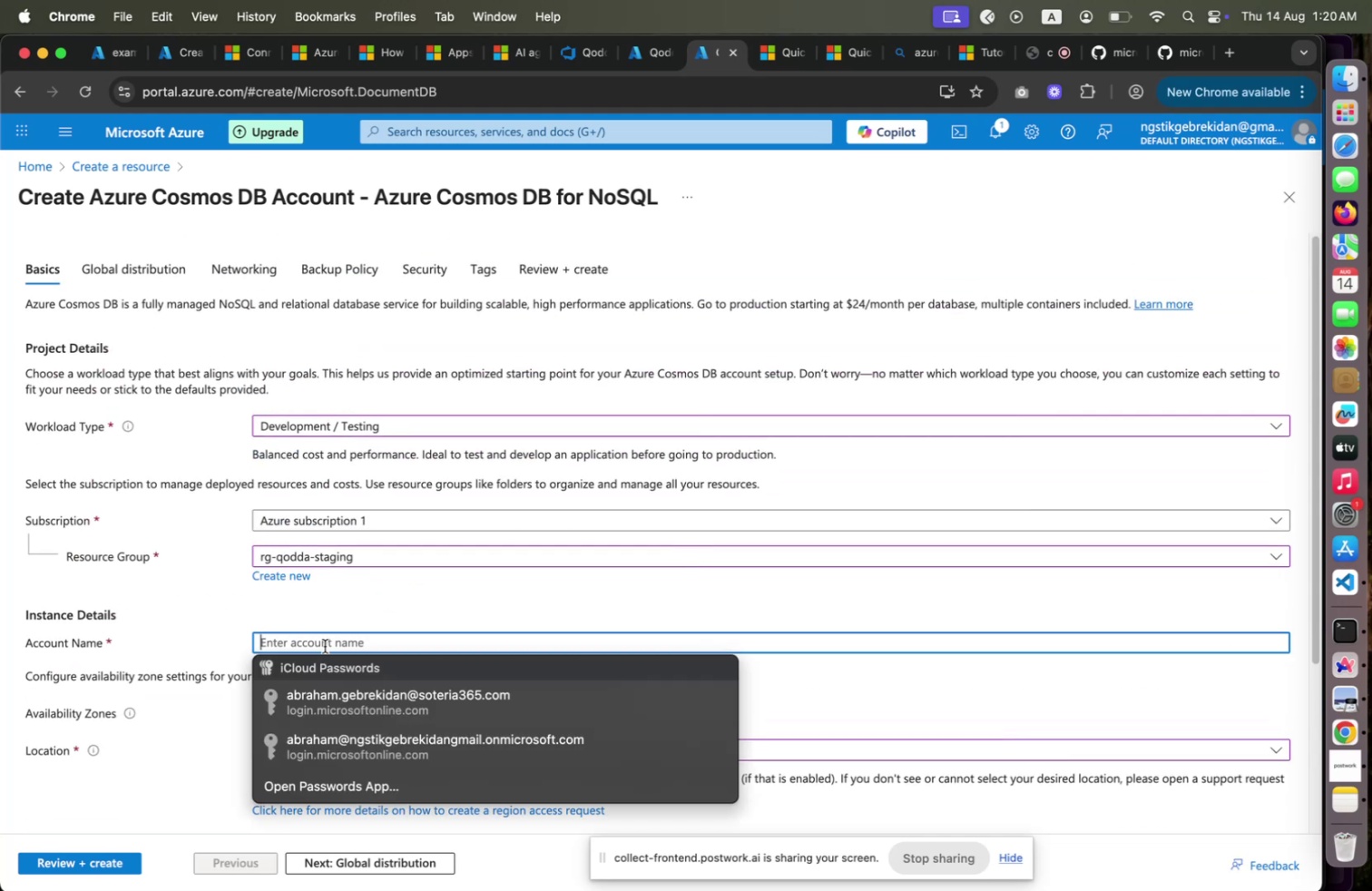 
left_click([325, 645])
 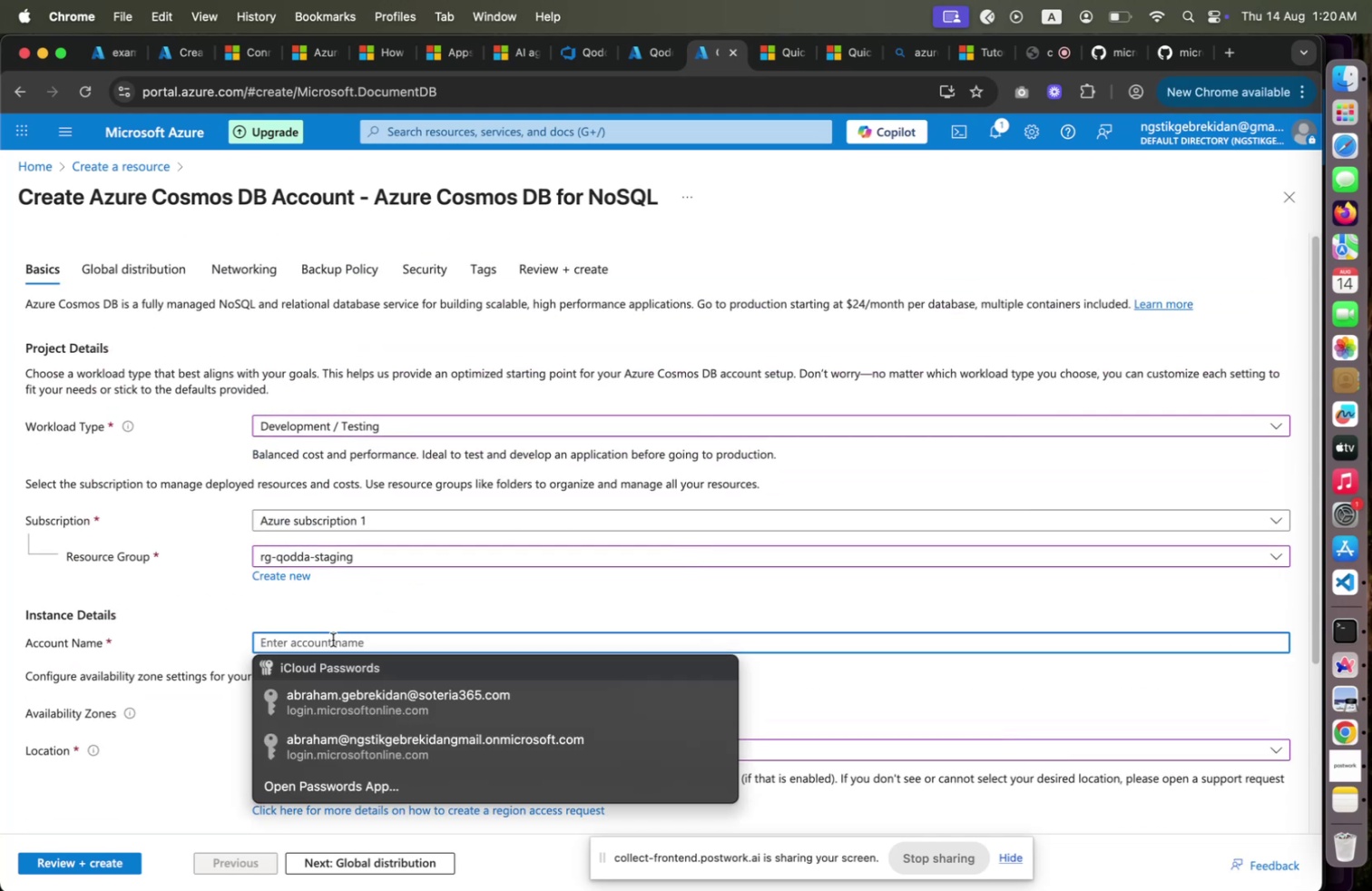 
type(qodda-staging)
 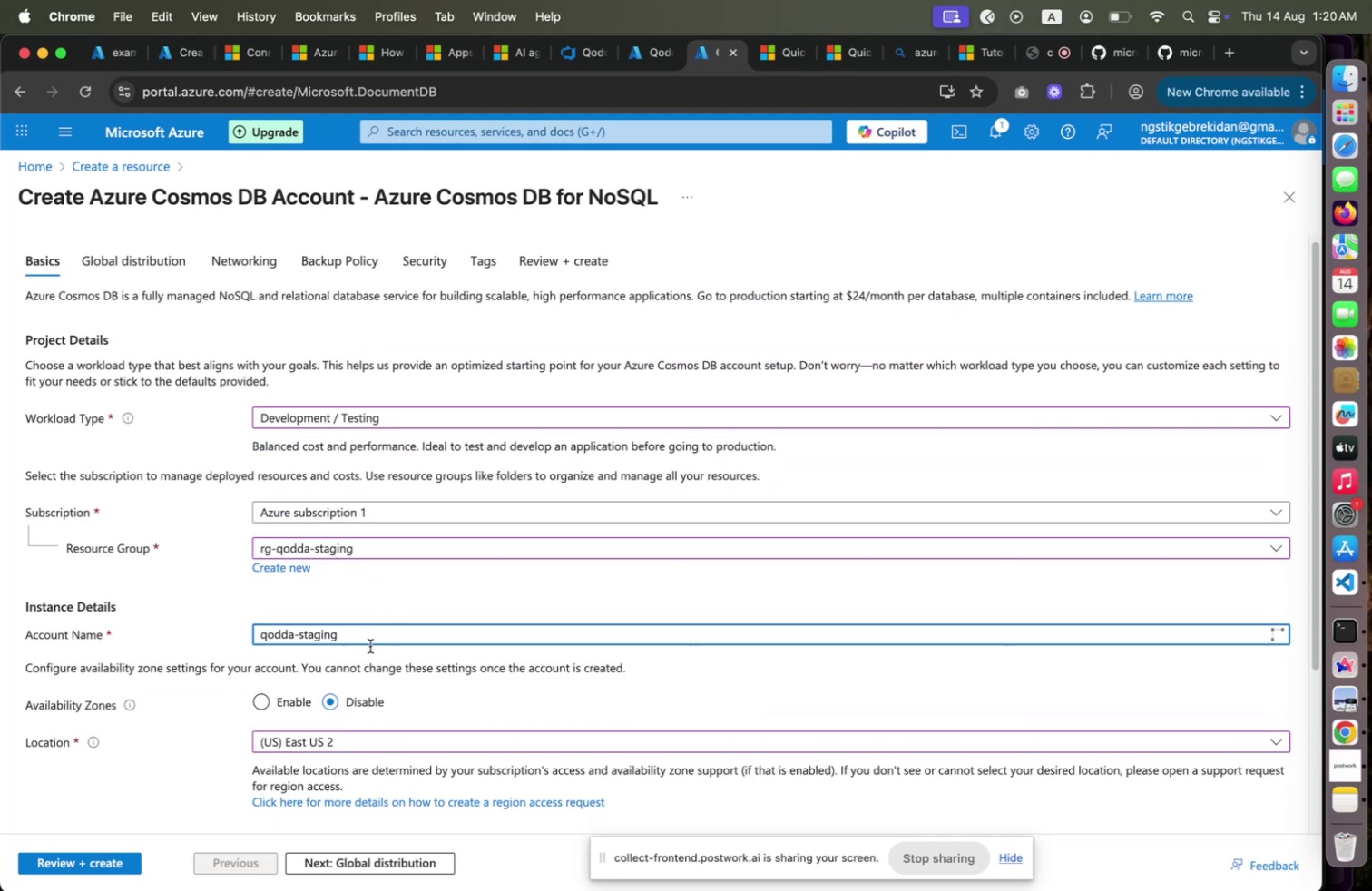 
scroll: coordinate [375, 606], scroll_direction: down, amount: 13.0
 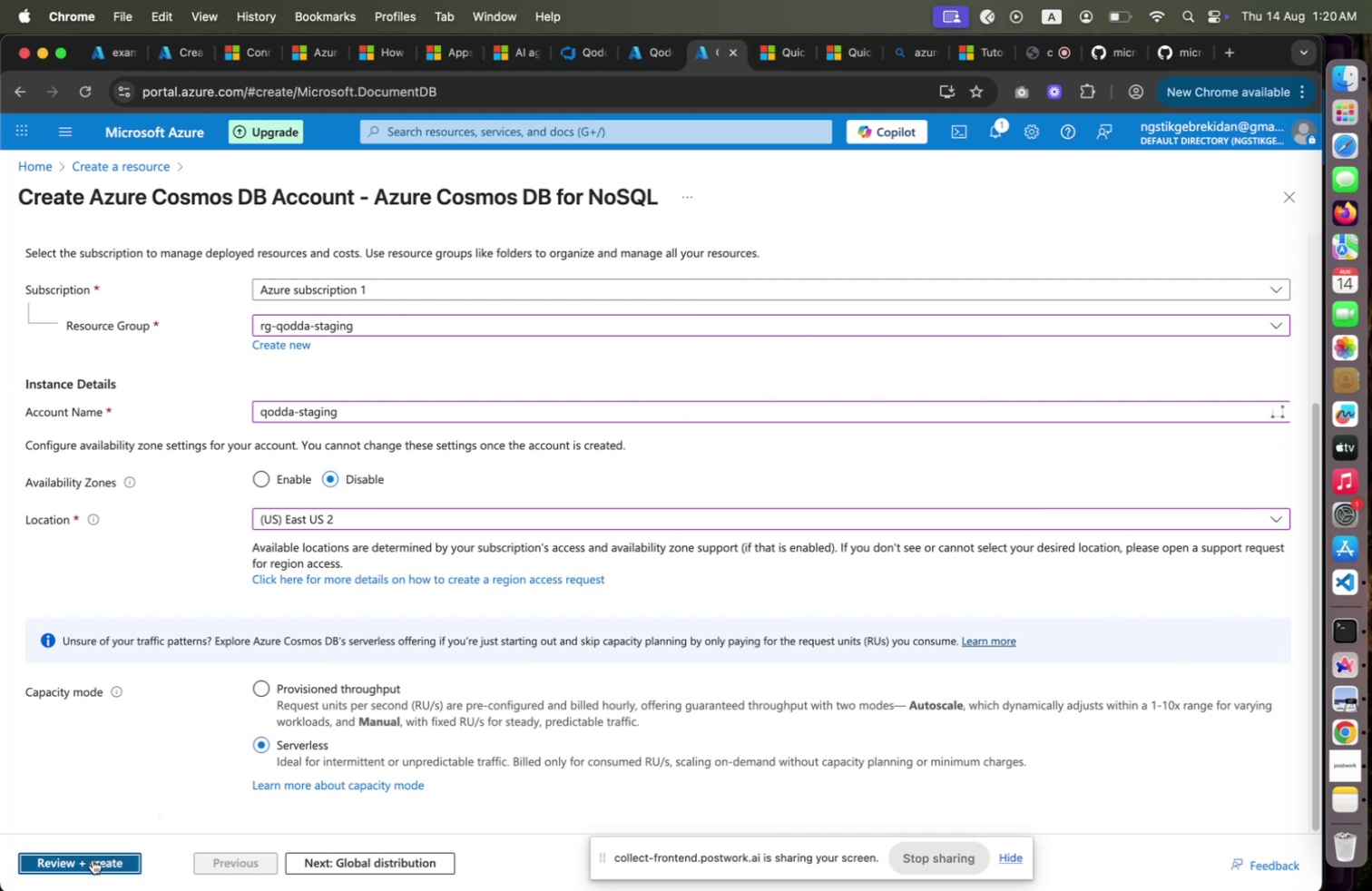 
left_click([93, 858])
 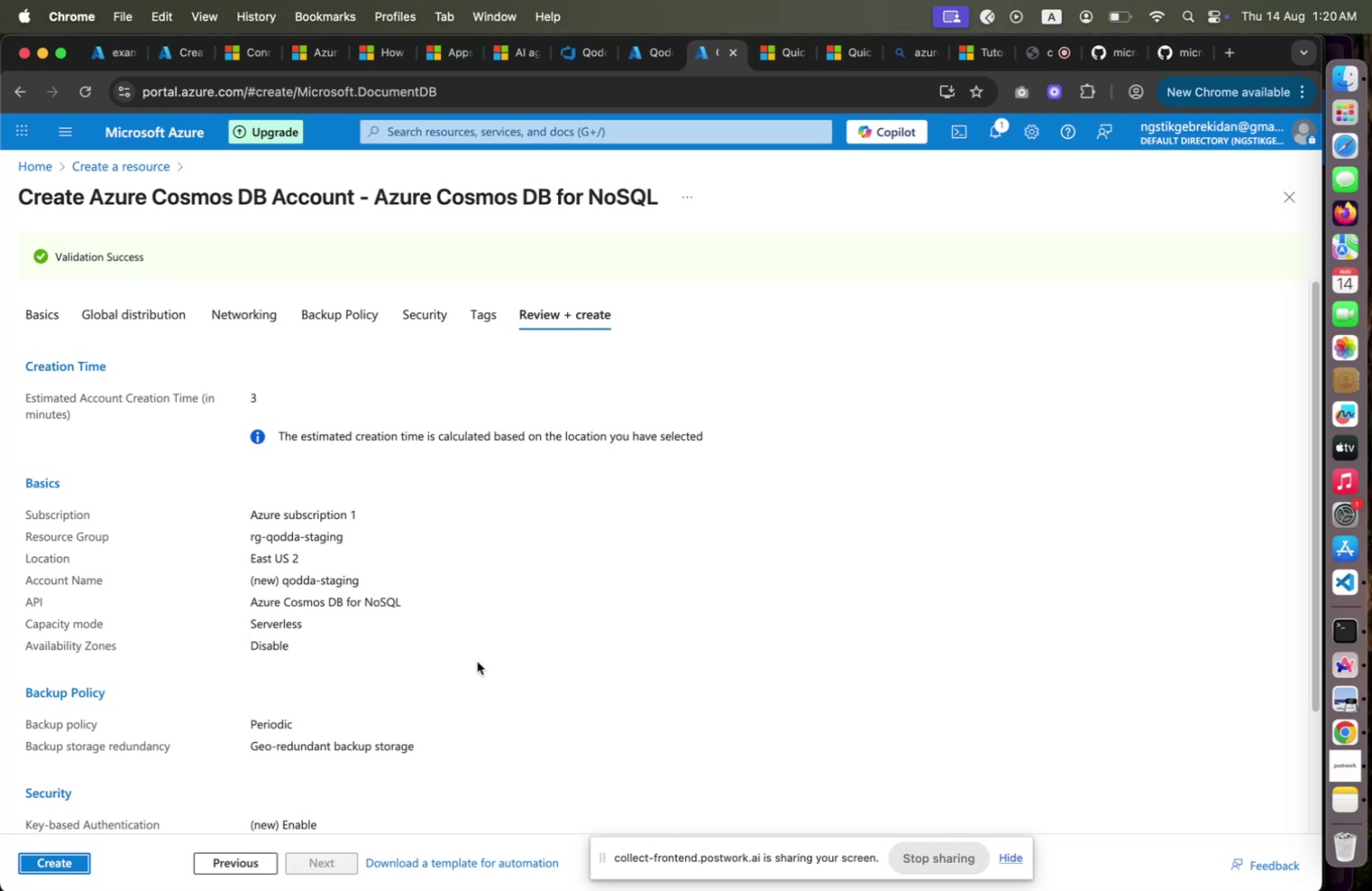 
wait(42.91)
 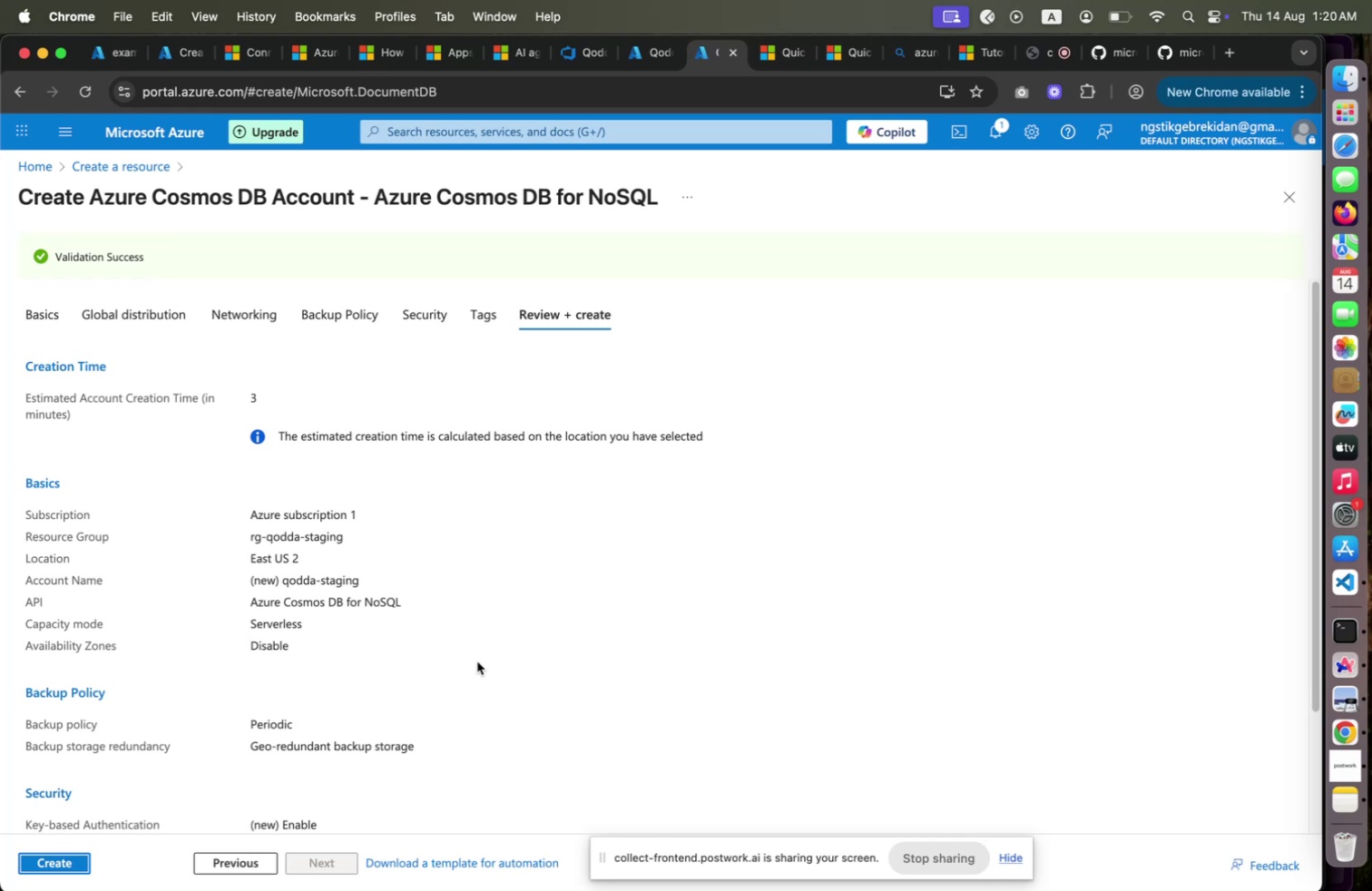 
scroll: coordinate [203, 734], scroll_direction: down, amount: 19.0
 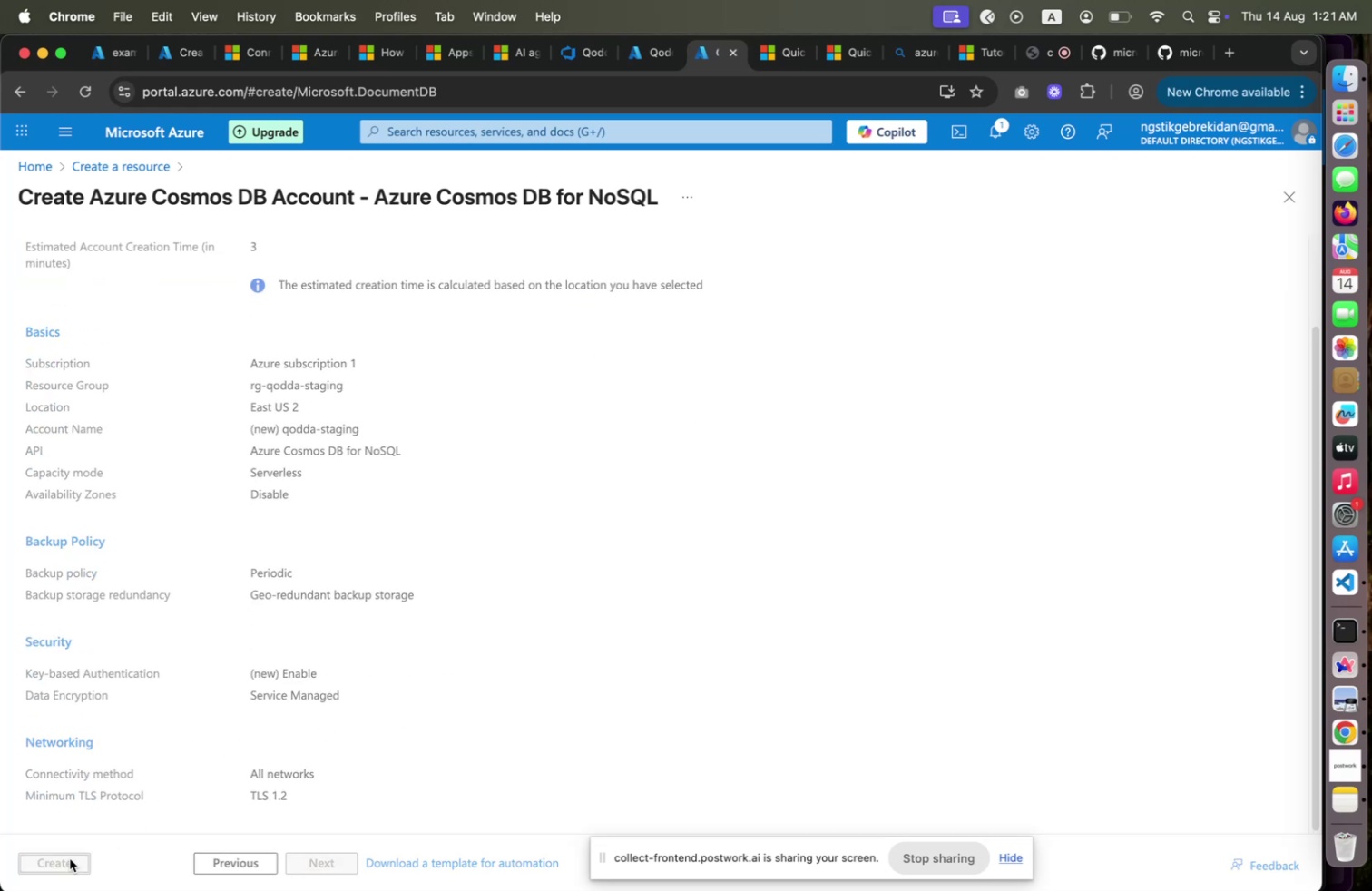 
left_click([70, 857])
 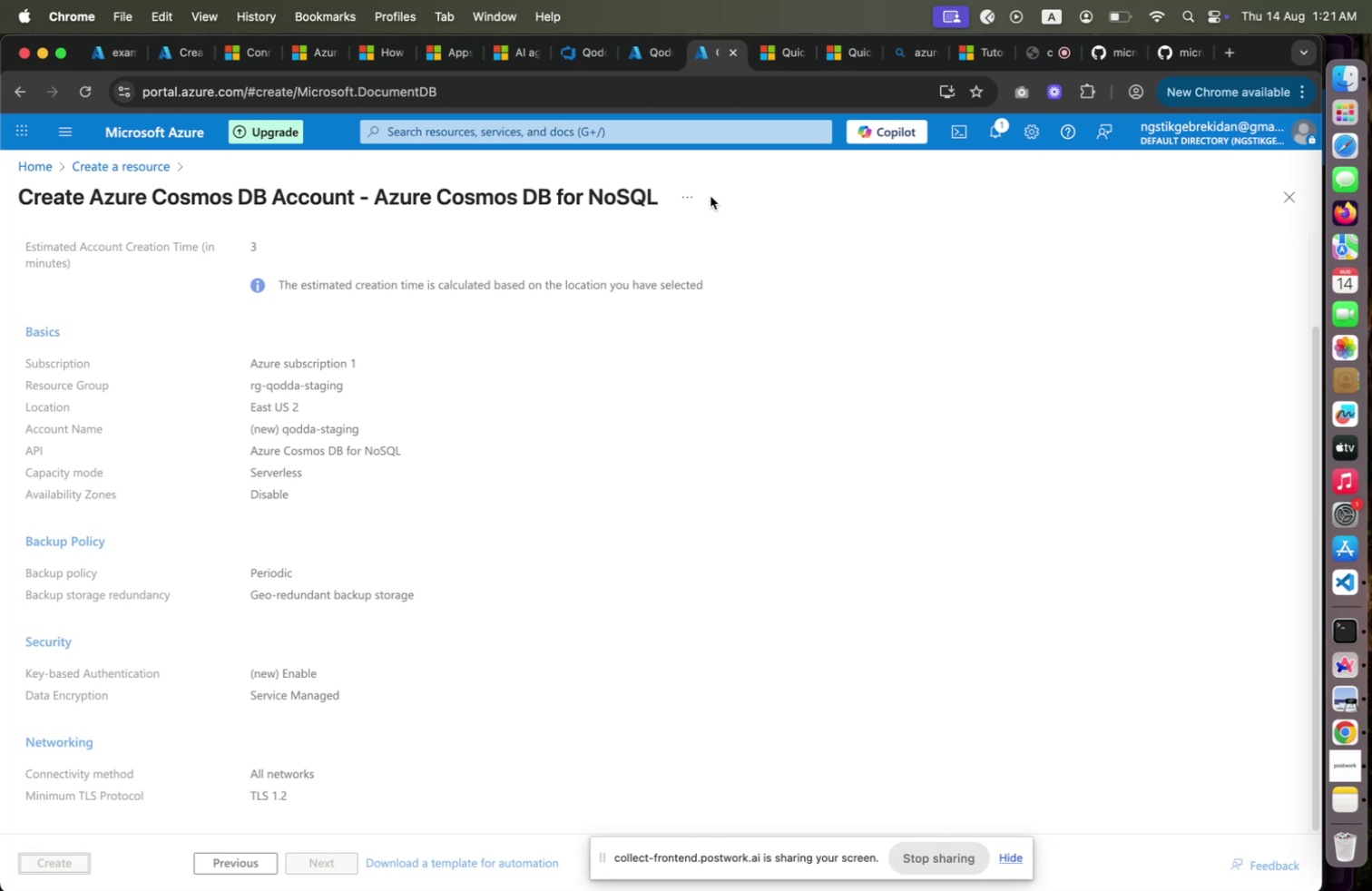 
wait(9.36)
 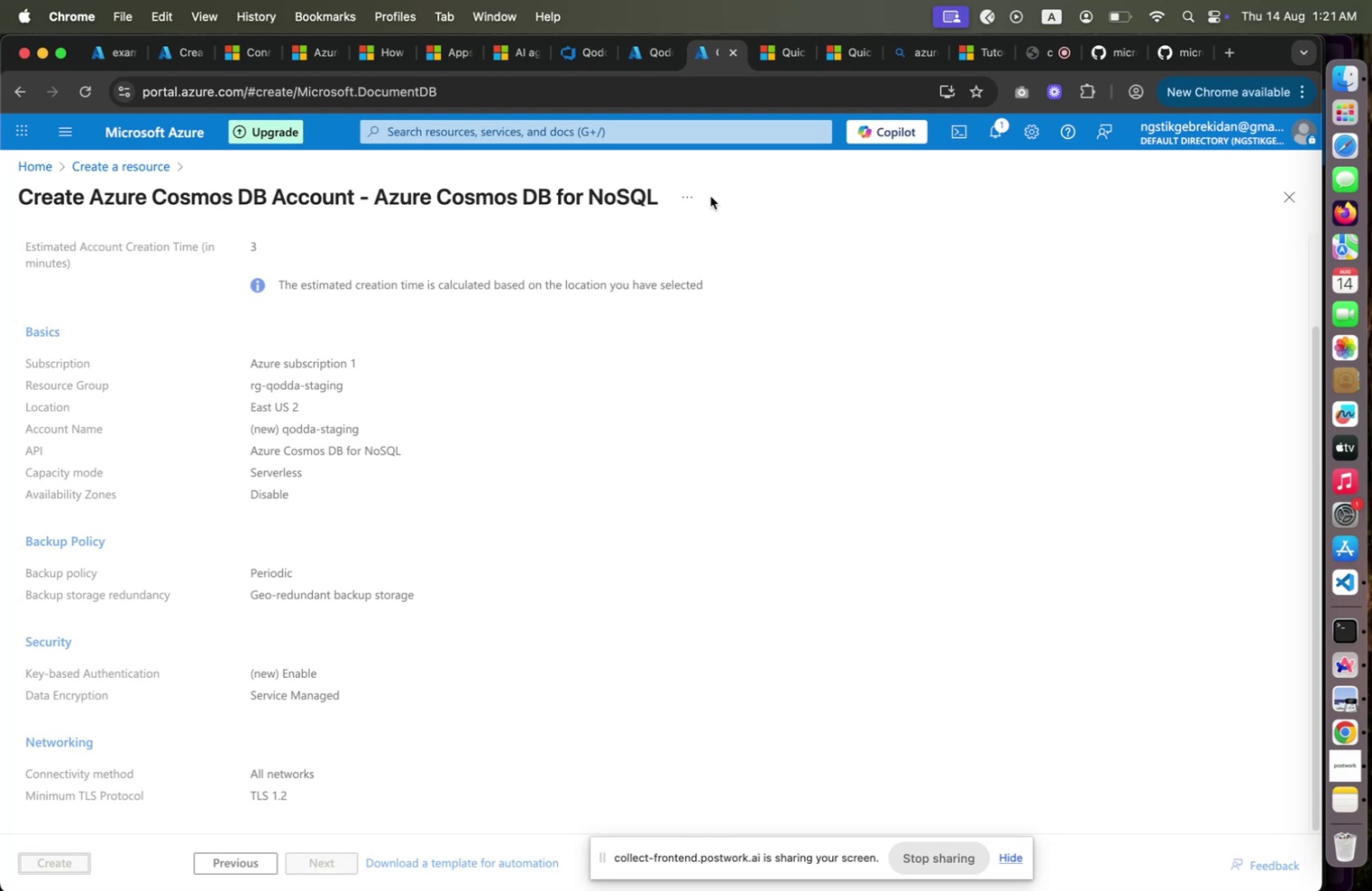 
left_click([591, 60])
 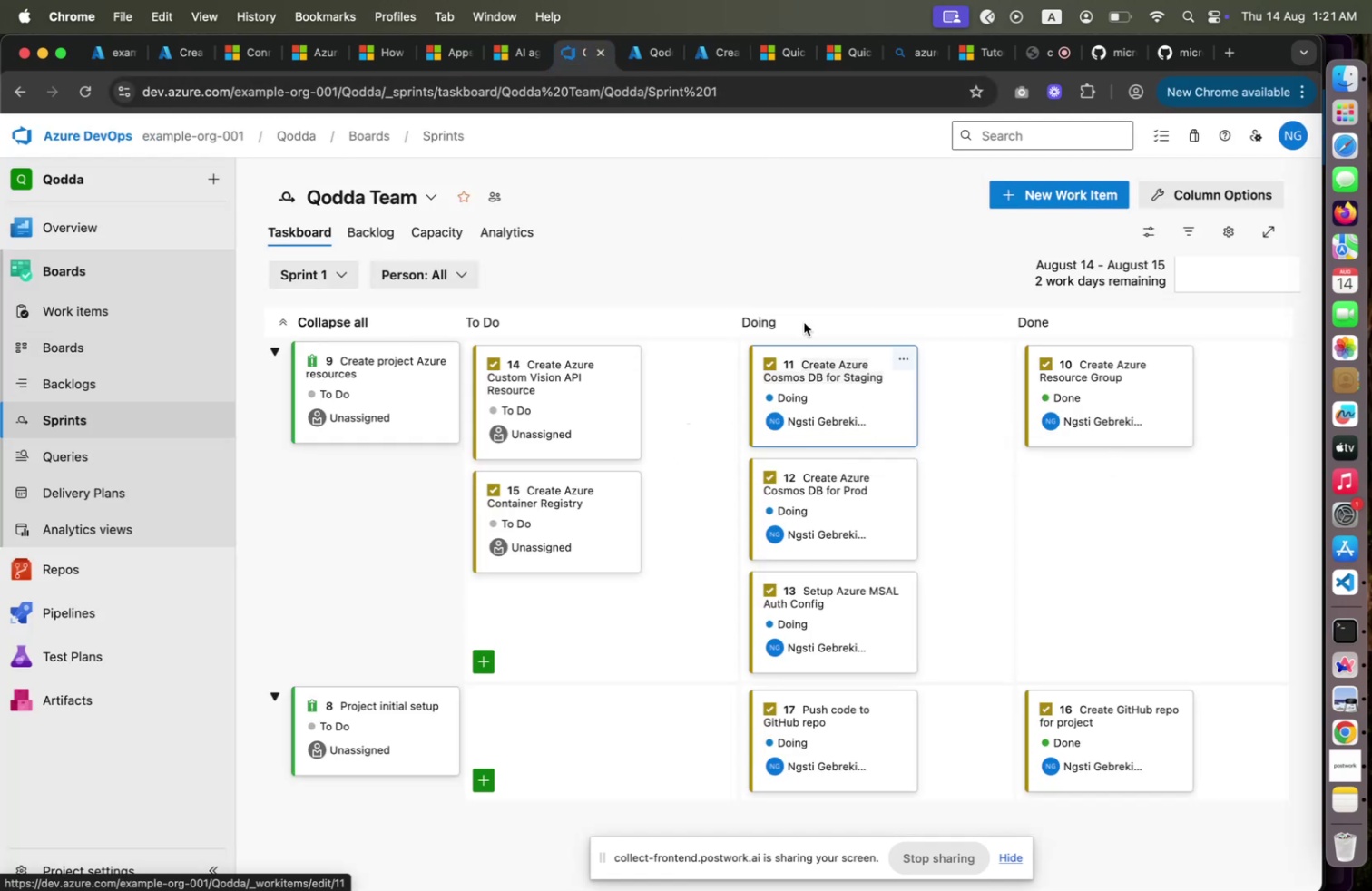 
wait(5.04)
 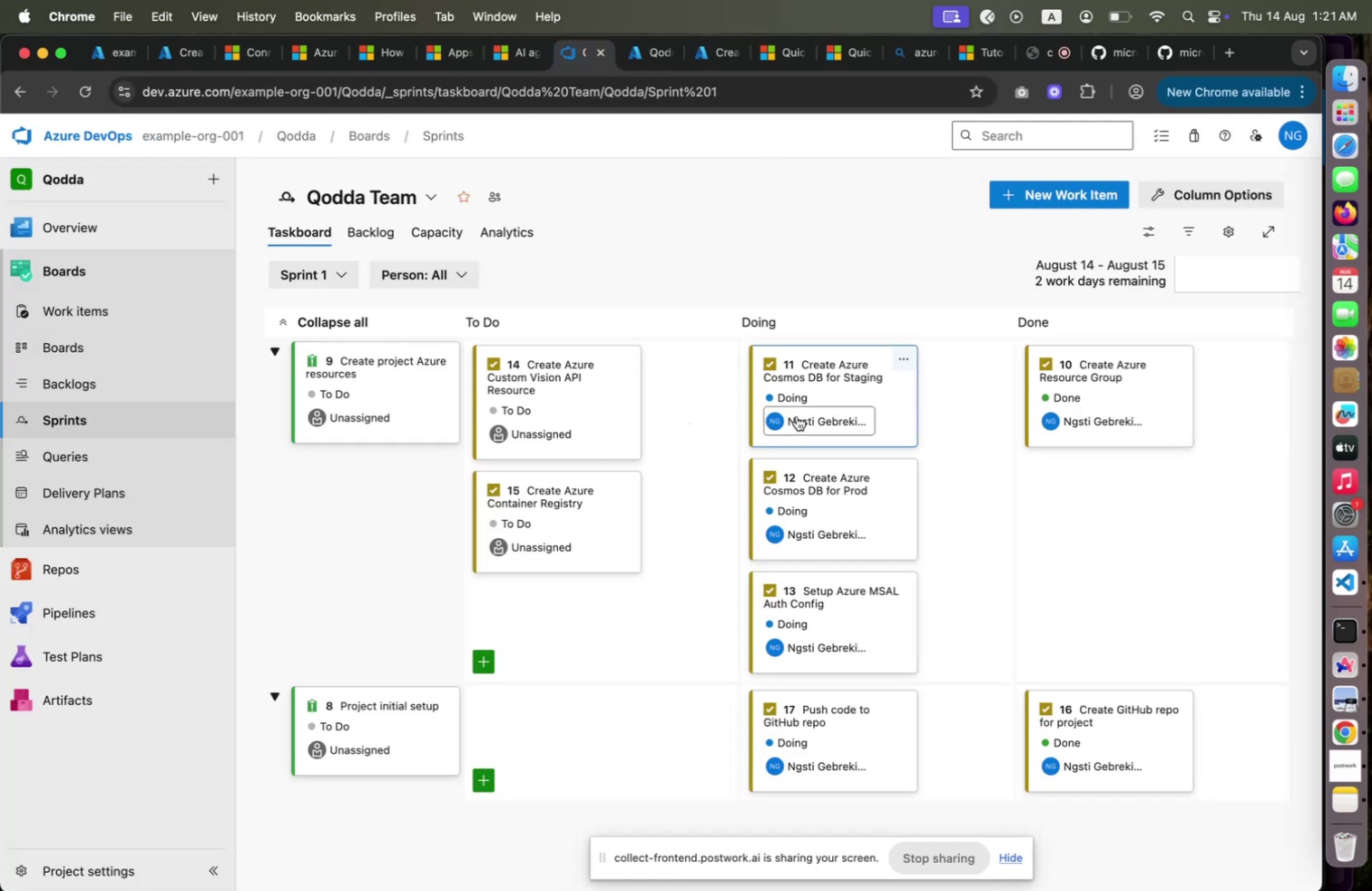 
left_click([703, 58])
 